 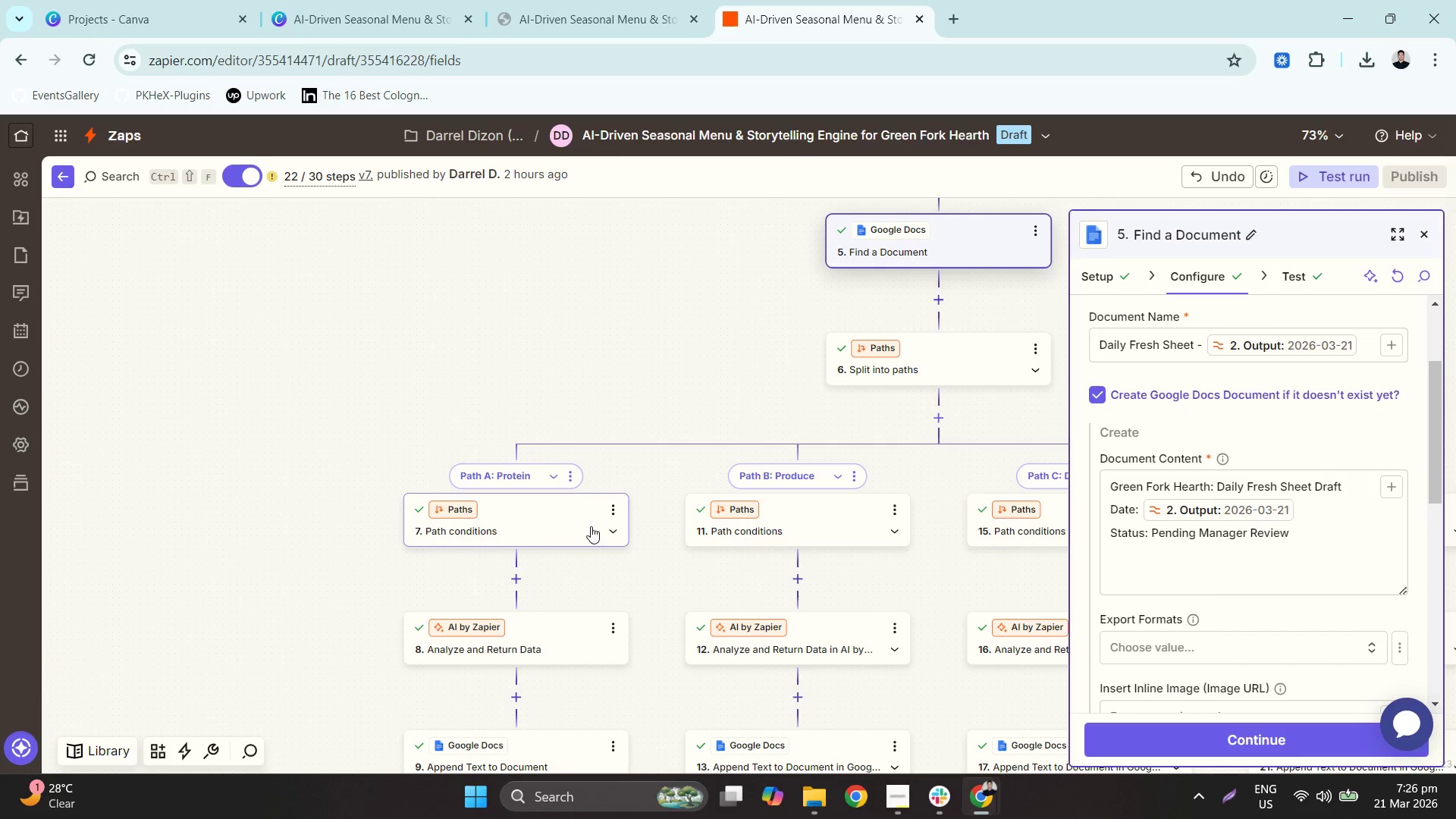 
scroll: coordinate [591, 526], scroll_direction: down, amount: 5.0
 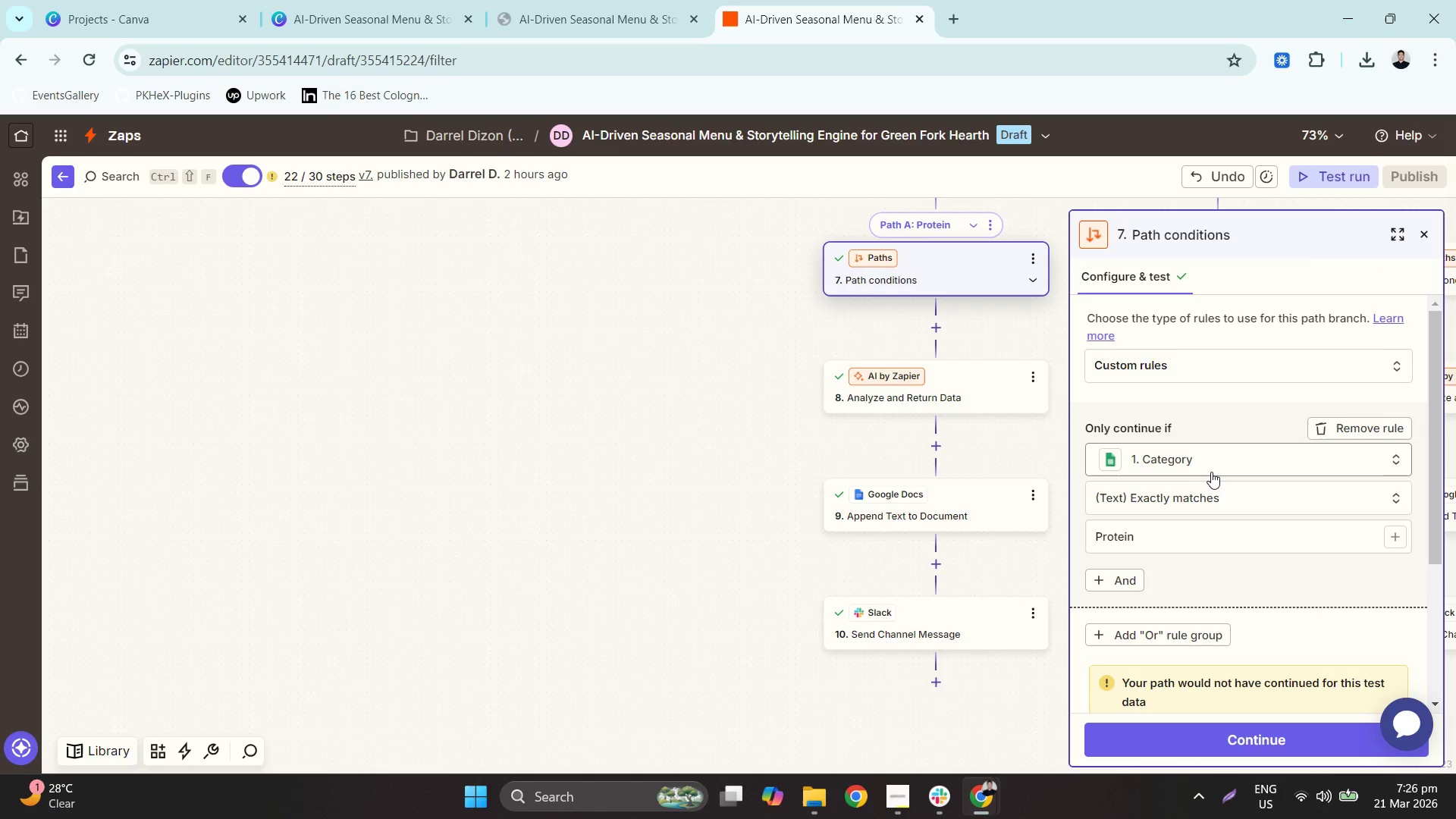 
wait(5.12)
 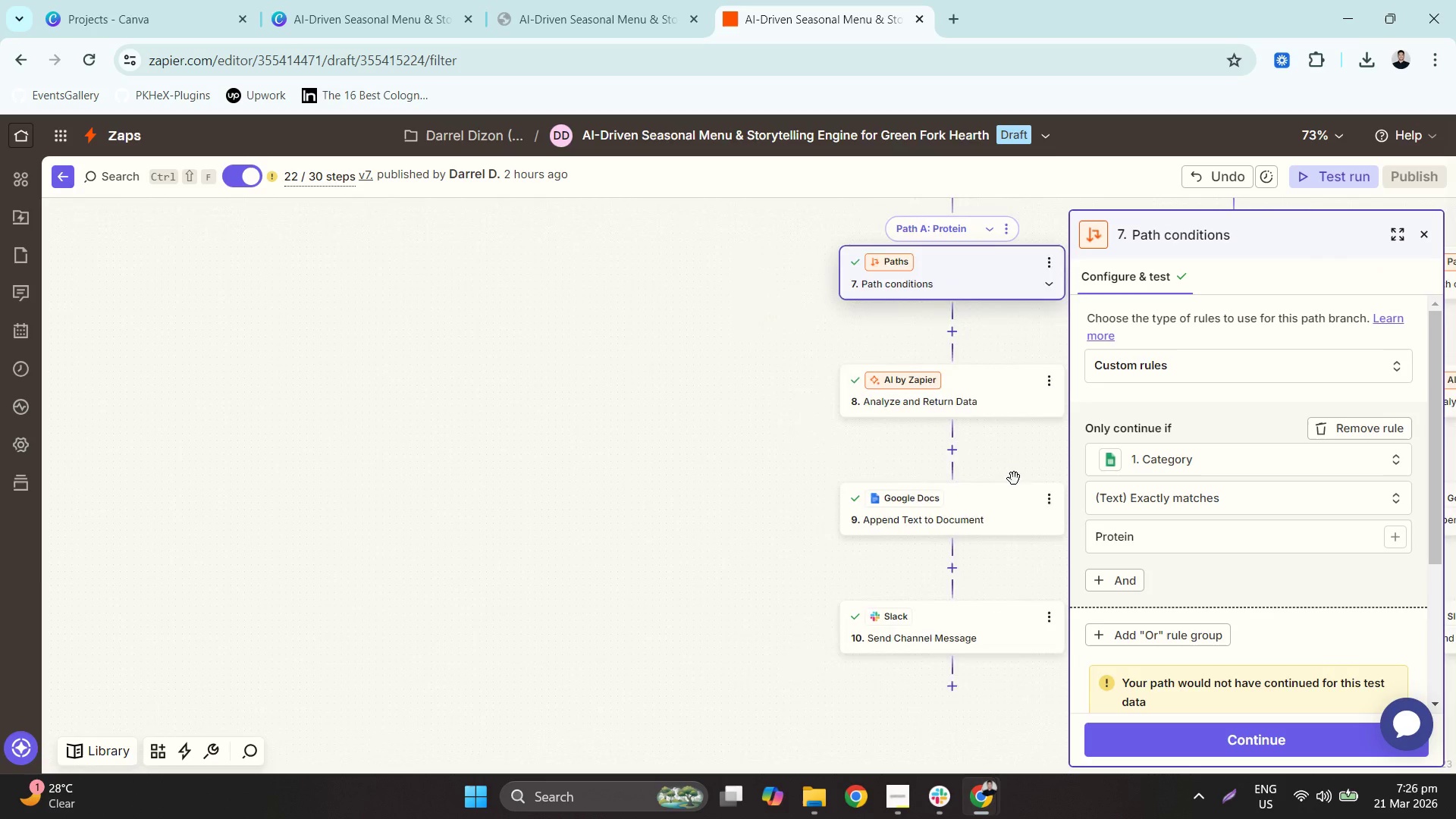 
right_click([837, 435])
 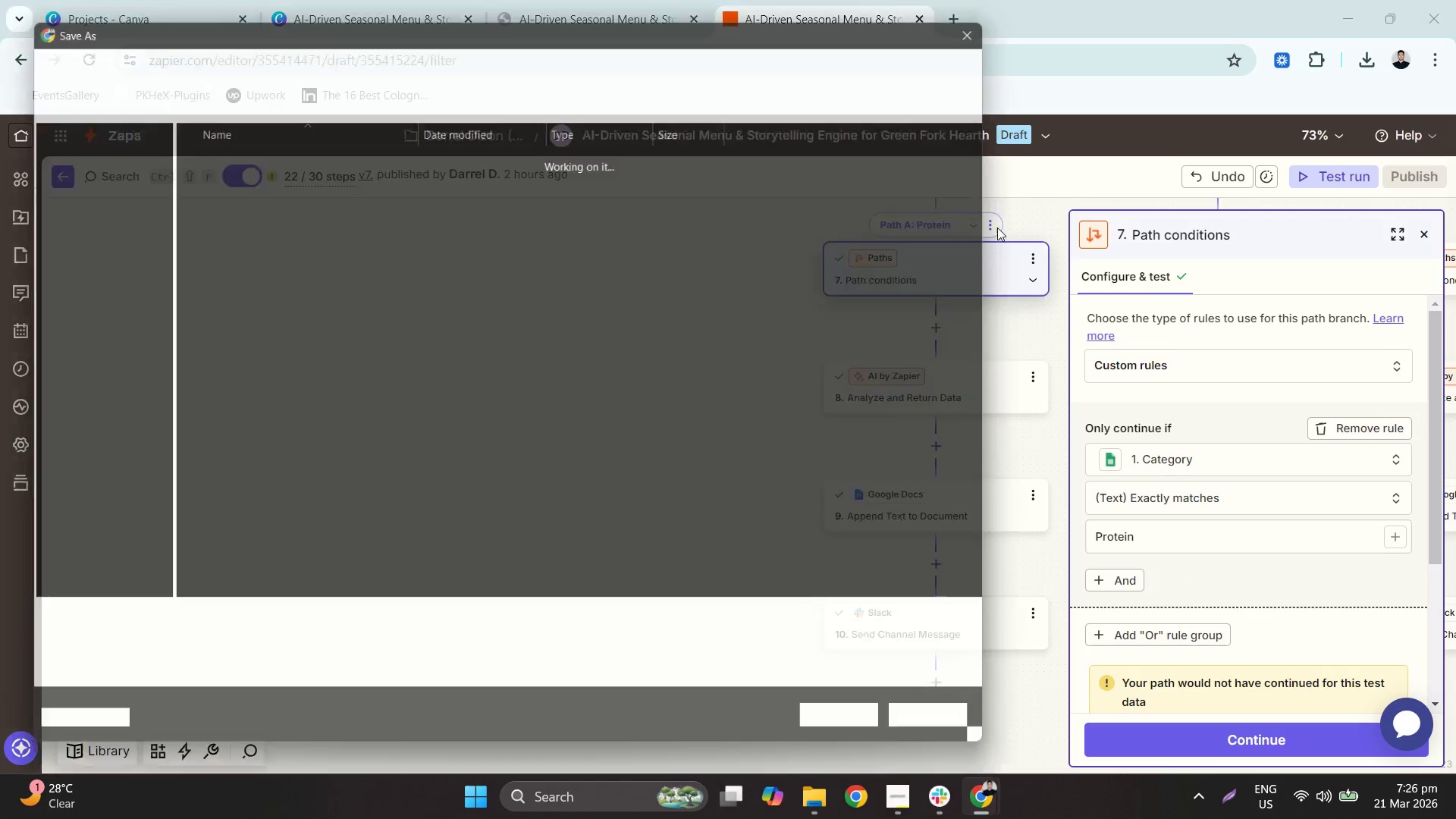 
key(Escape)
 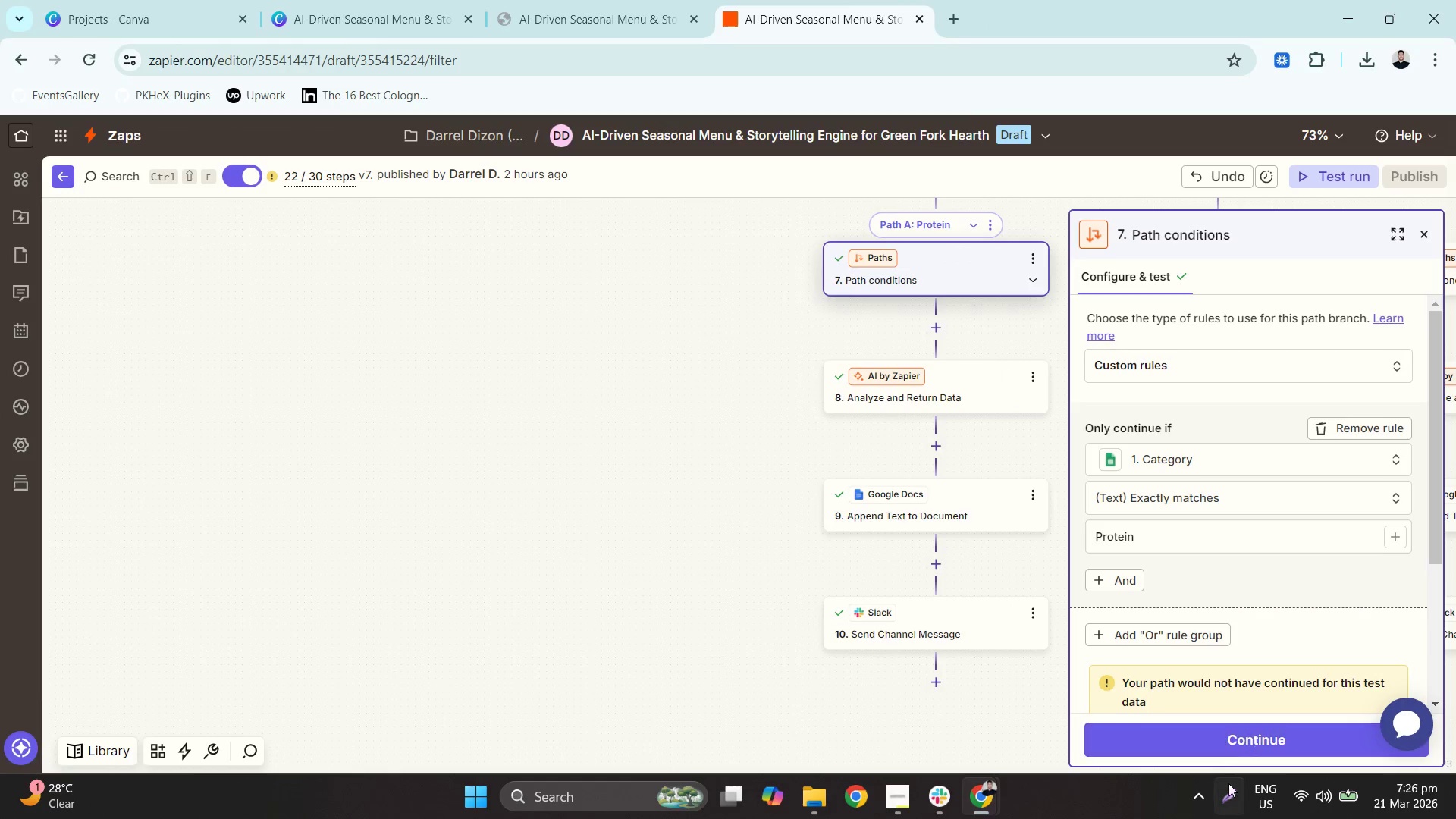 
left_click([1228, 799])
 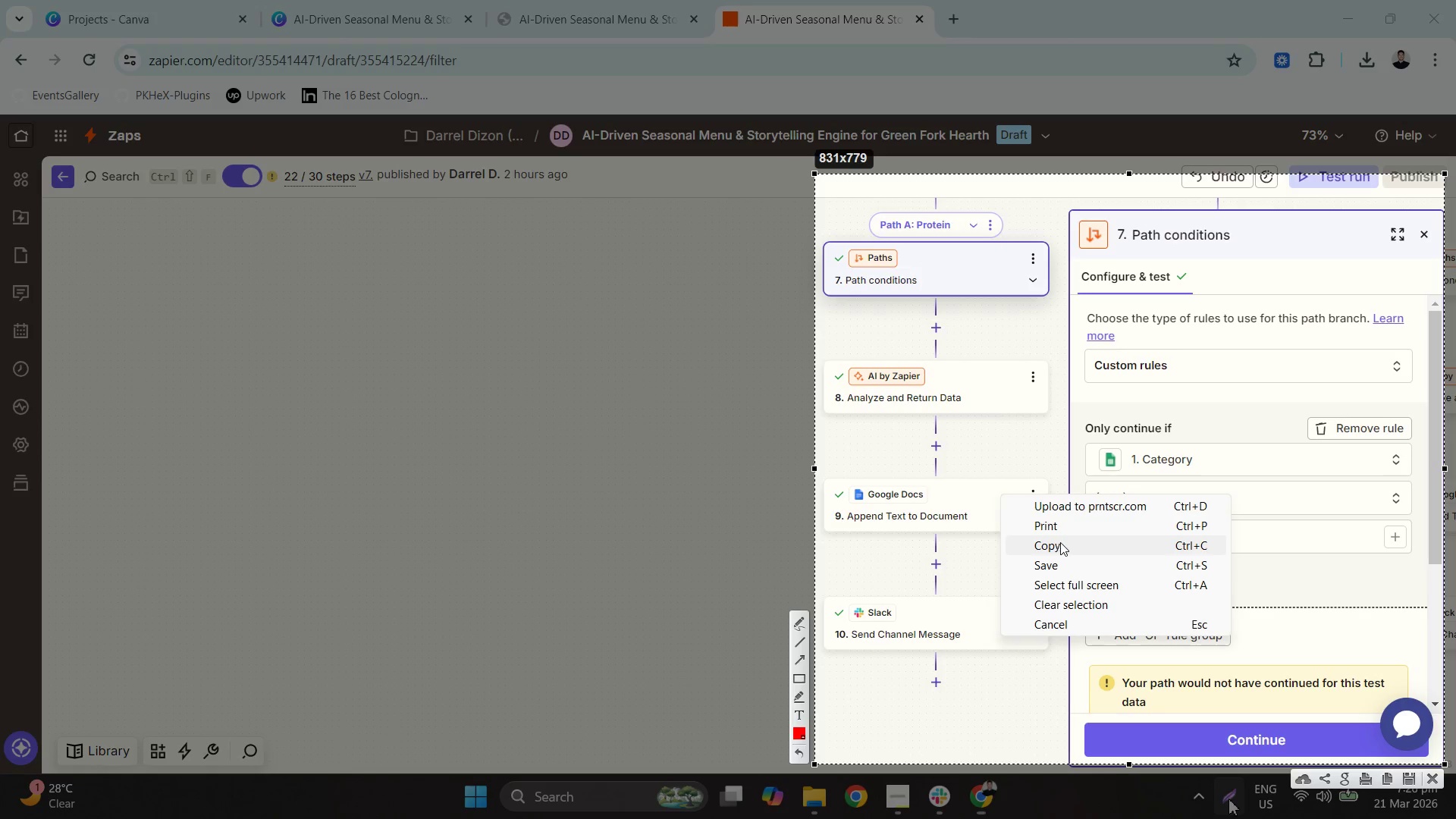 
left_click([1065, 557])
 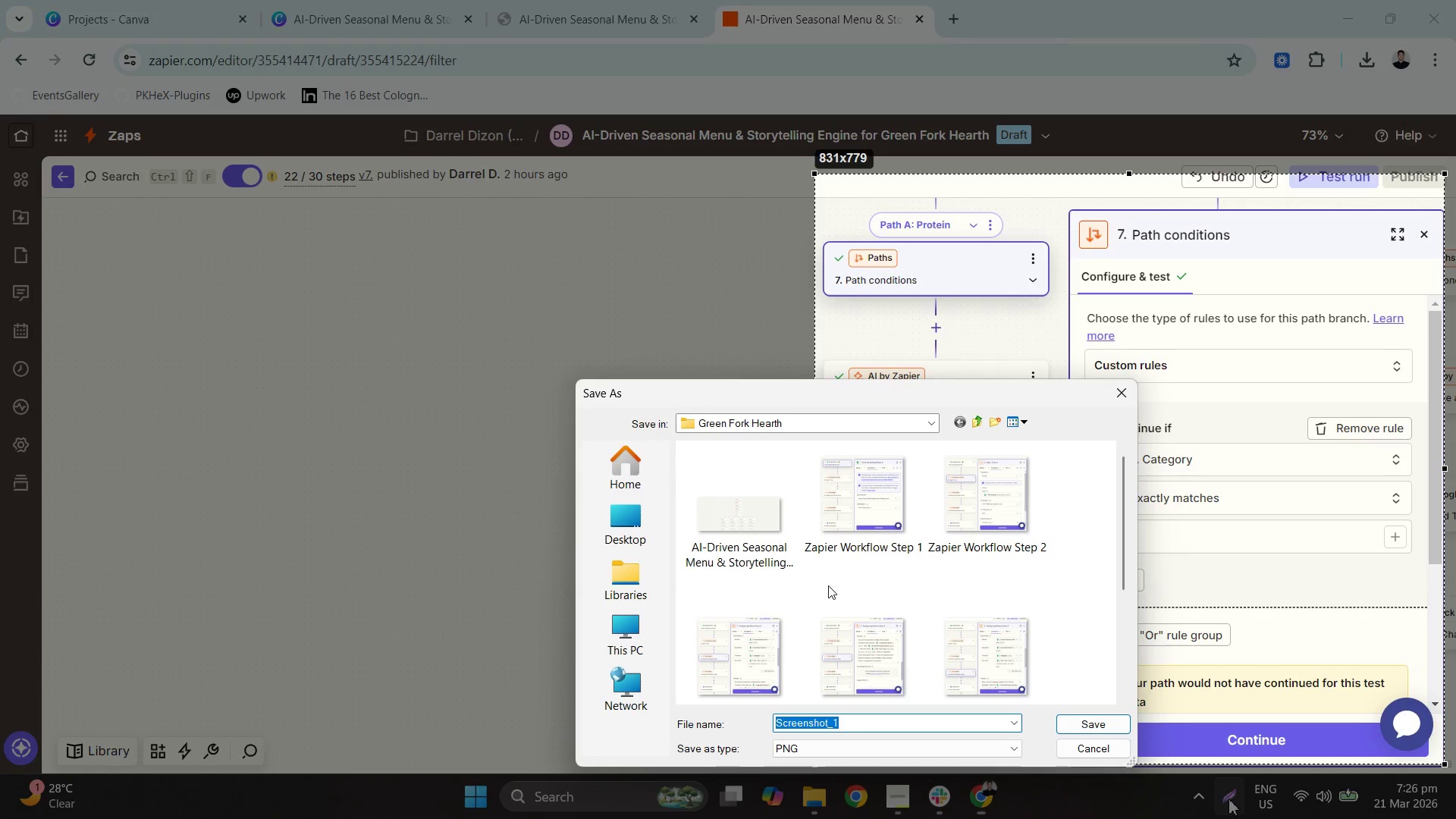 
scroll: coordinate [914, 564], scroll_direction: down, amount: 5.0
 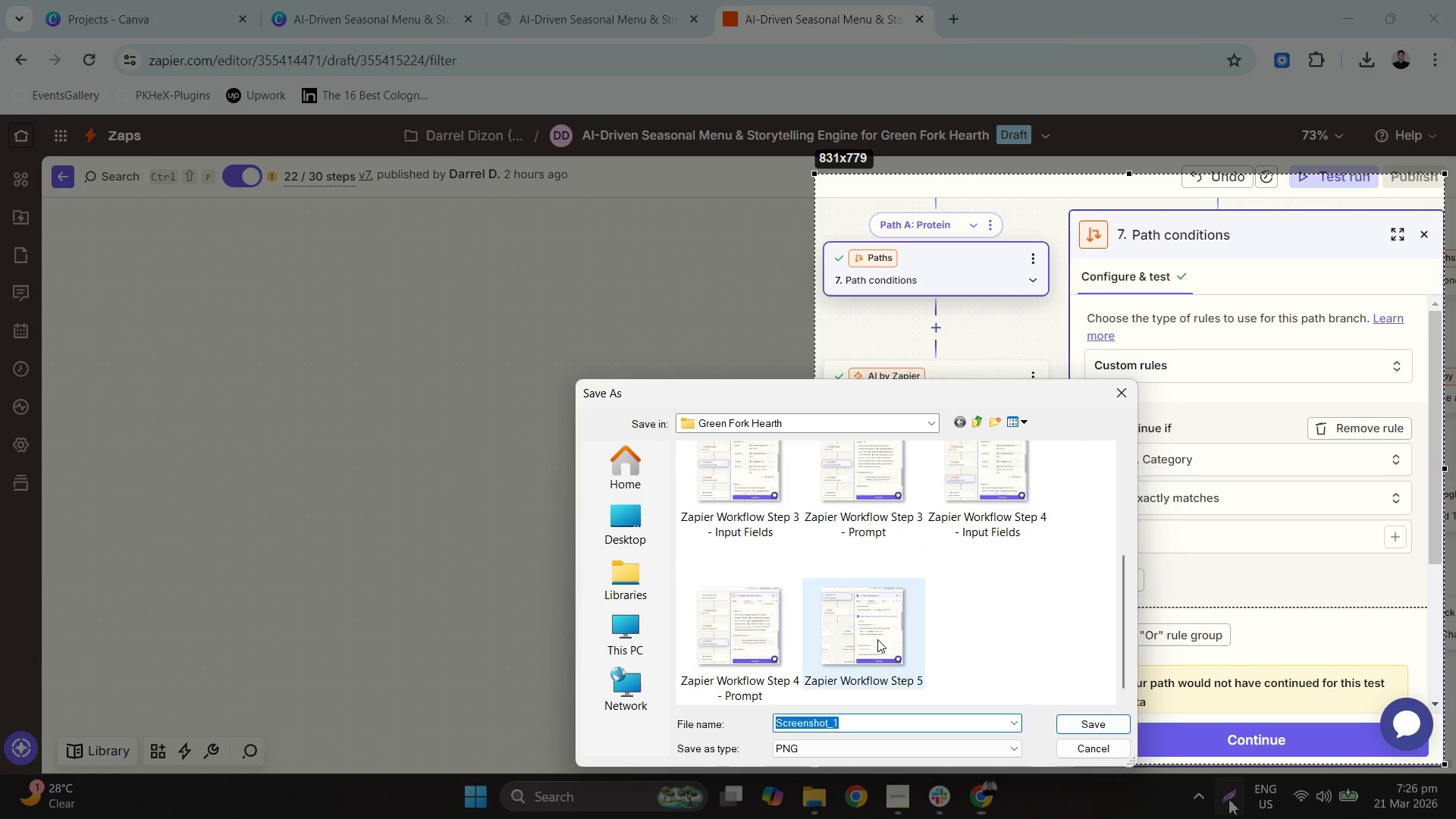 
left_click([877, 638])
 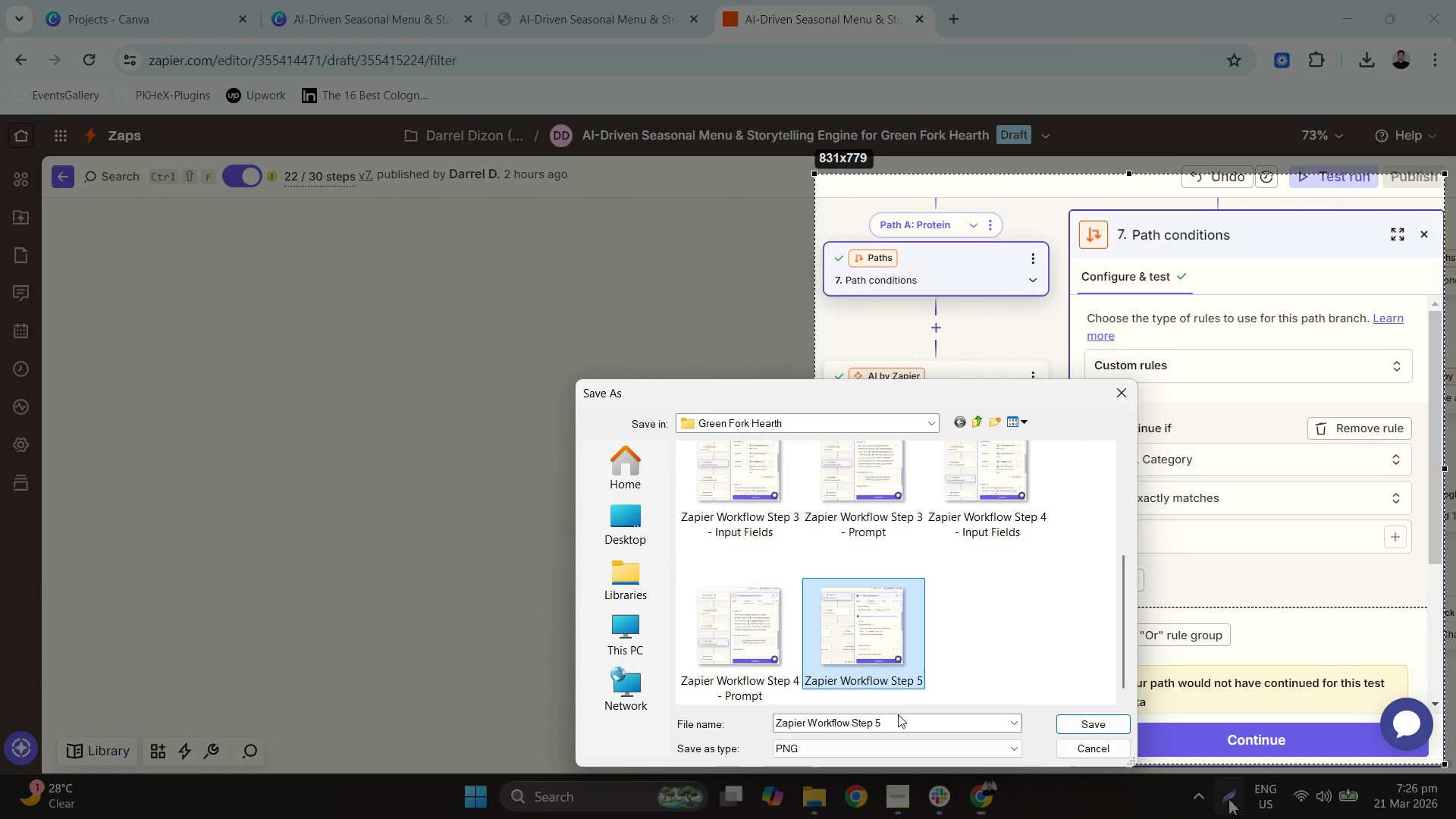 
double_click([904, 723])
 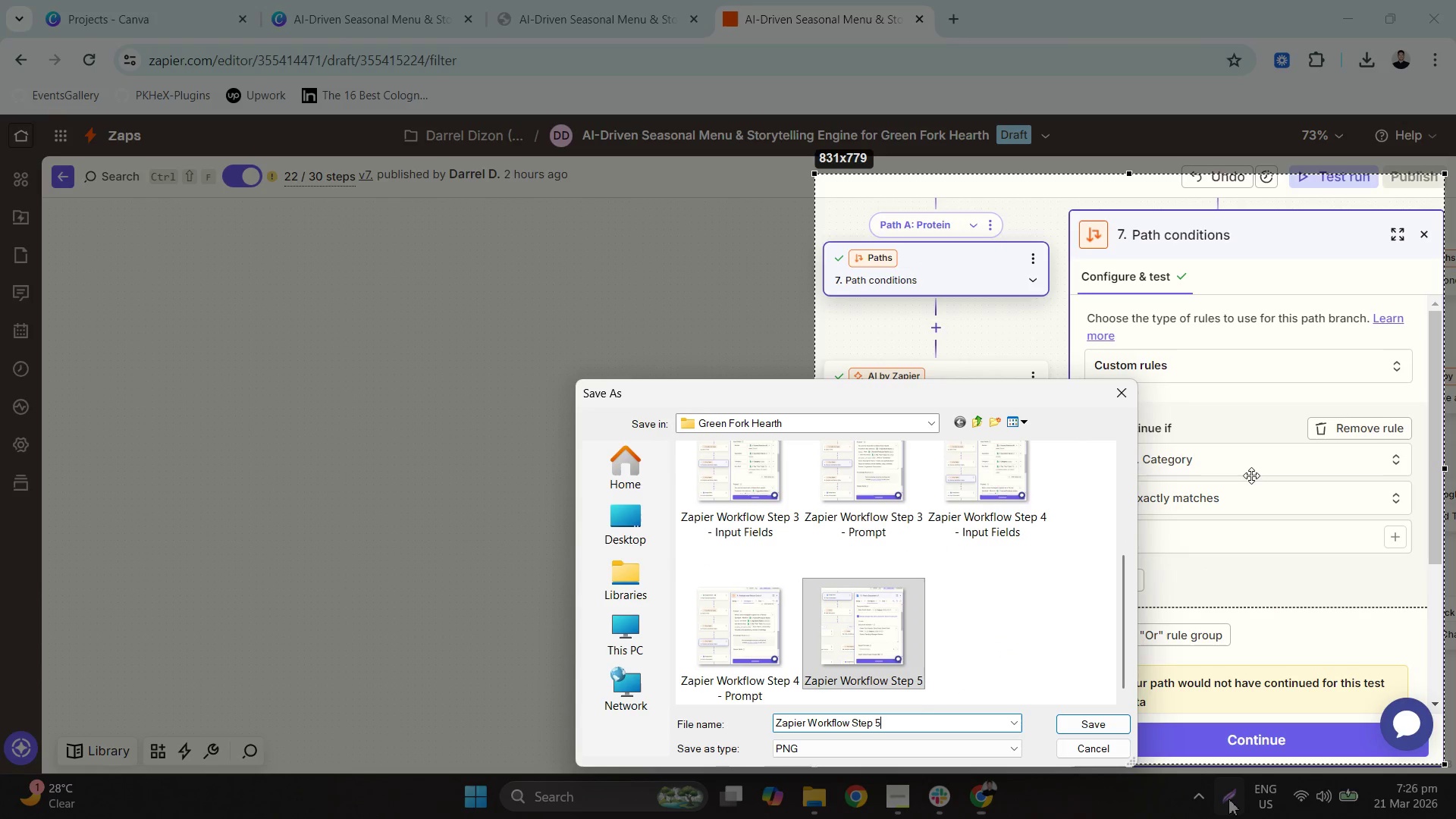 
key(Backspace)
type(7: PROtein Logic)
 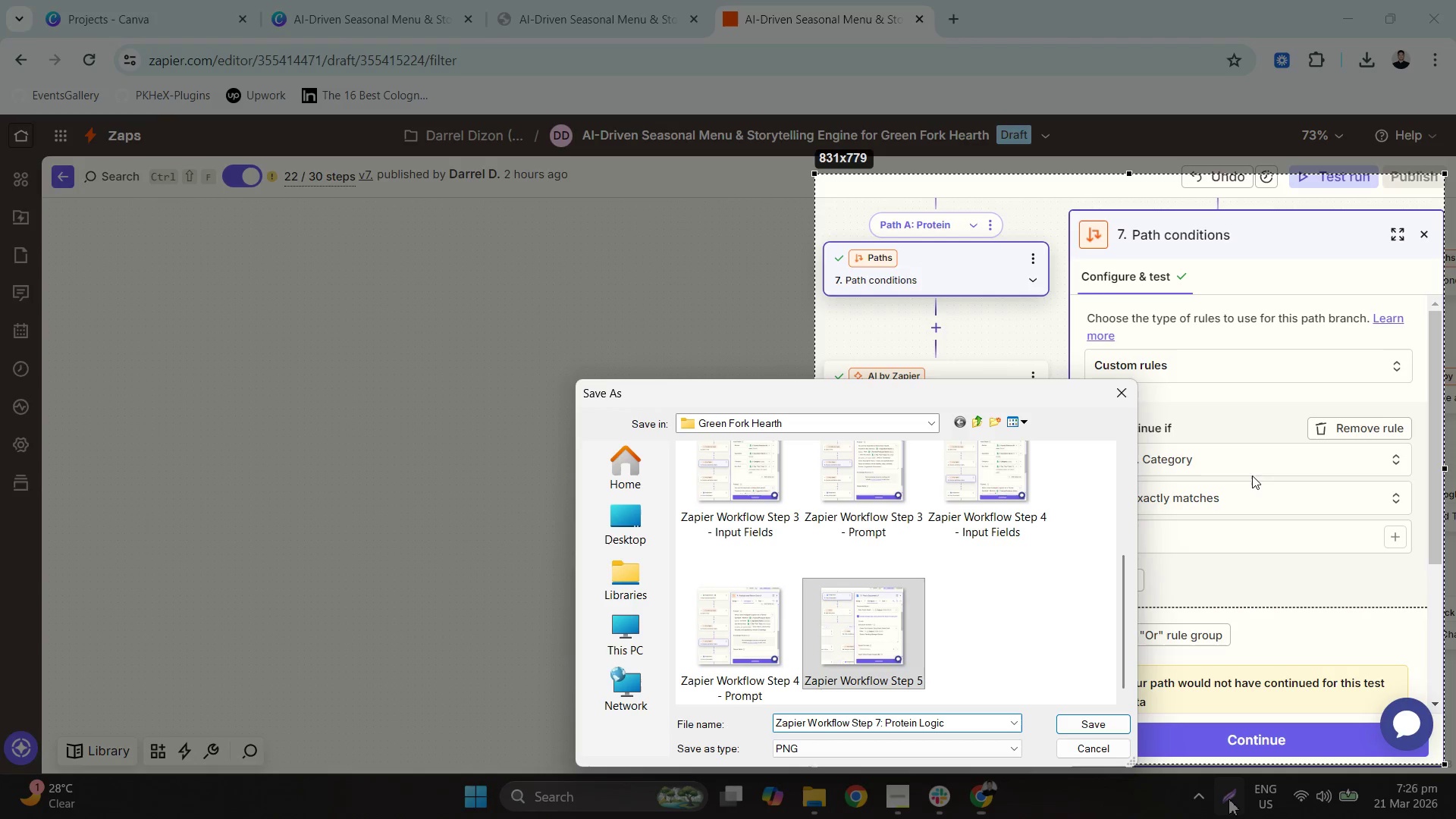 
key(Enter)
 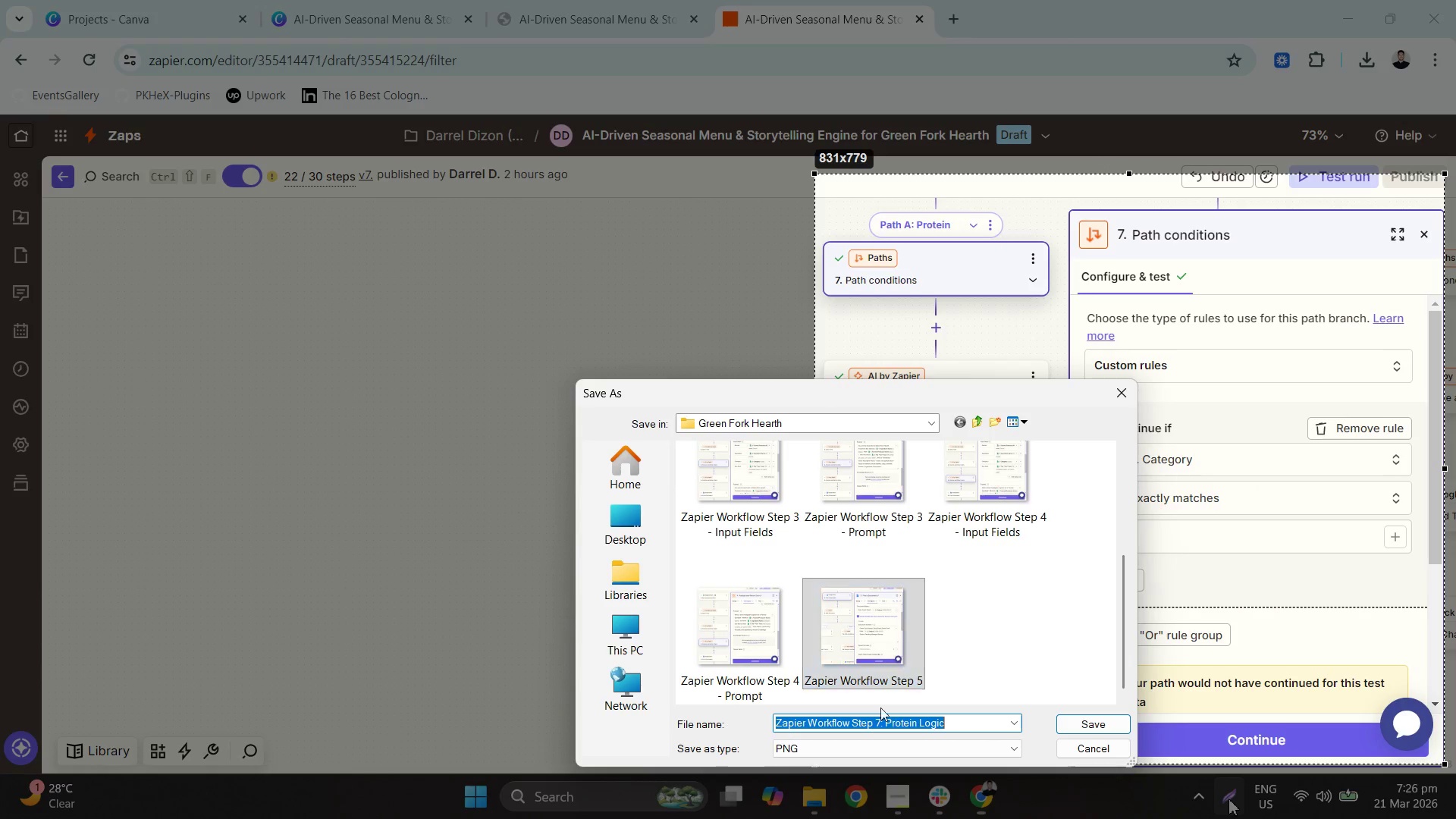 
left_click([881, 724])
 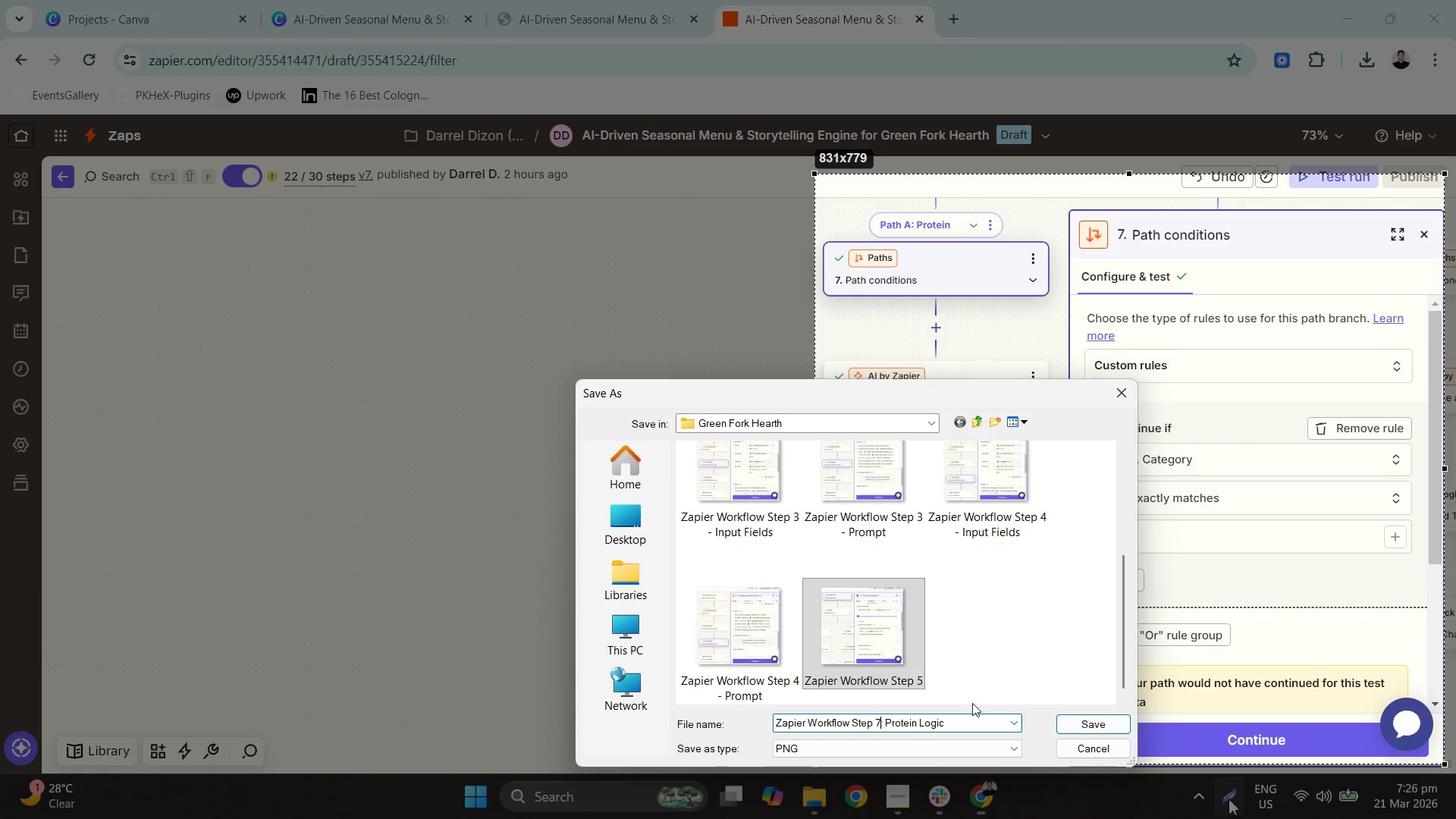 
key(ArrowRight)
 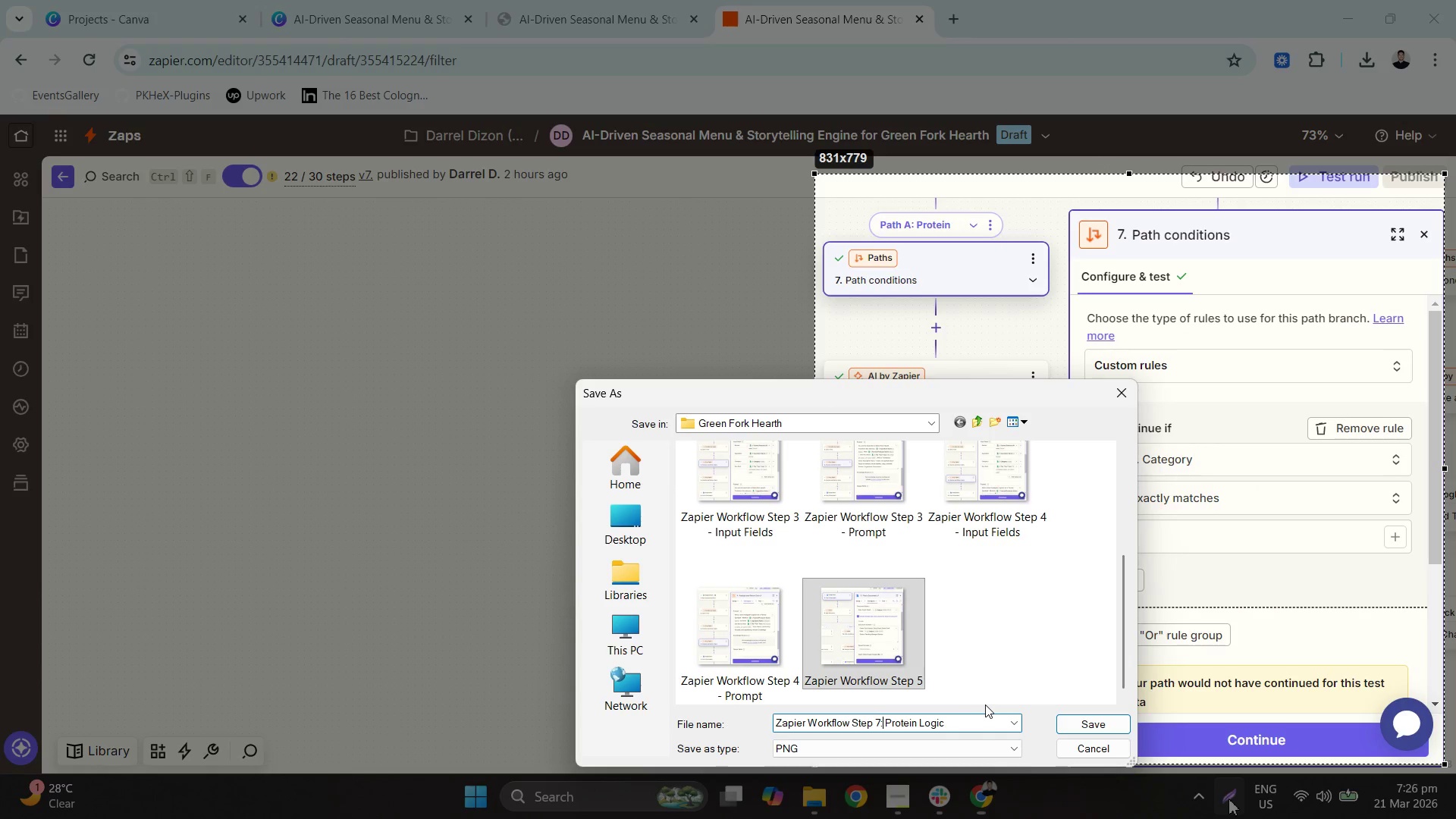 
key(Backspace)
 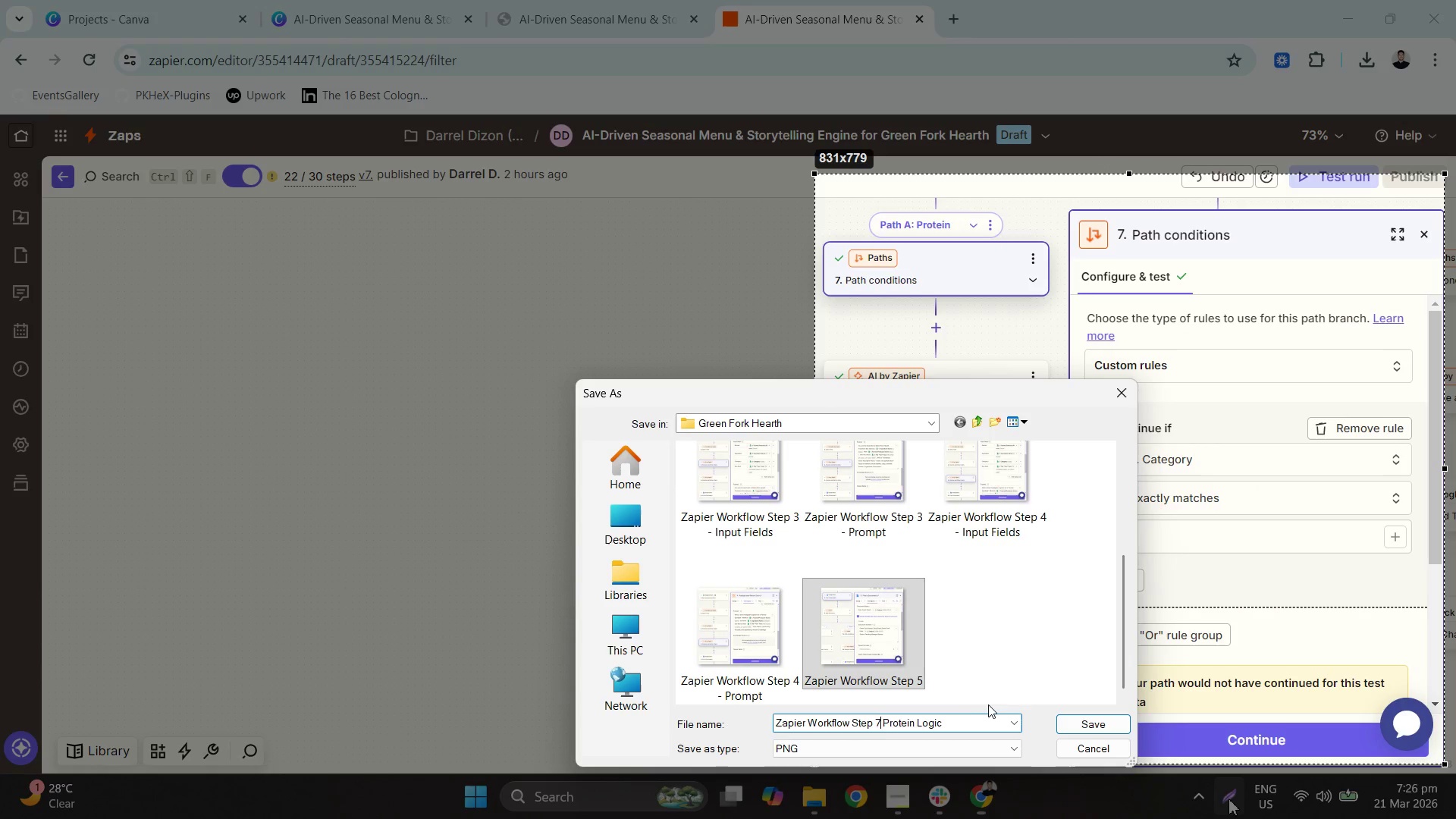 
key(Space)
 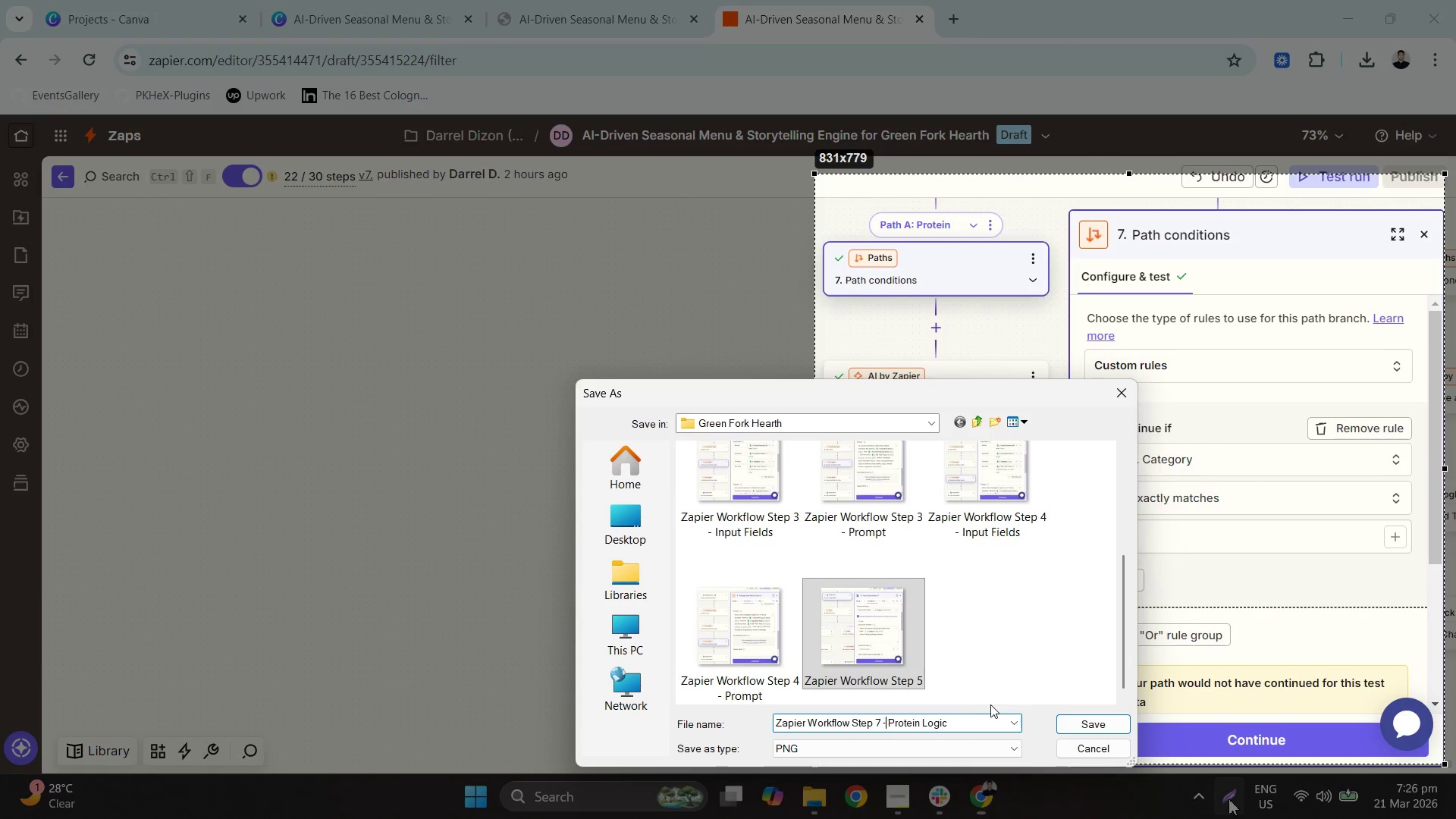 
key(Minus)
 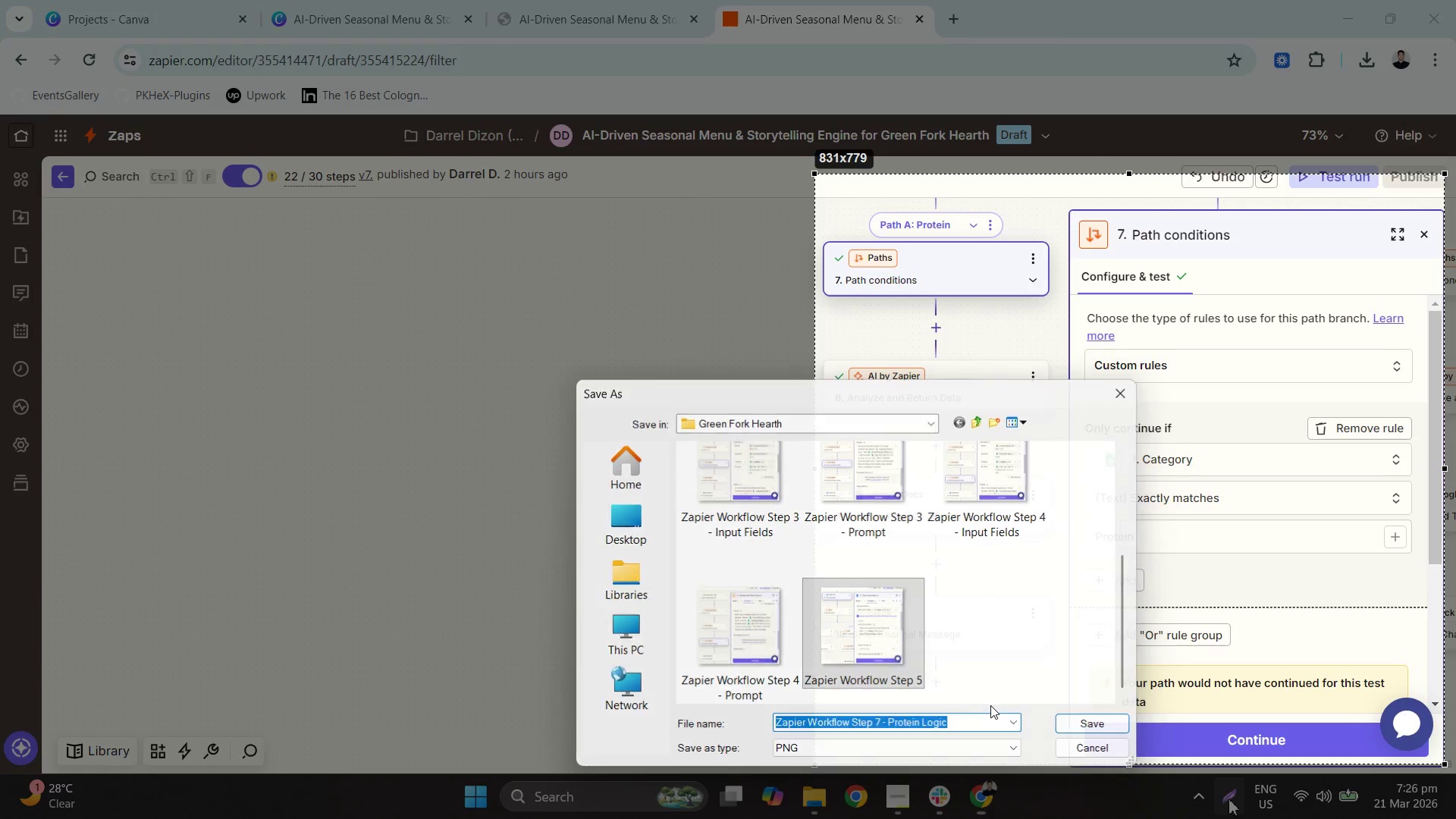 
key(Enter)
 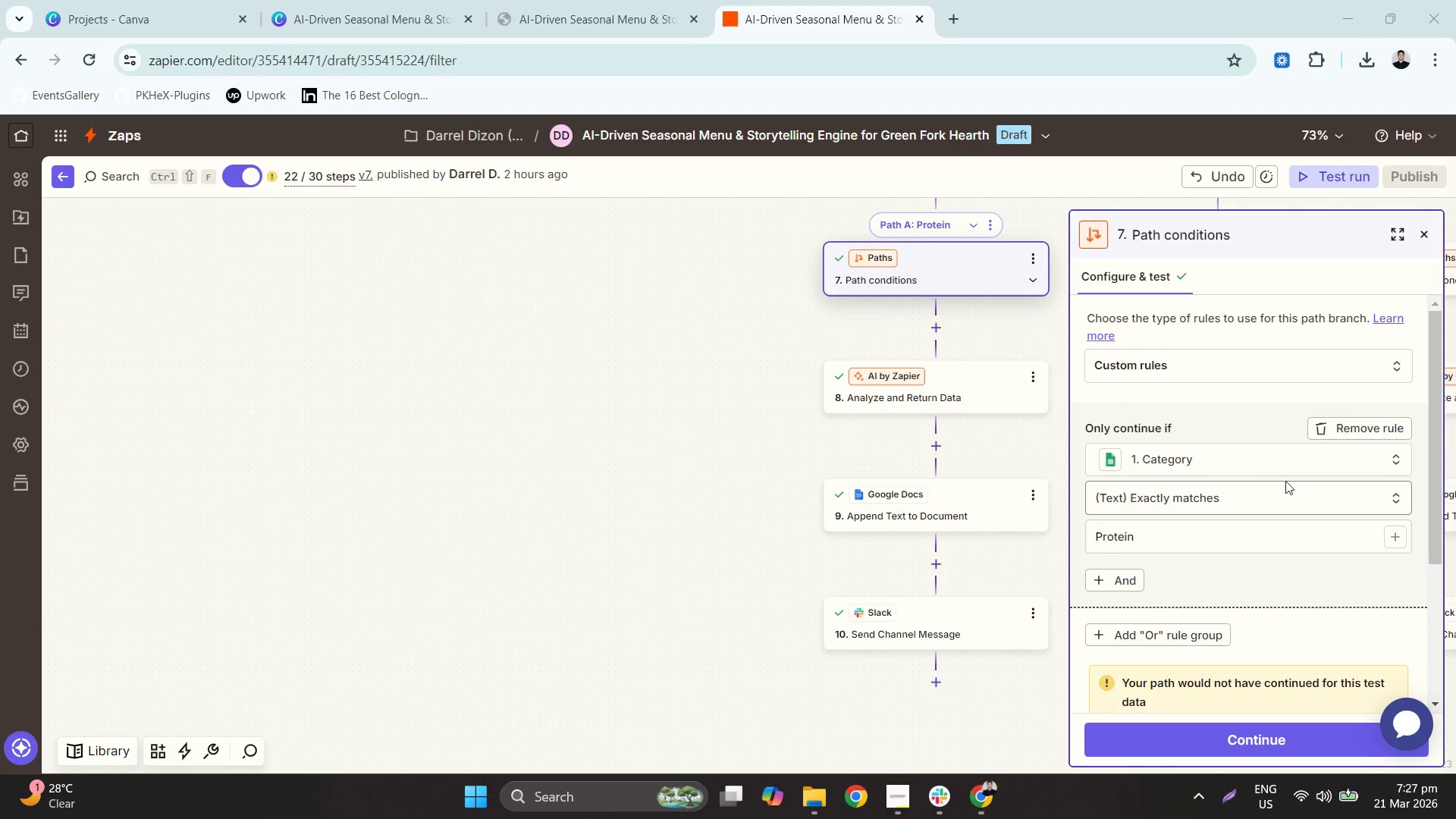 
left_click([954, 411])
 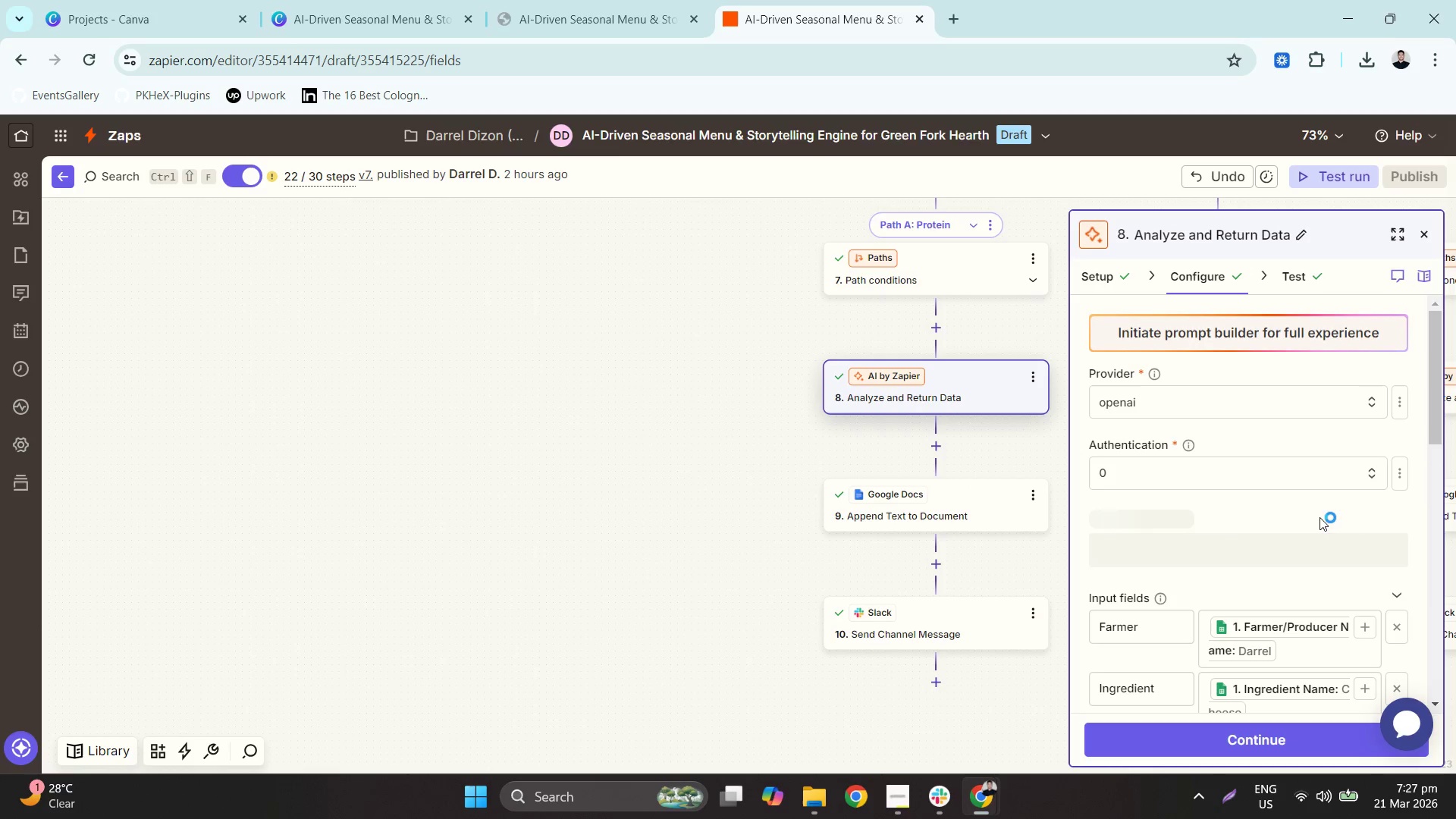 
scroll: coordinate [1321, 503], scroll_direction: down, amount: 3.0
 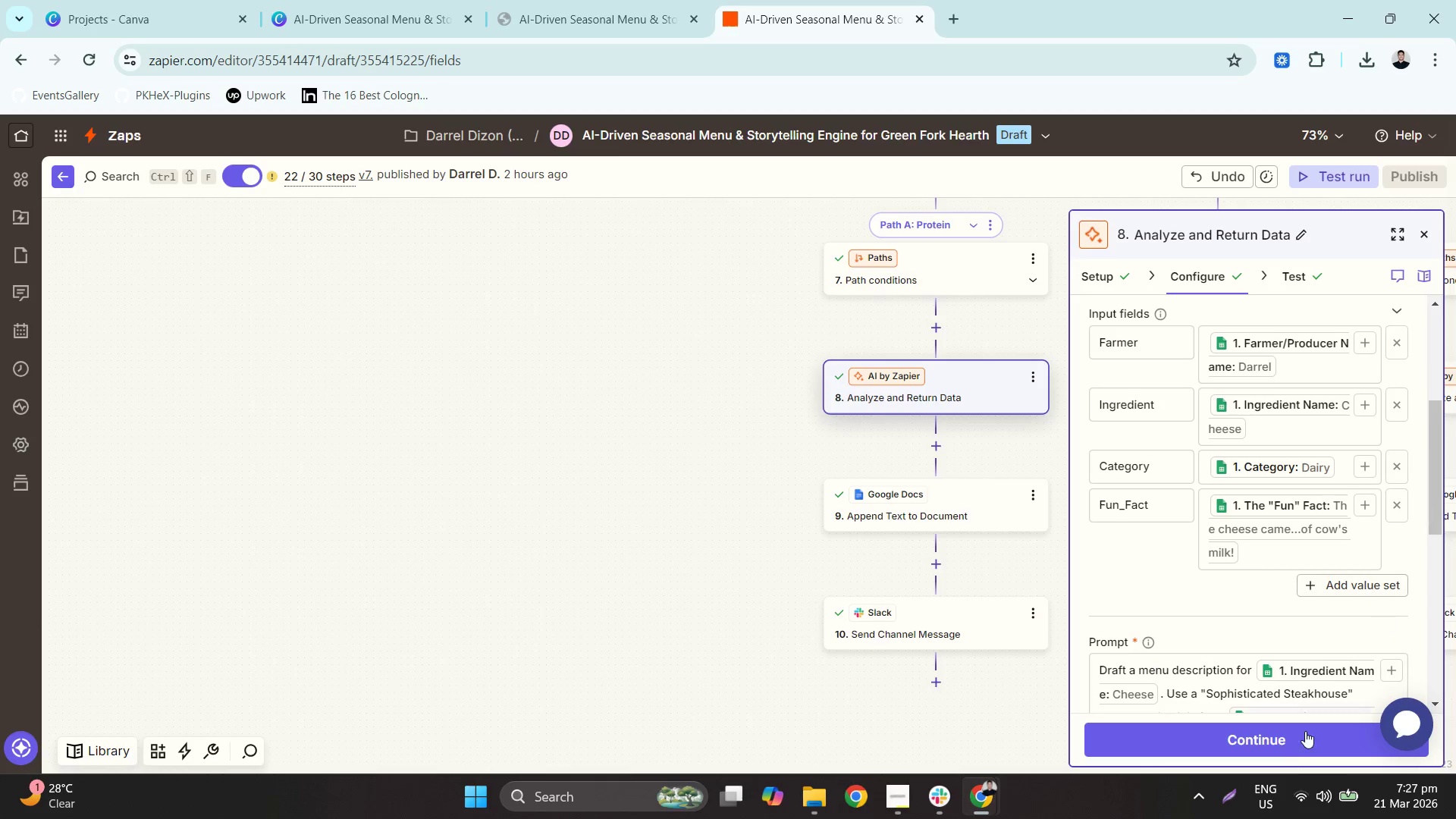 
left_click([1225, 795])
 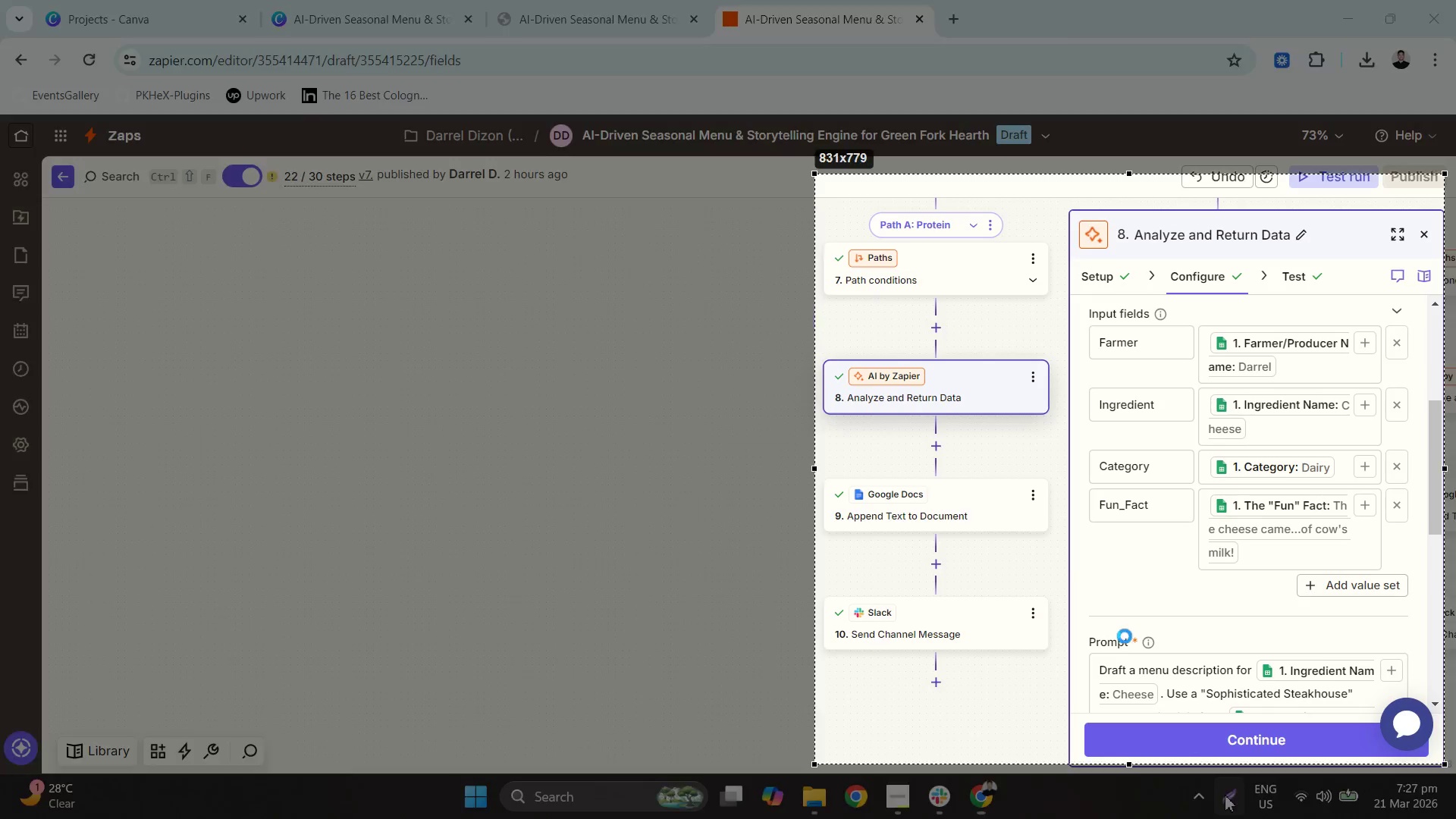 
right_click([1067, 548])
 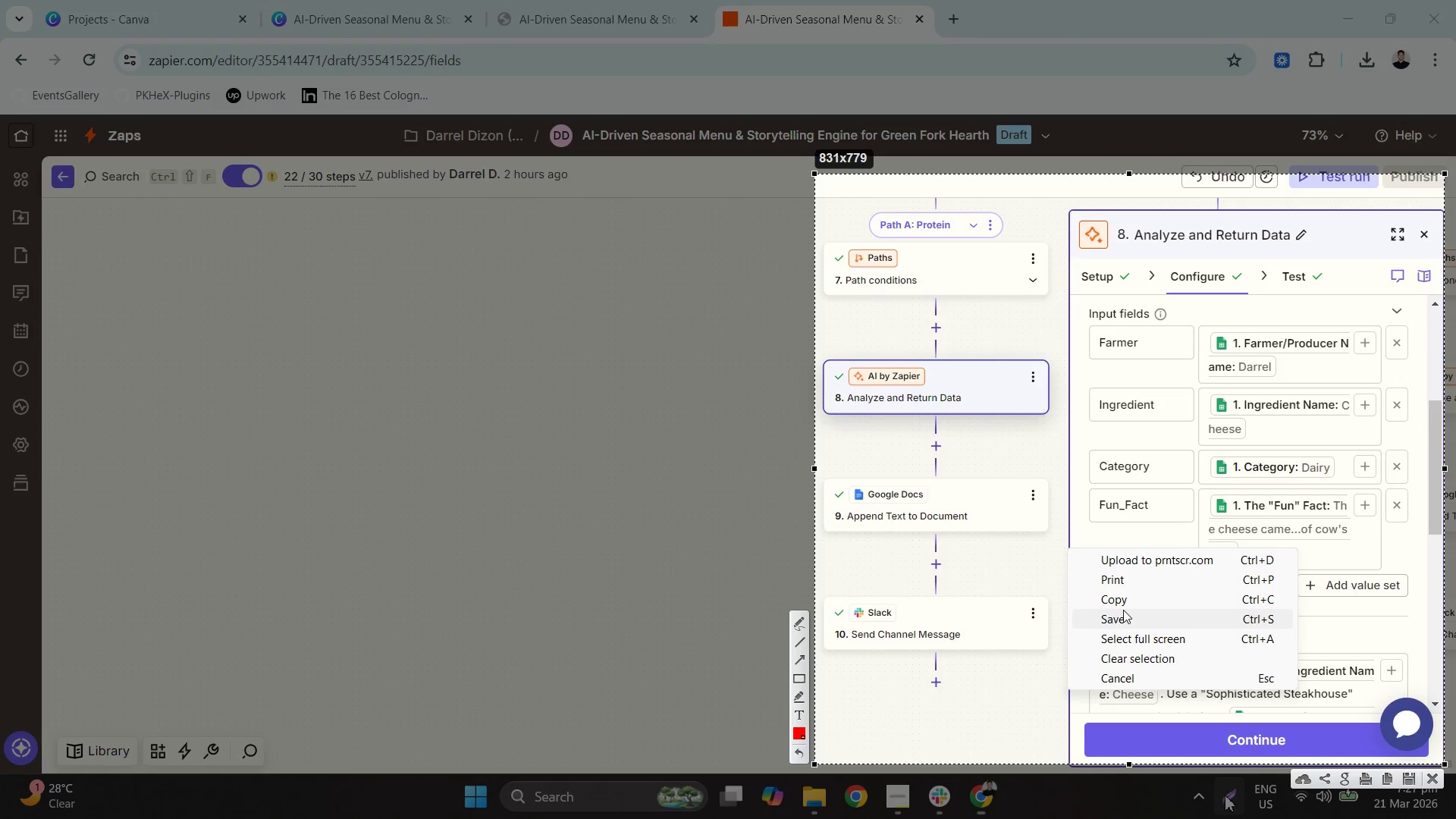 
left_click([1128, 621])
 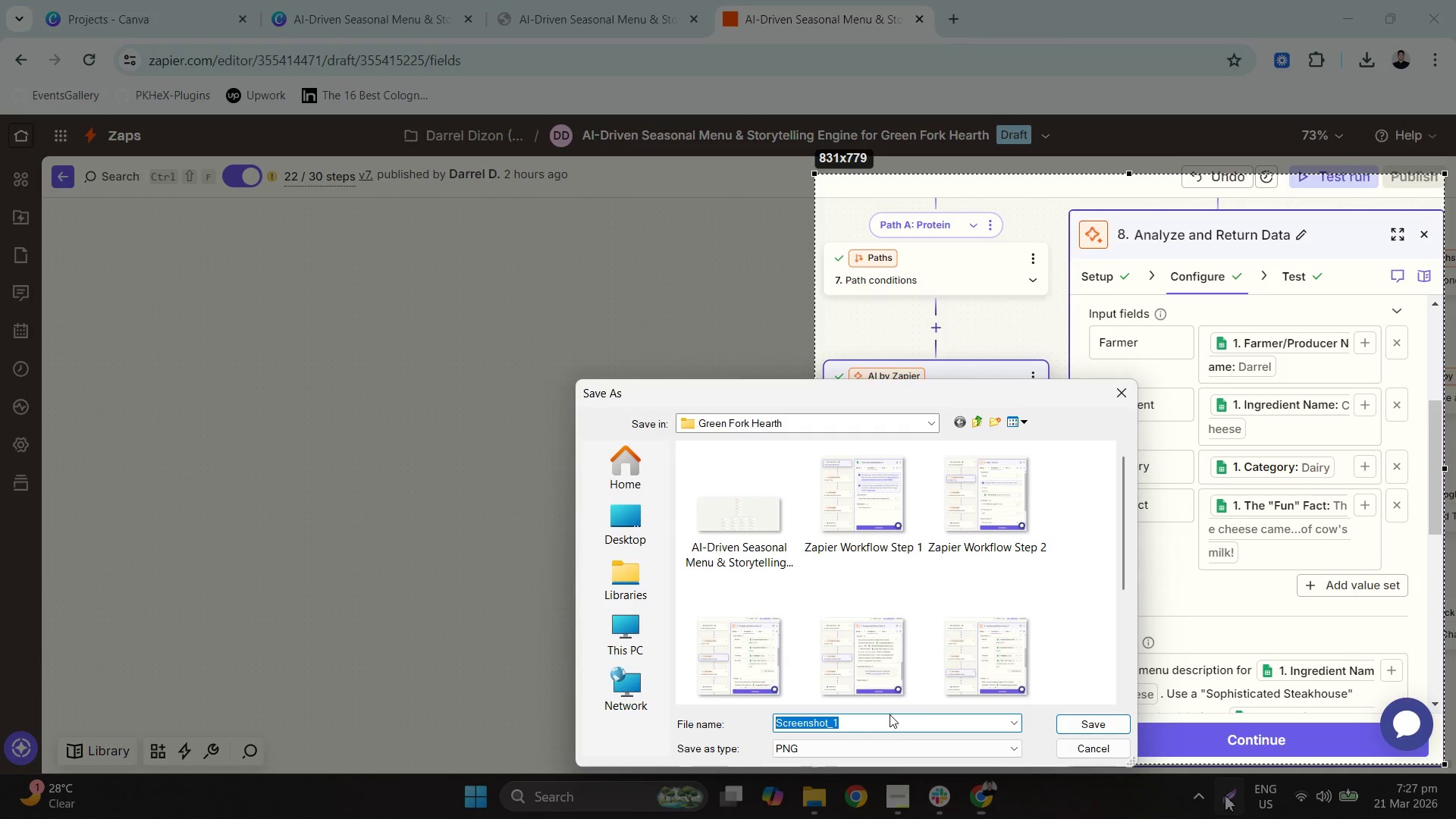 
scroll: coordinate [971, 635], scroll_direction: down, amount: 5.0
 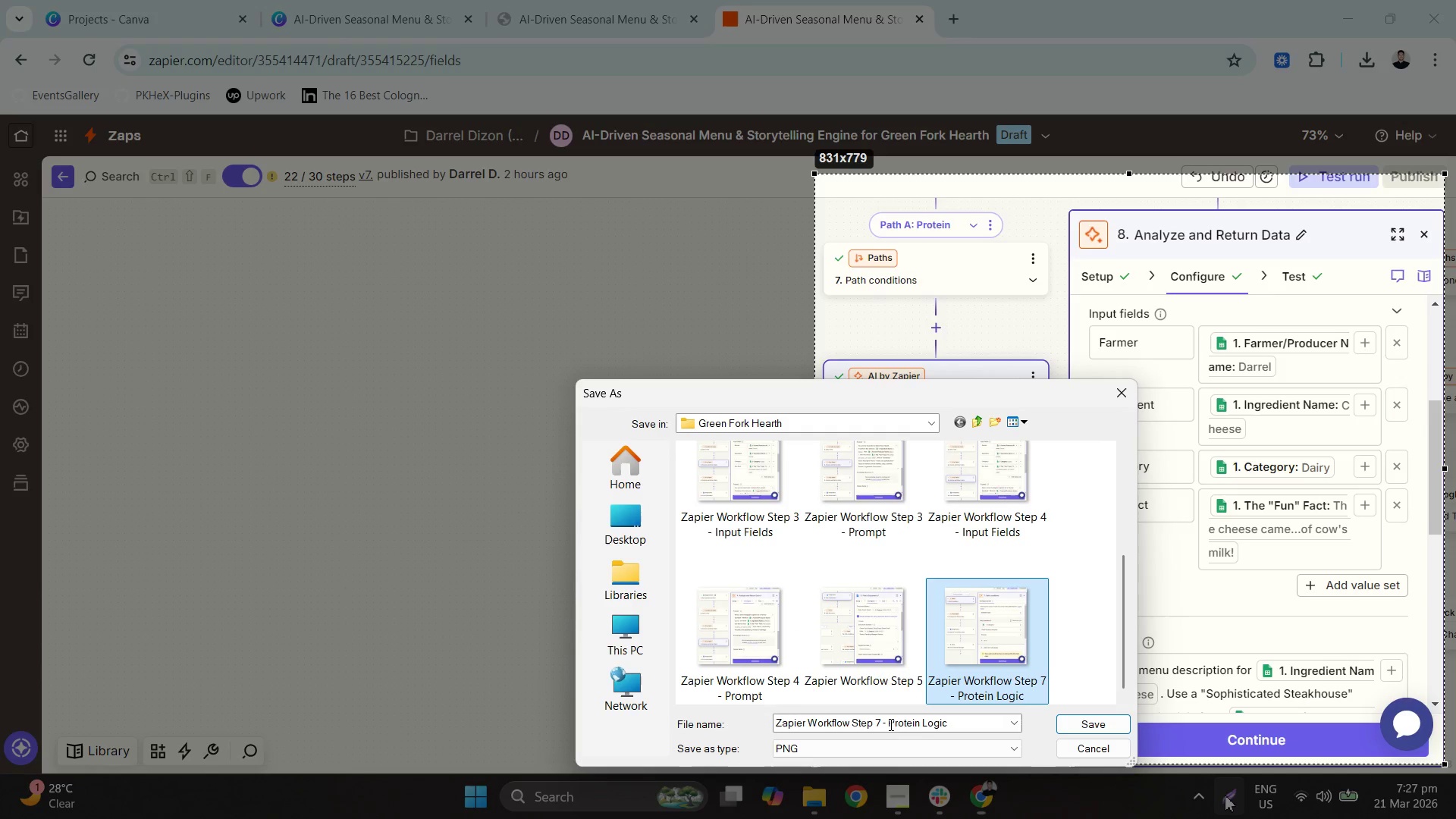 
left_click_drag(start_coordinate=[965, 723], to_coordinate=[961, 722])
 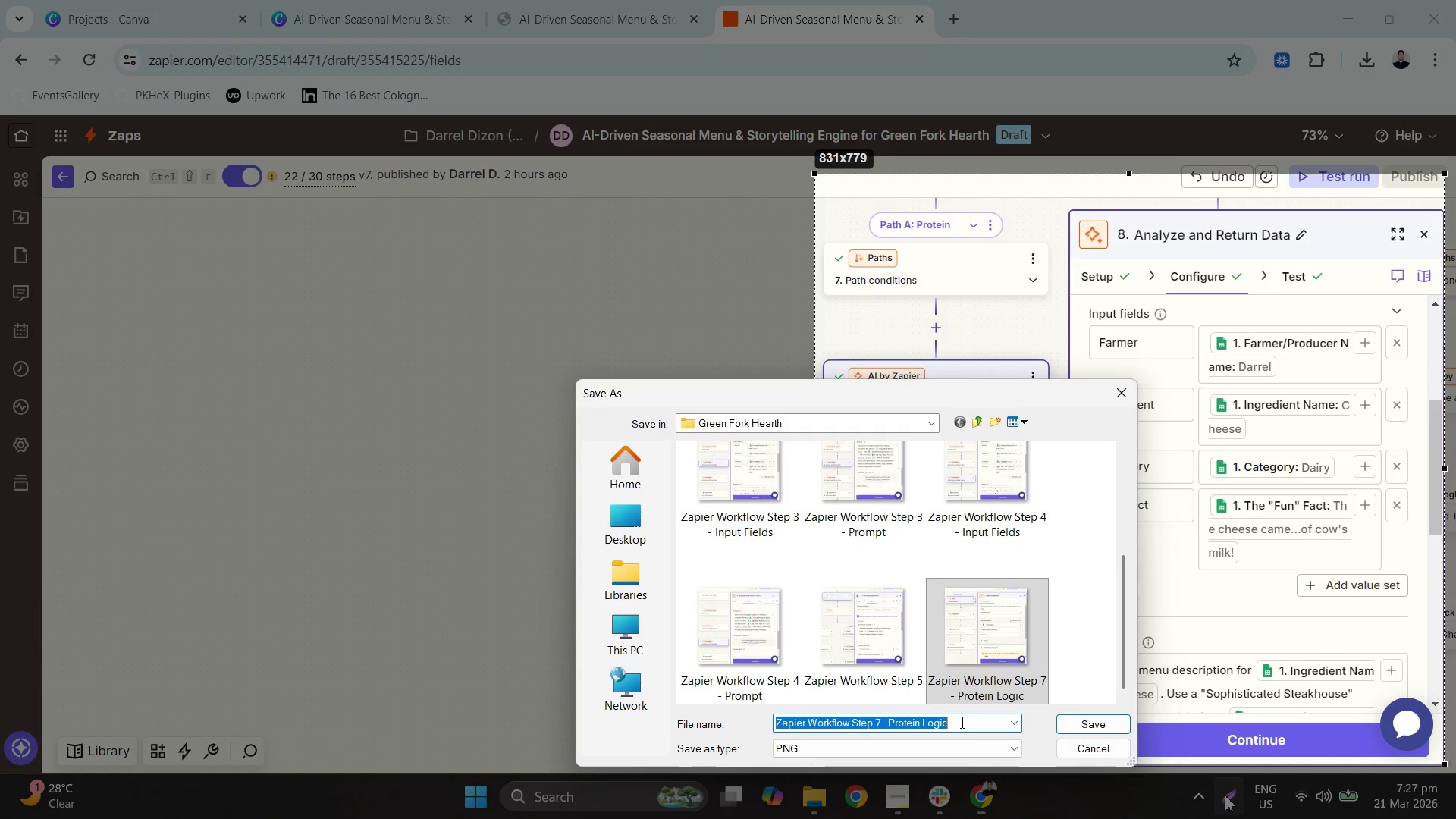 
left_click_drag(start_coordinate=[961, 722], to_coordinate=[881, 716])
 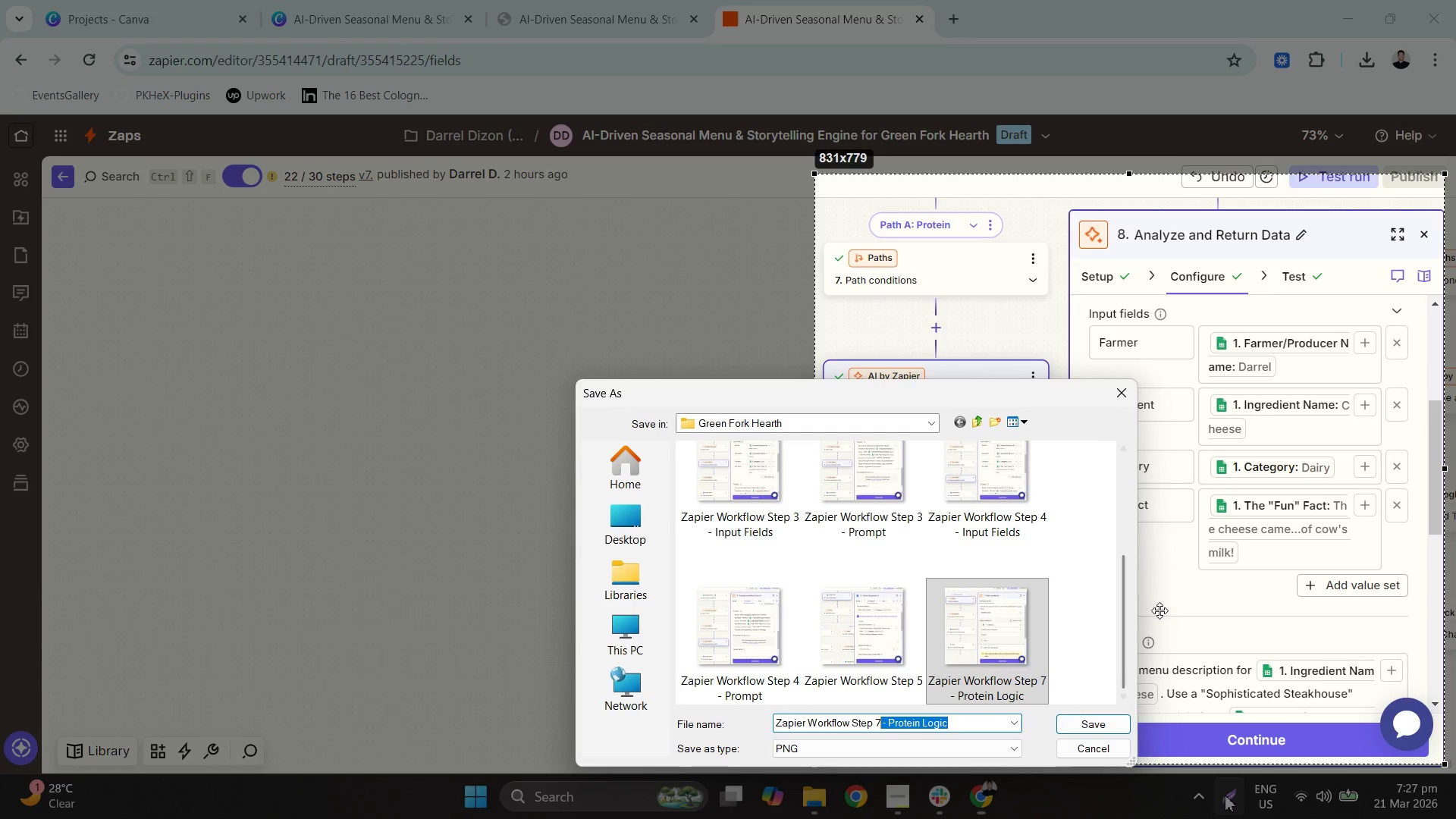 
key(Numpad8)
 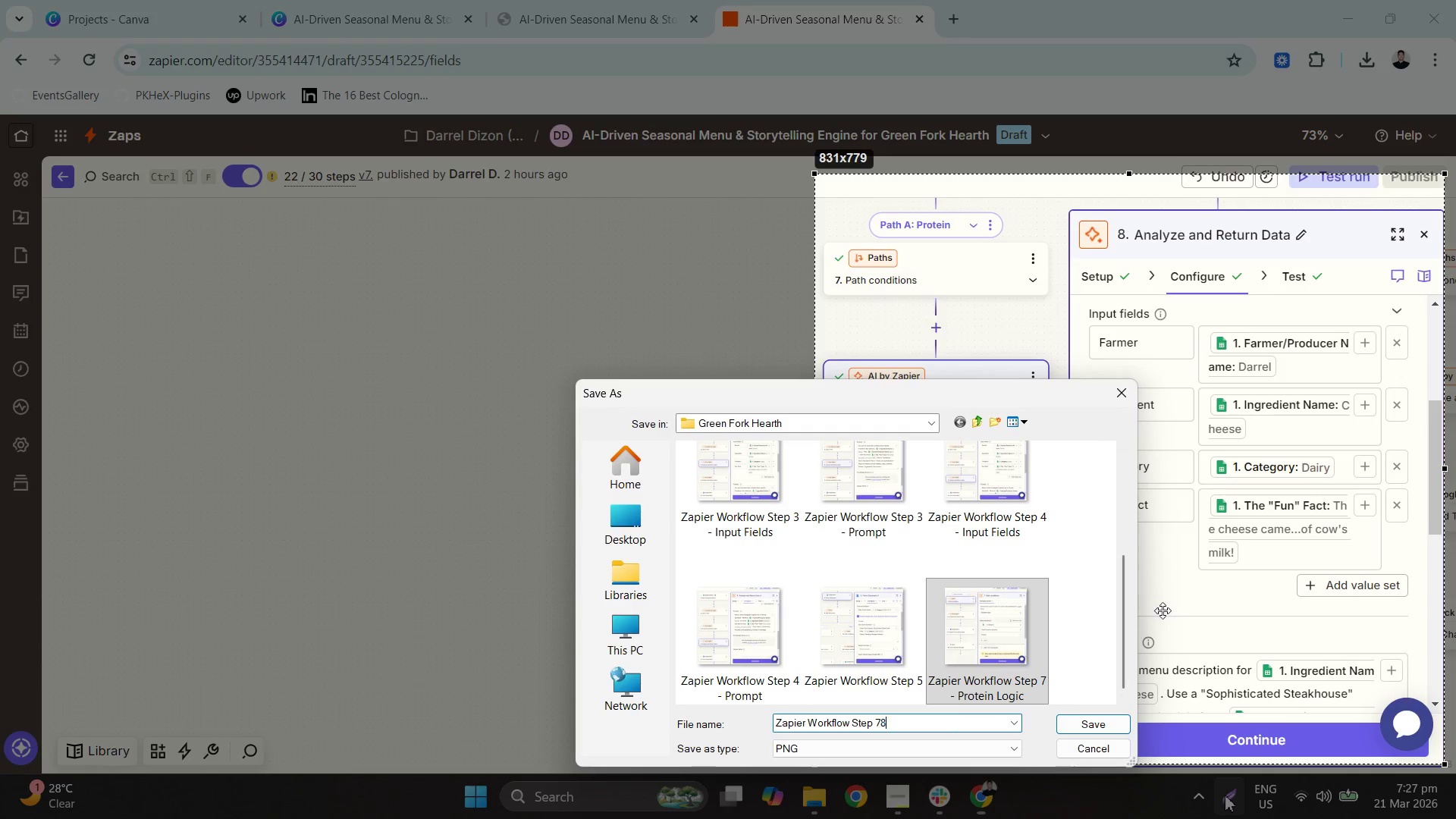 
key(Space)
 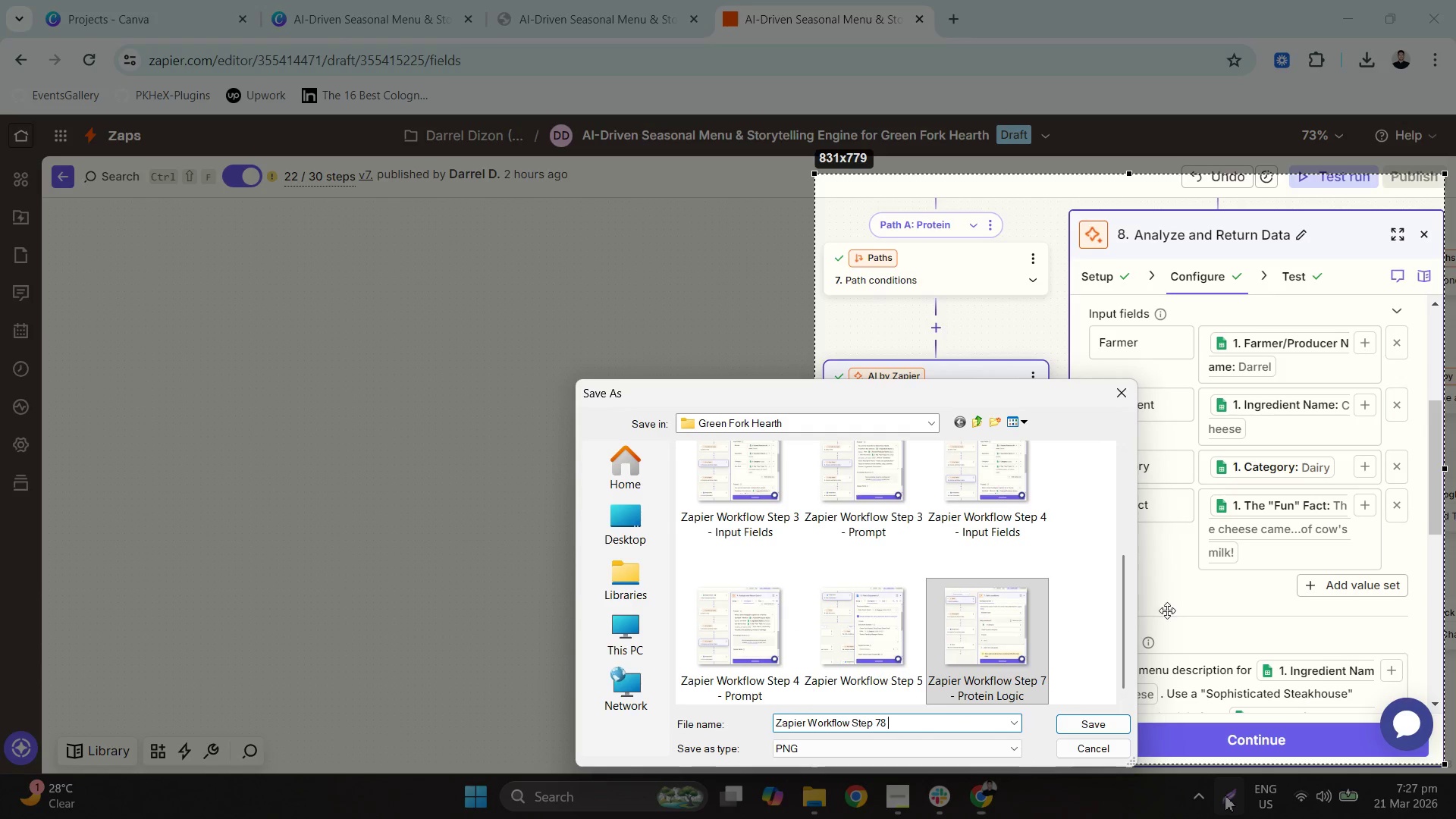 
key(NumpadSubtract)
 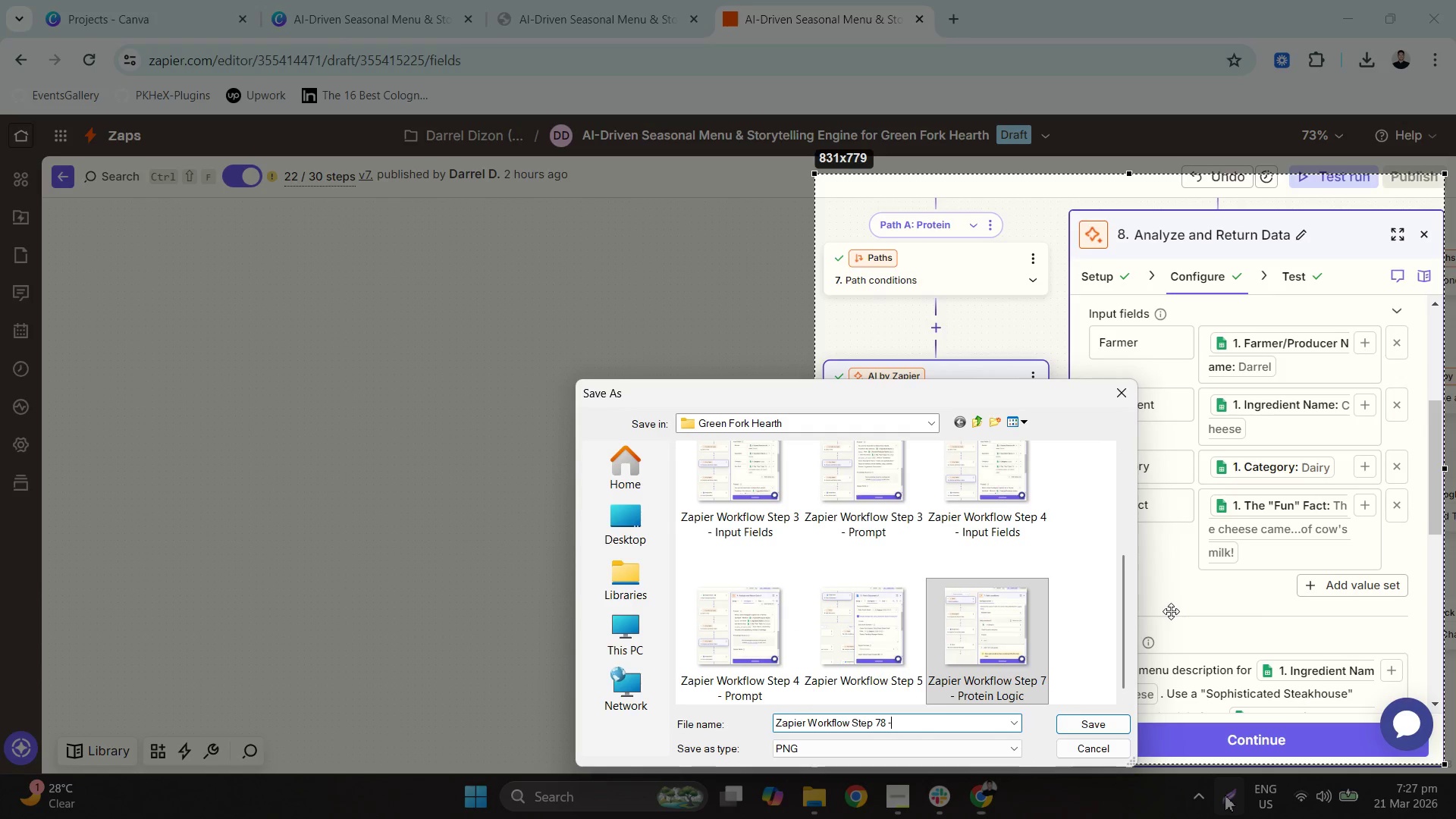 
key(Space)
 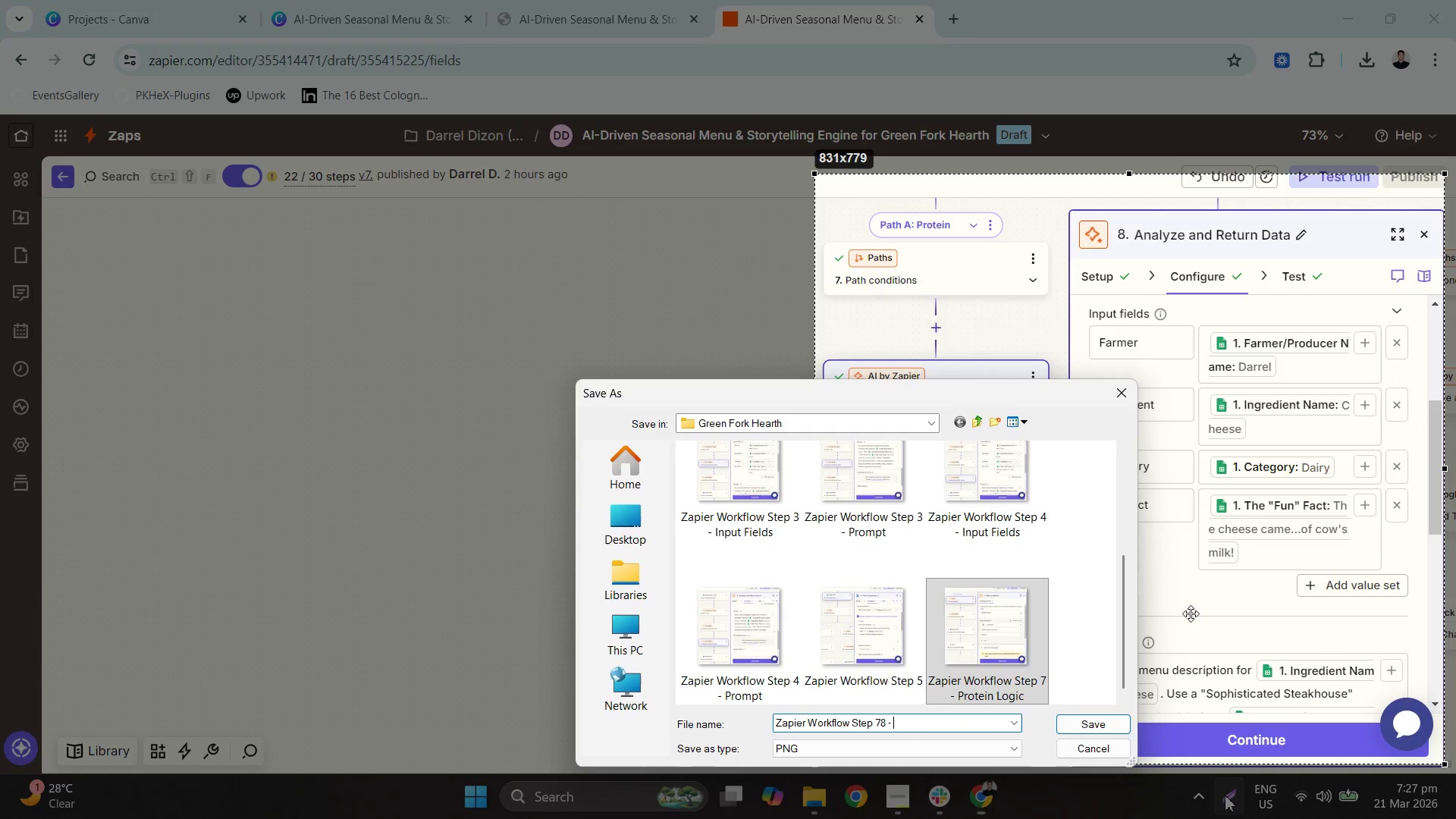 
key(Backspace)
 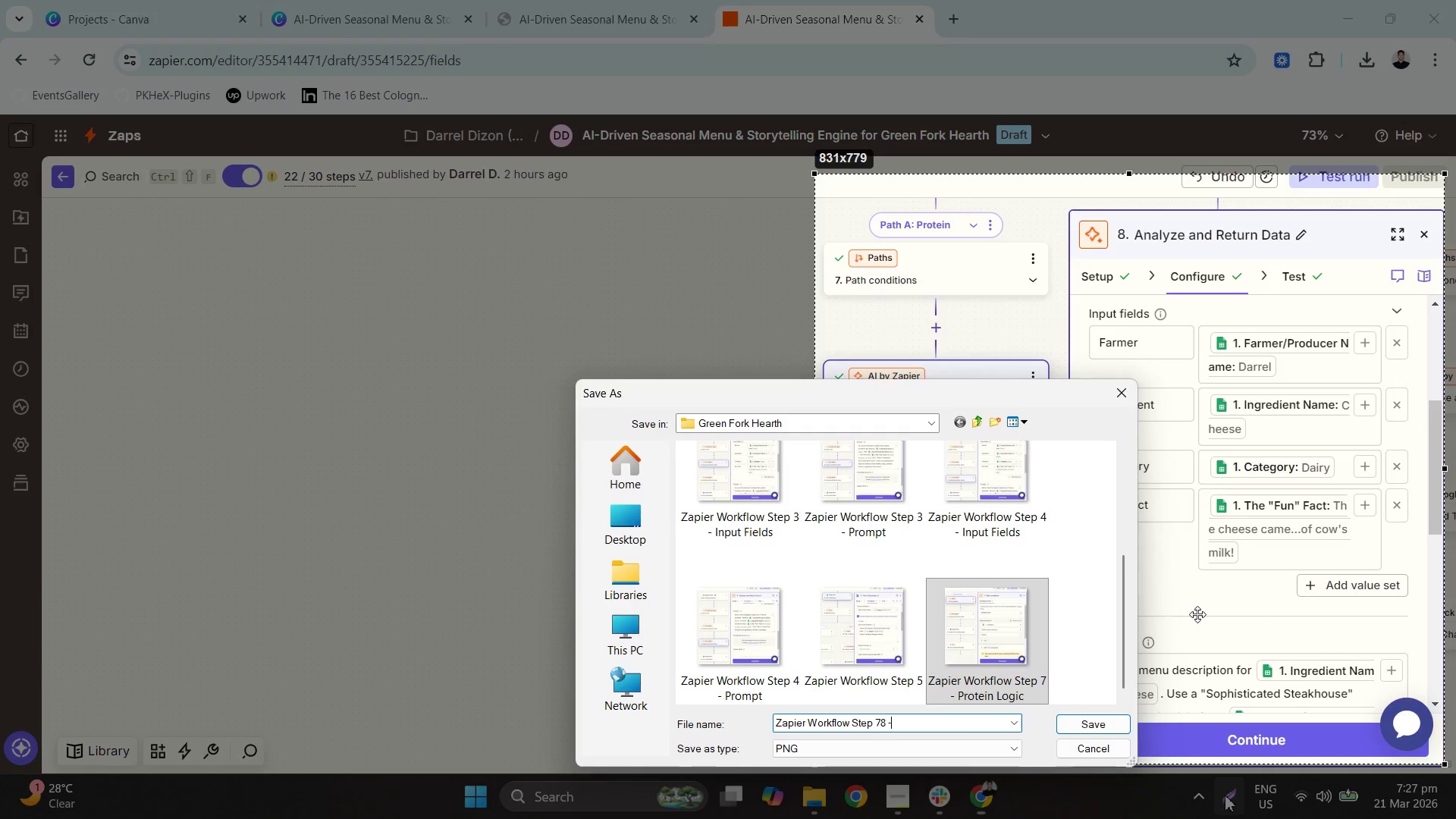 
key(Backspace)
 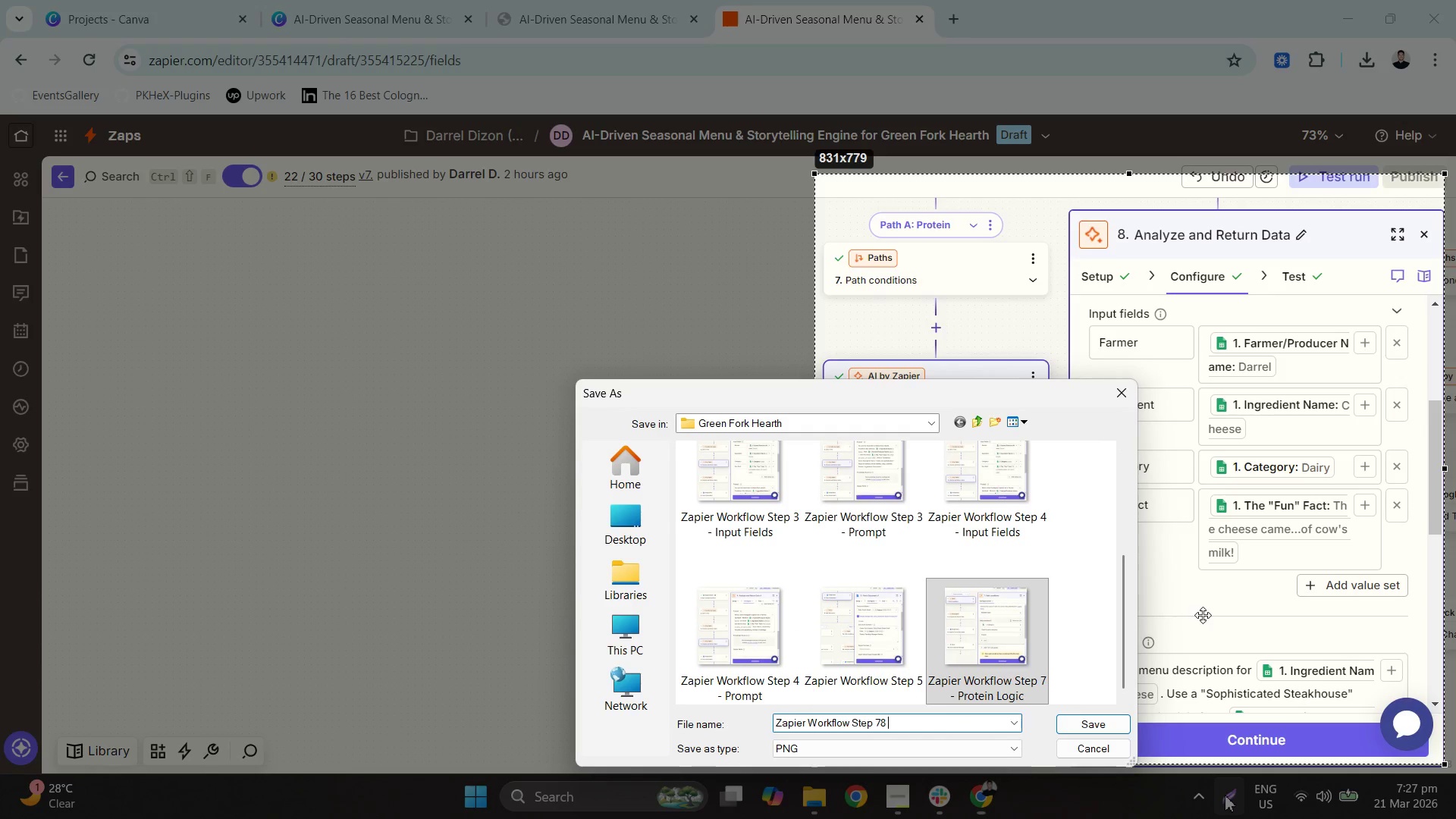 
key(Backspace)
 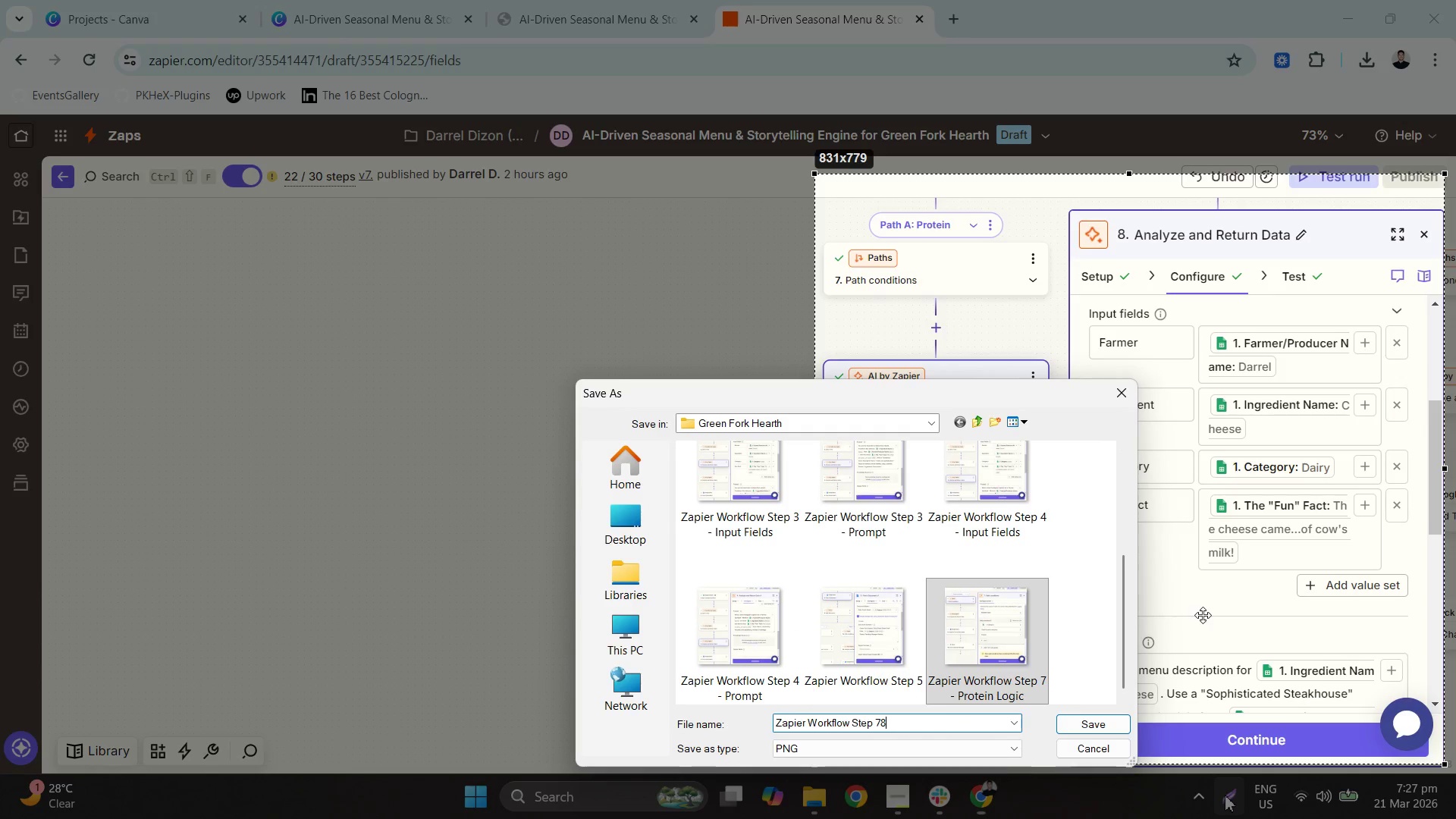 
key(Backspace)
 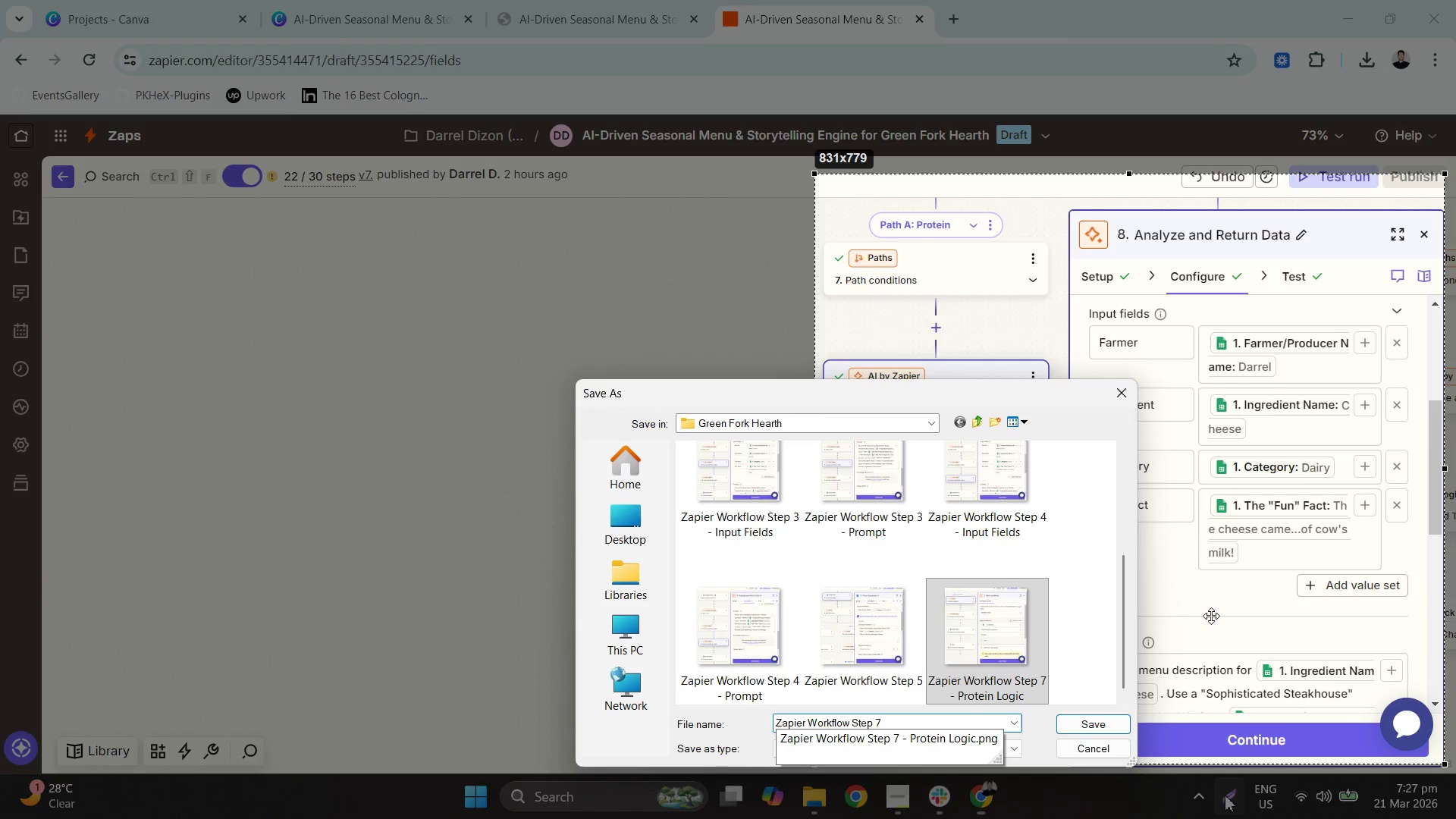 
key(Backspace)
 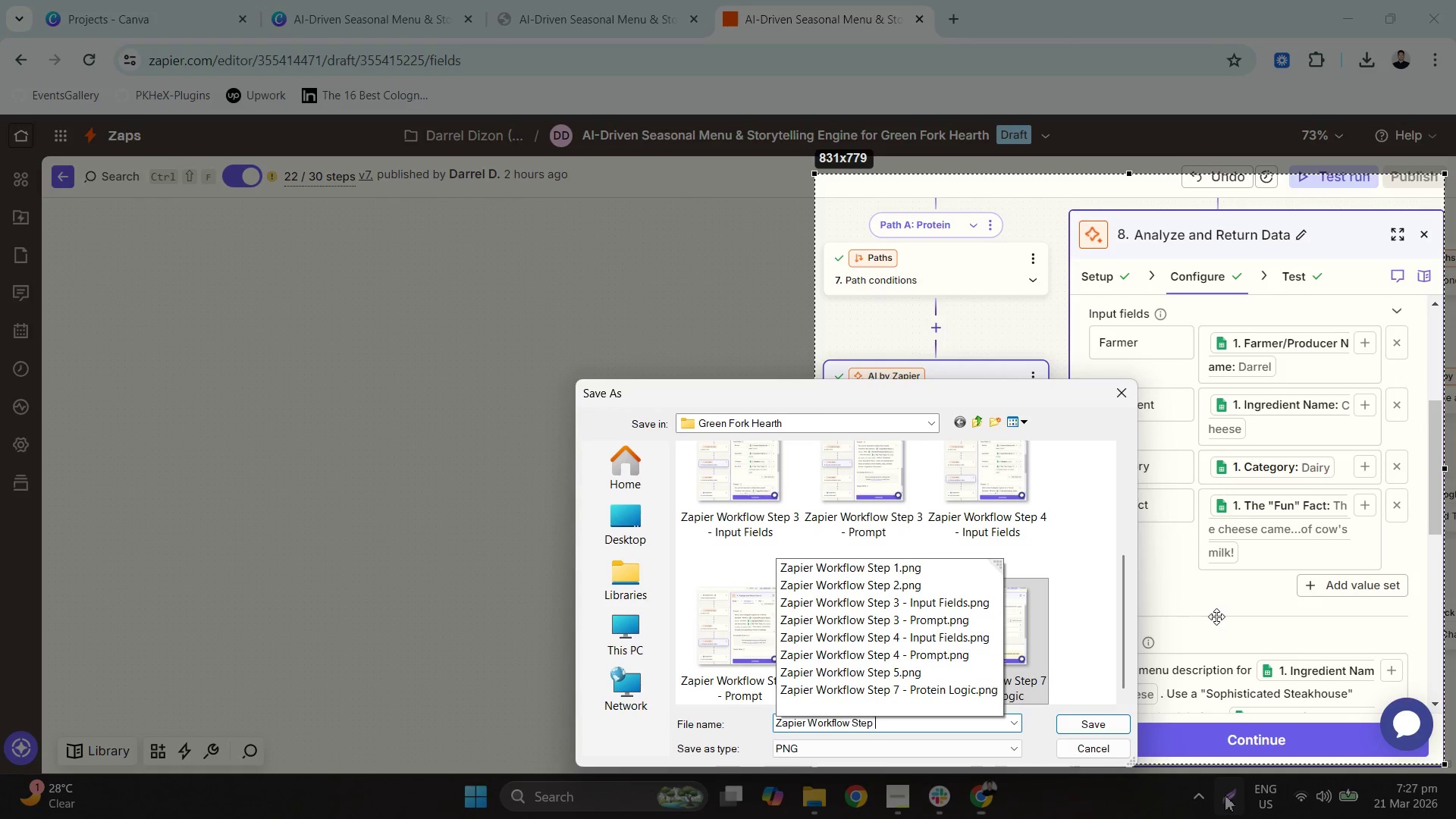 
type(8 - Input Fields)
 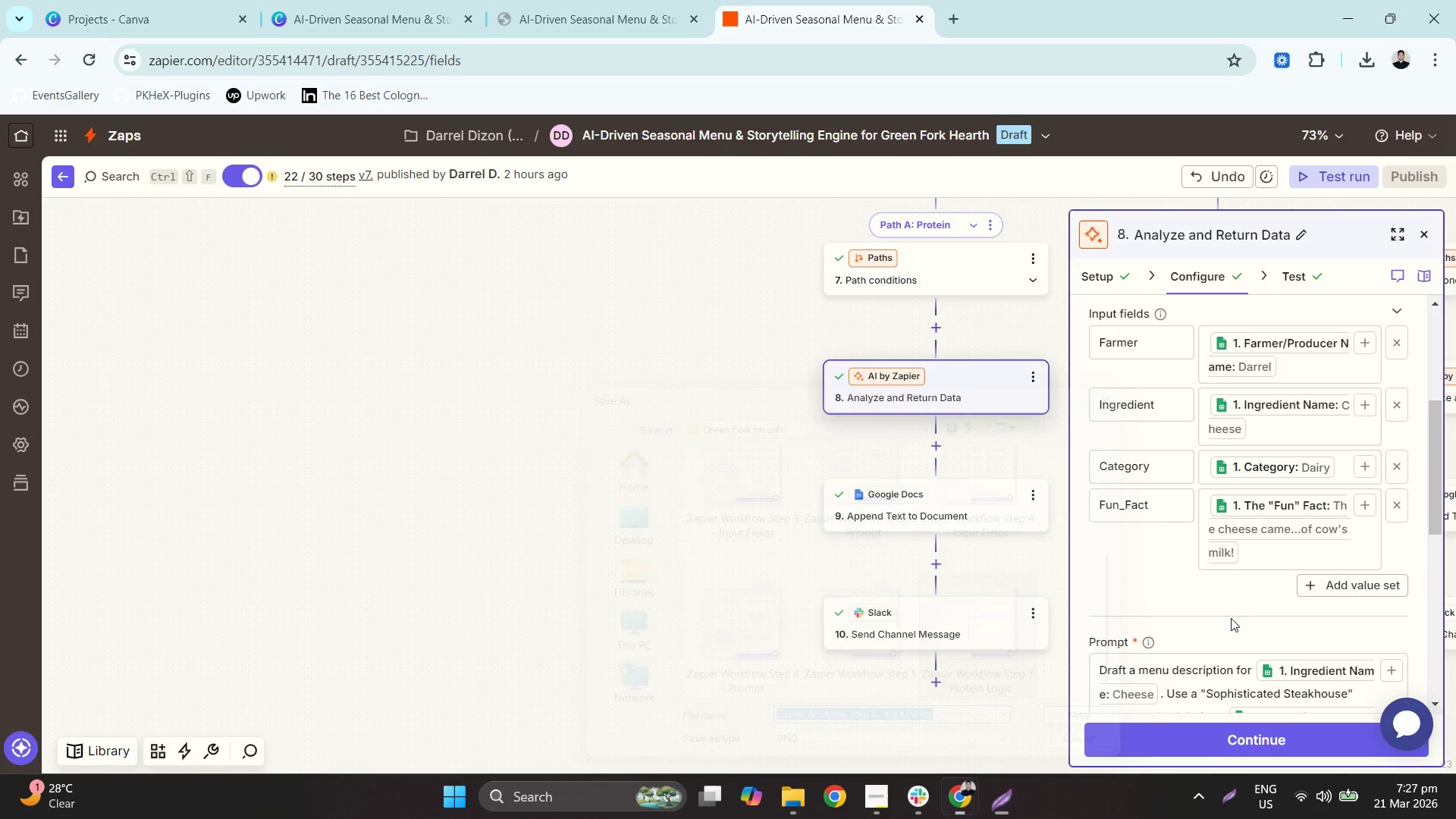 
 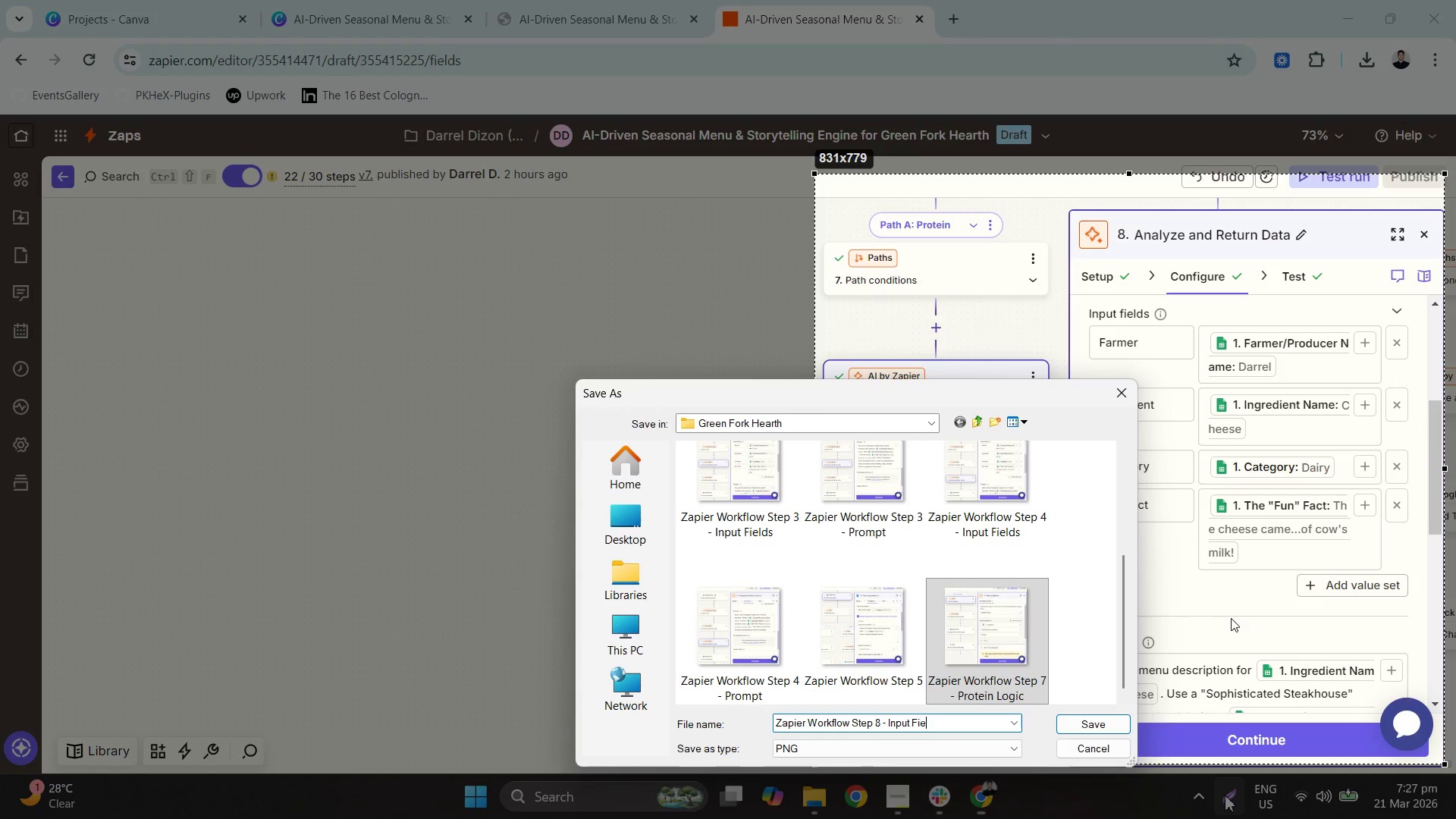 
key(Enter)
 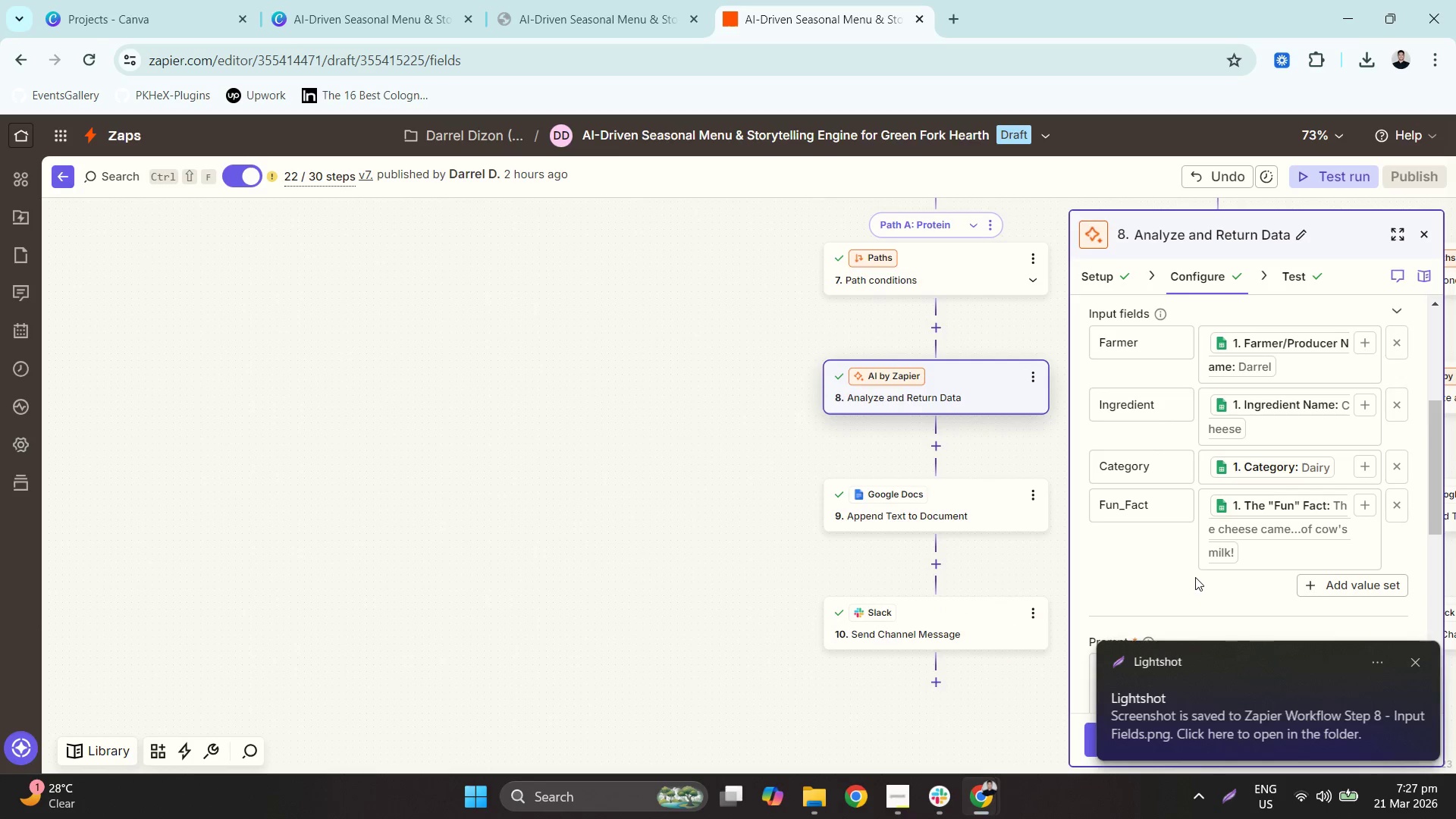 
left_click([1417, 661])
 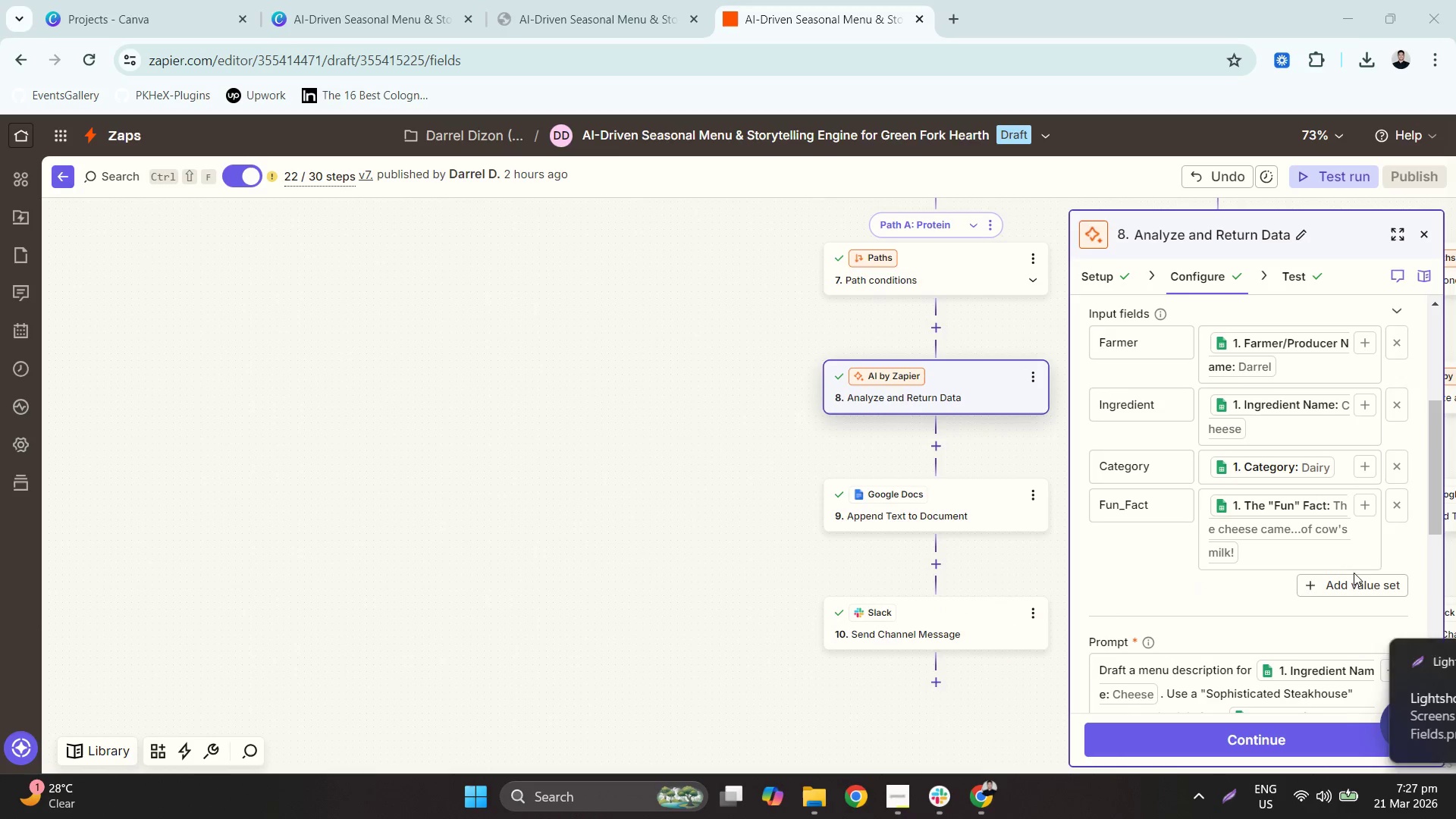 
scroll: coordinate [1336, 544], scroll_direction: down, amount: 4.0
 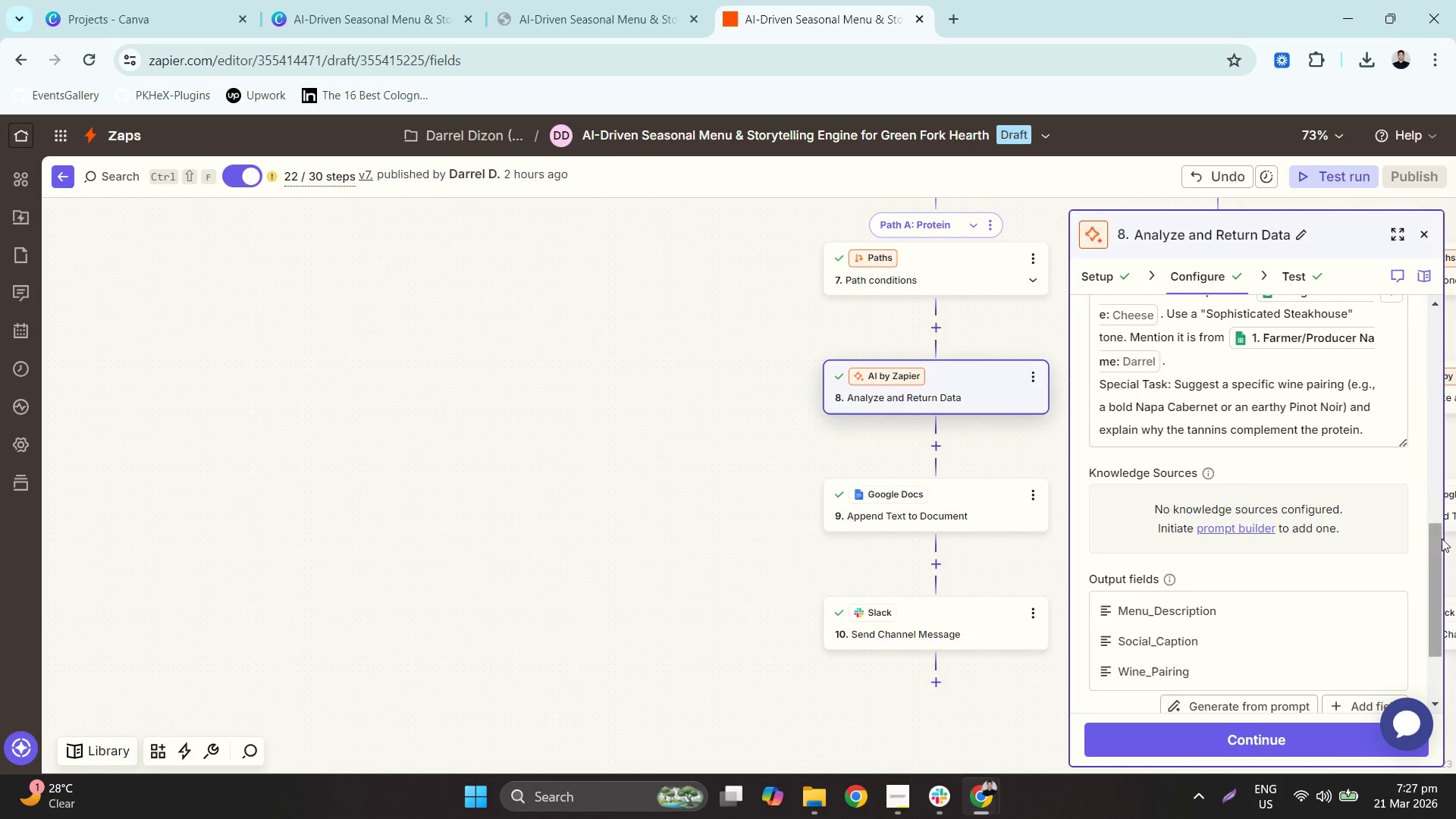 
left_click_drag(start_coordinate=[1443, 550], to_coordinate=[1441, 546])
 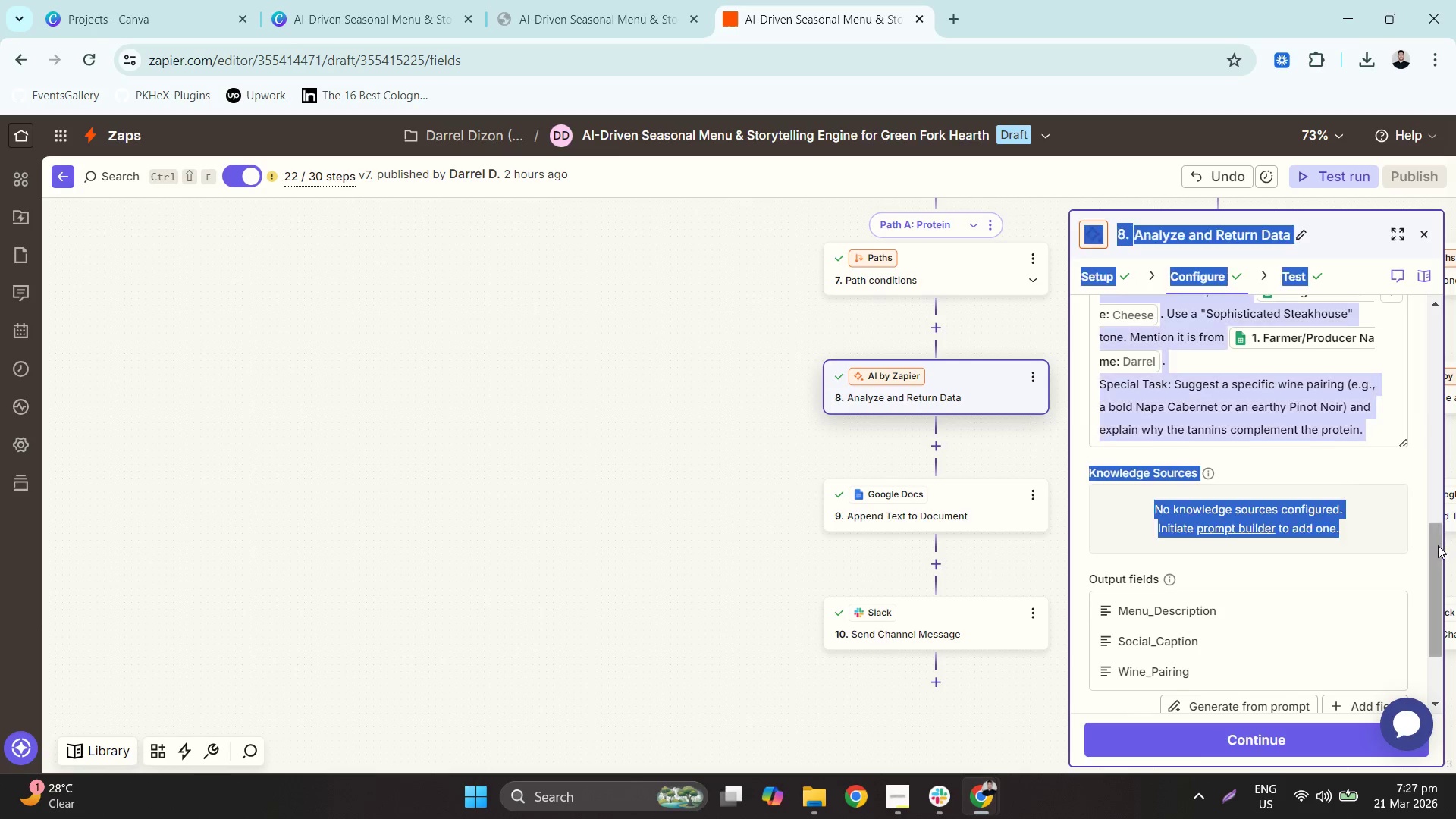 
left_click_drag(start_coordinate=[1438, 545], to_coordinate=[1432, 535])
 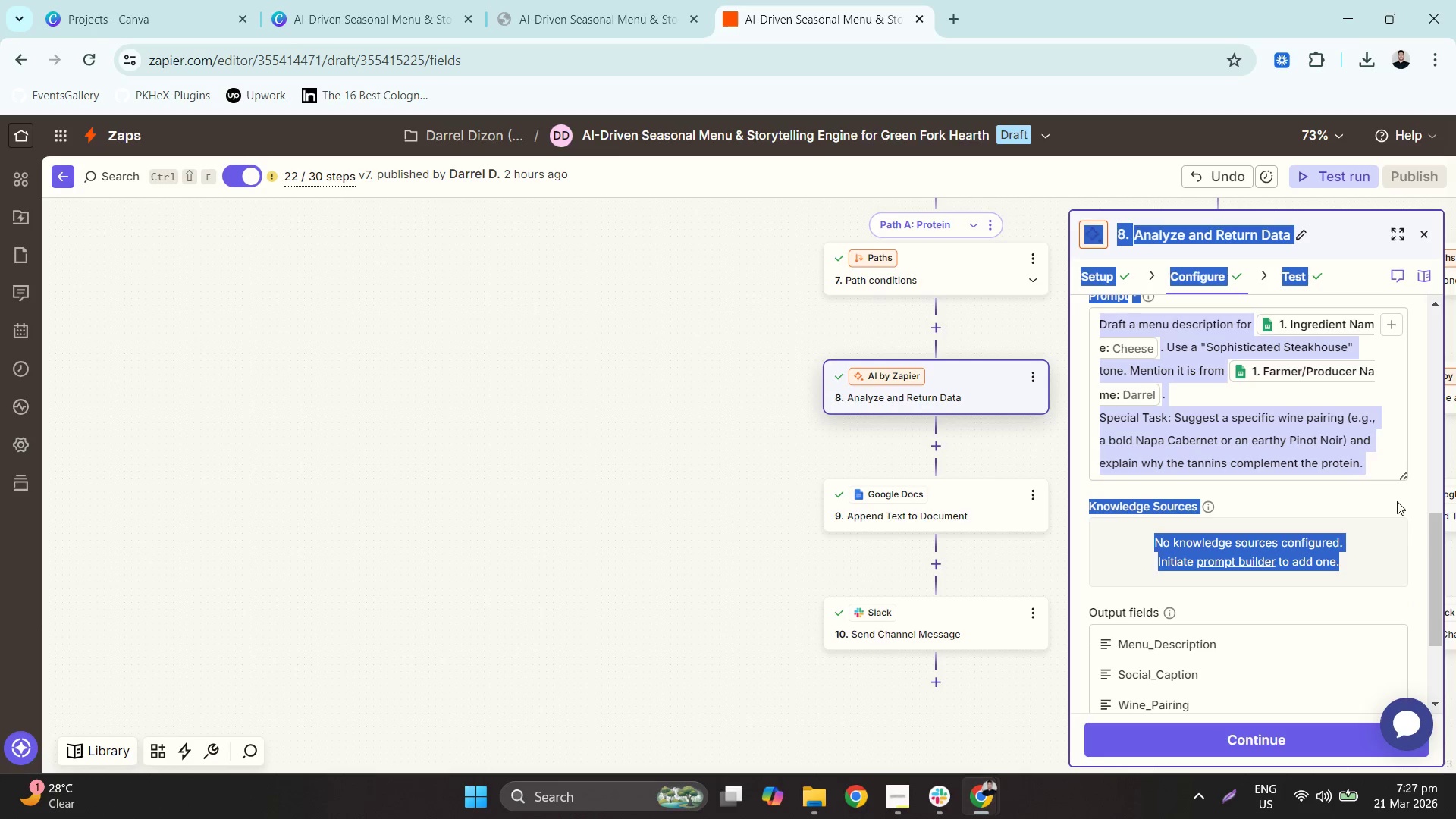 
left_click([1388, 488])
 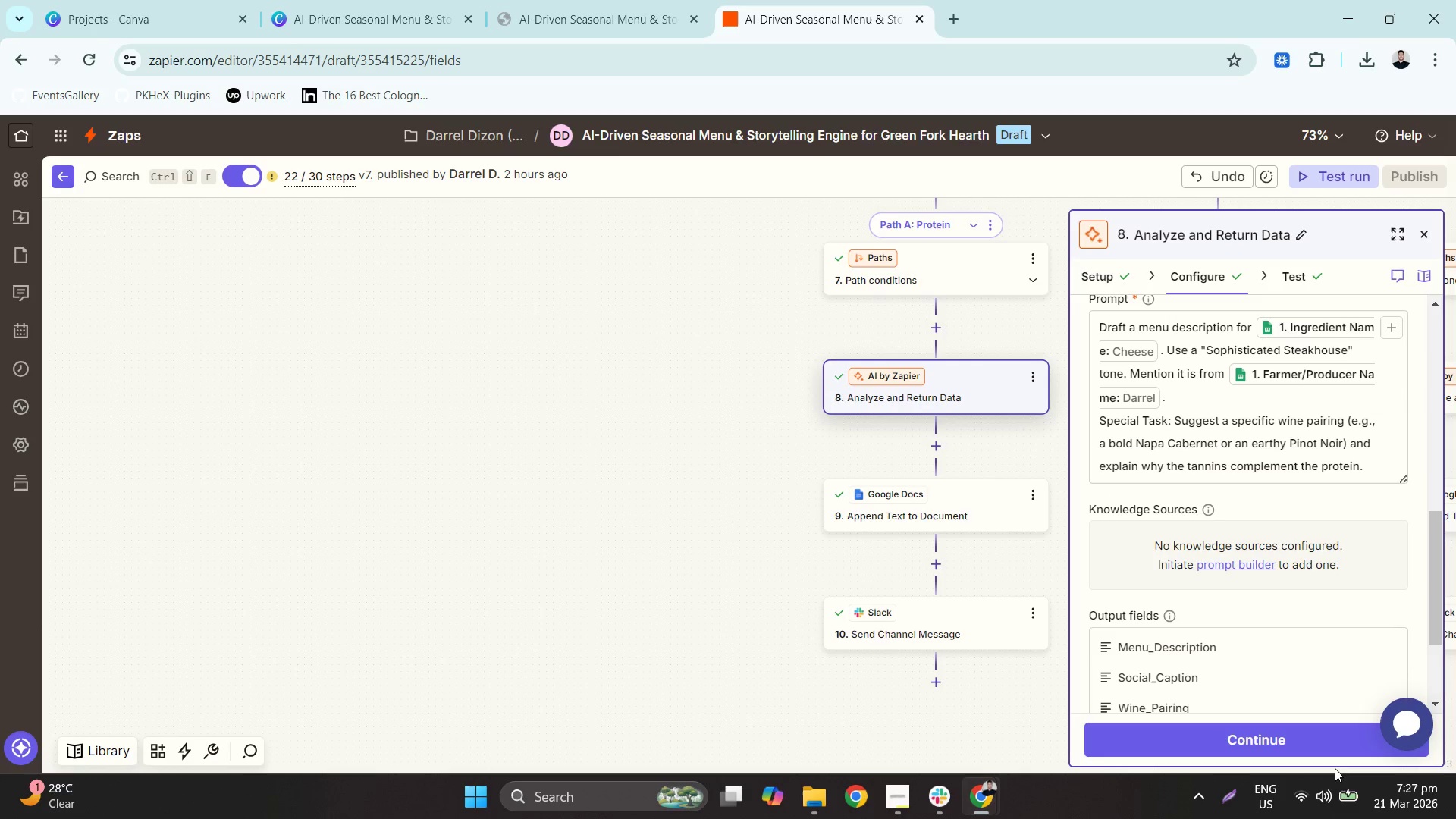 
right_click([984, 554])
 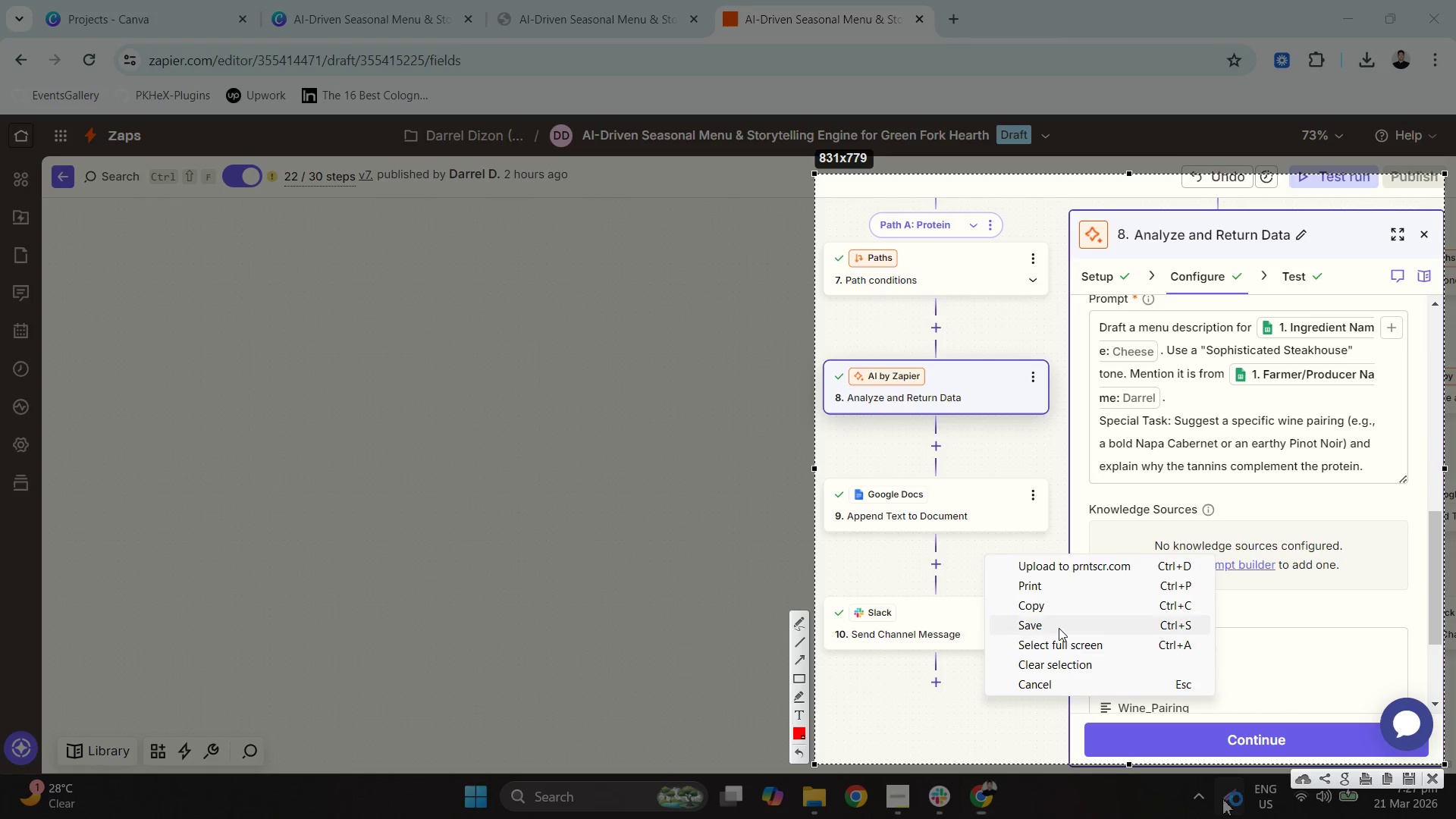 
left_click([1059, 620])
 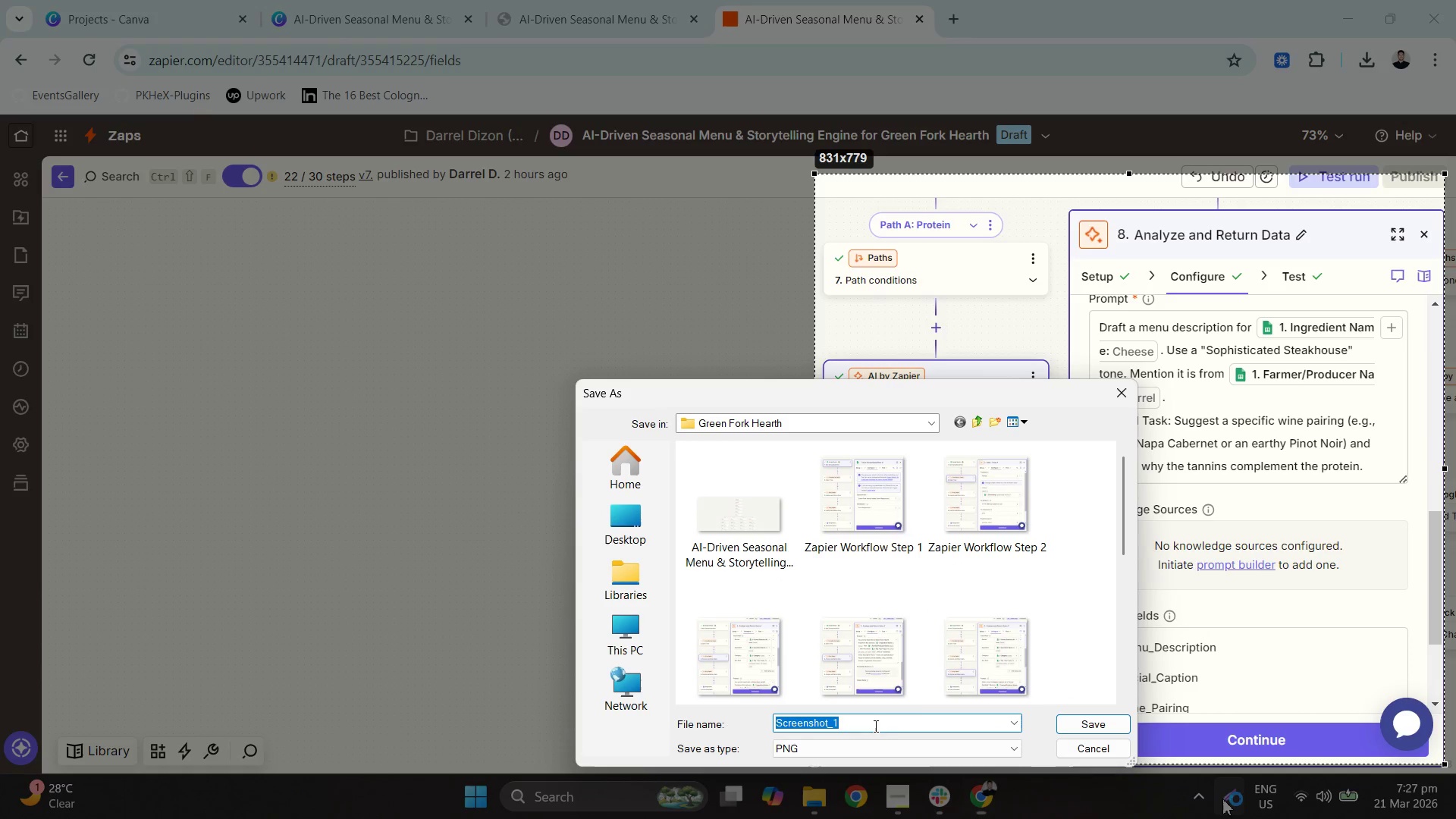 
scroll: coordinate [1021, 607], scroll_direction: down, amount: 5.0
 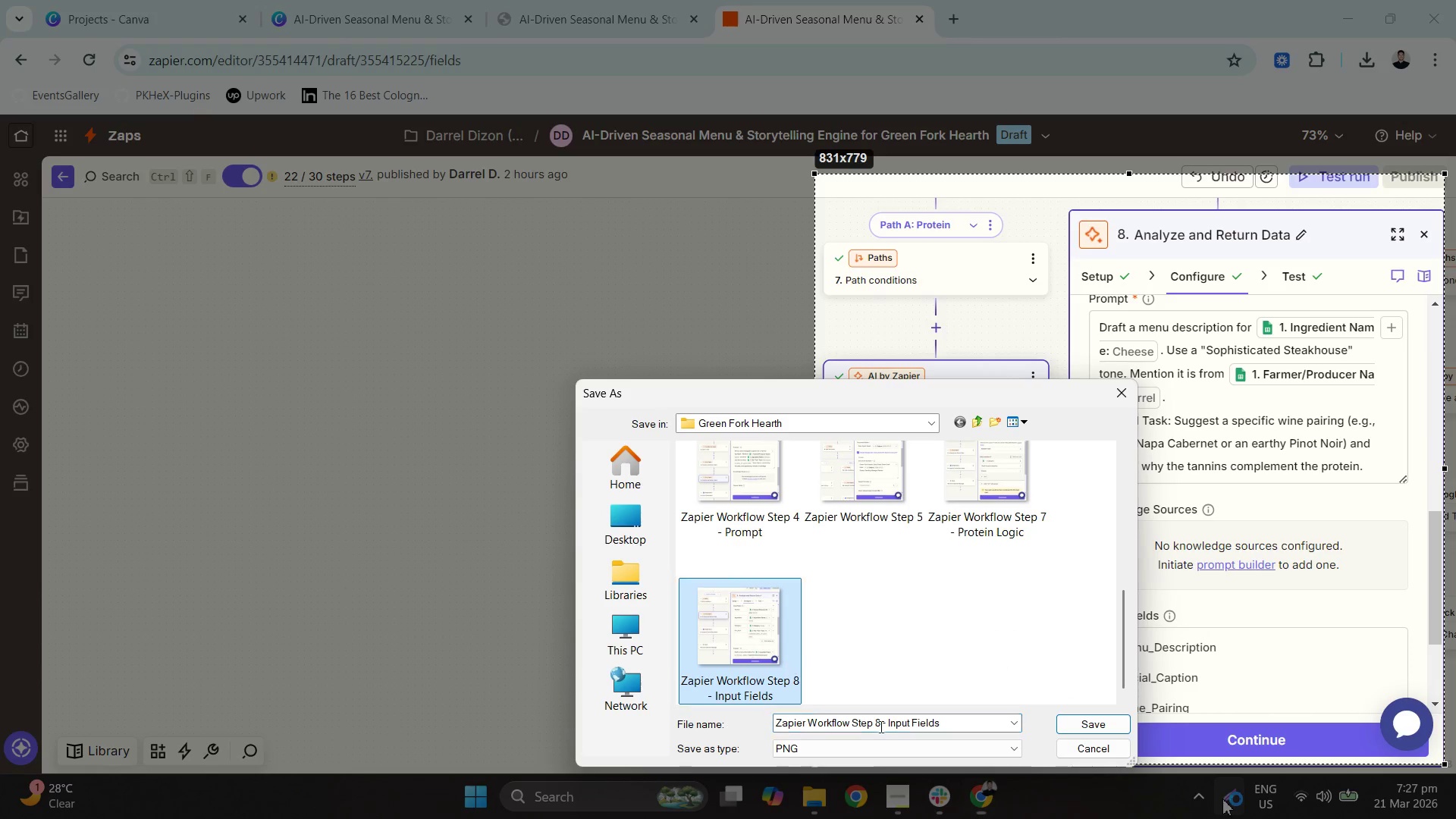 
left_click([965, 725])
 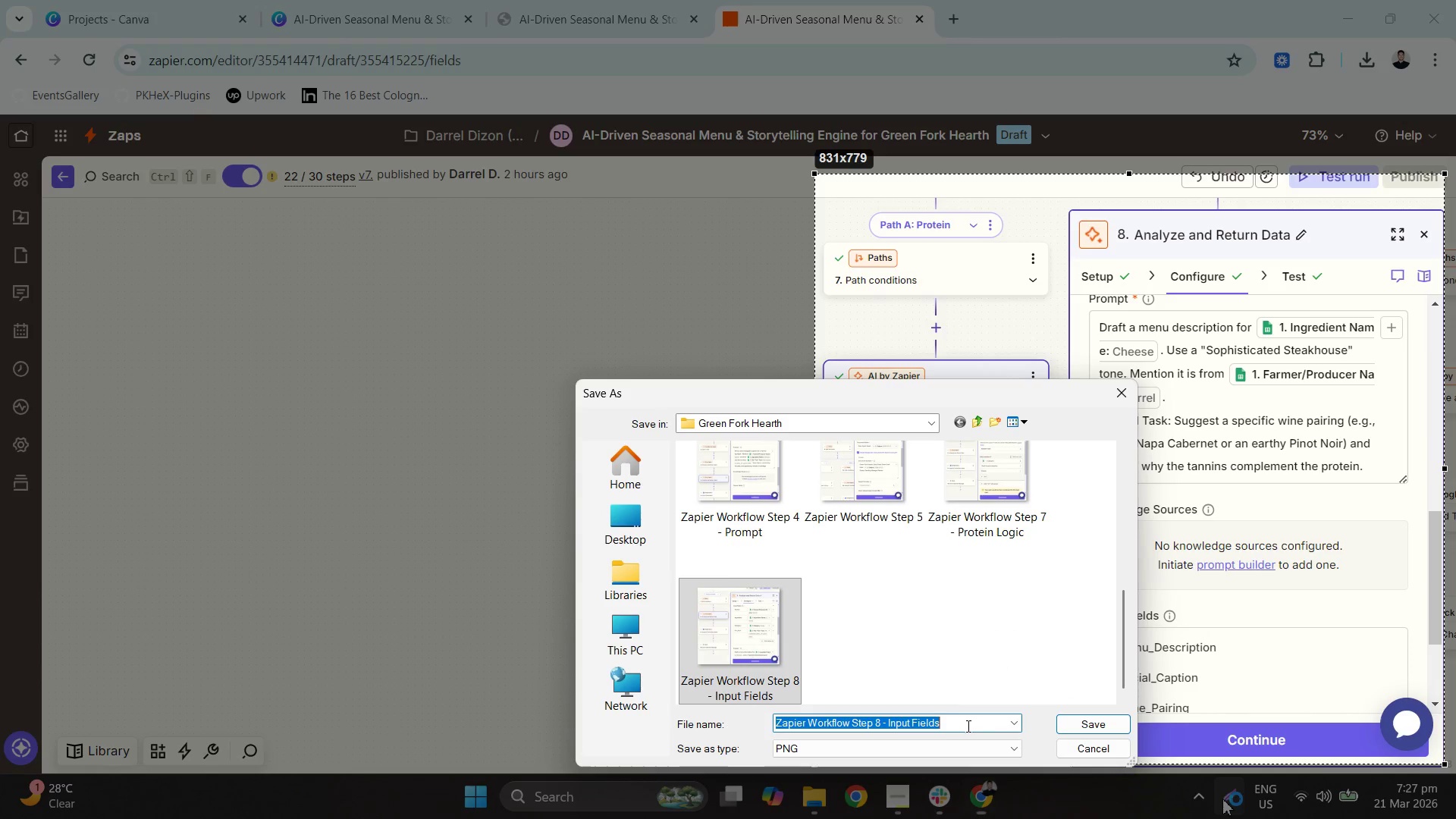 
left_click_drag(start_coordinate=[971, 725], to_coordinate=[886, 721])
 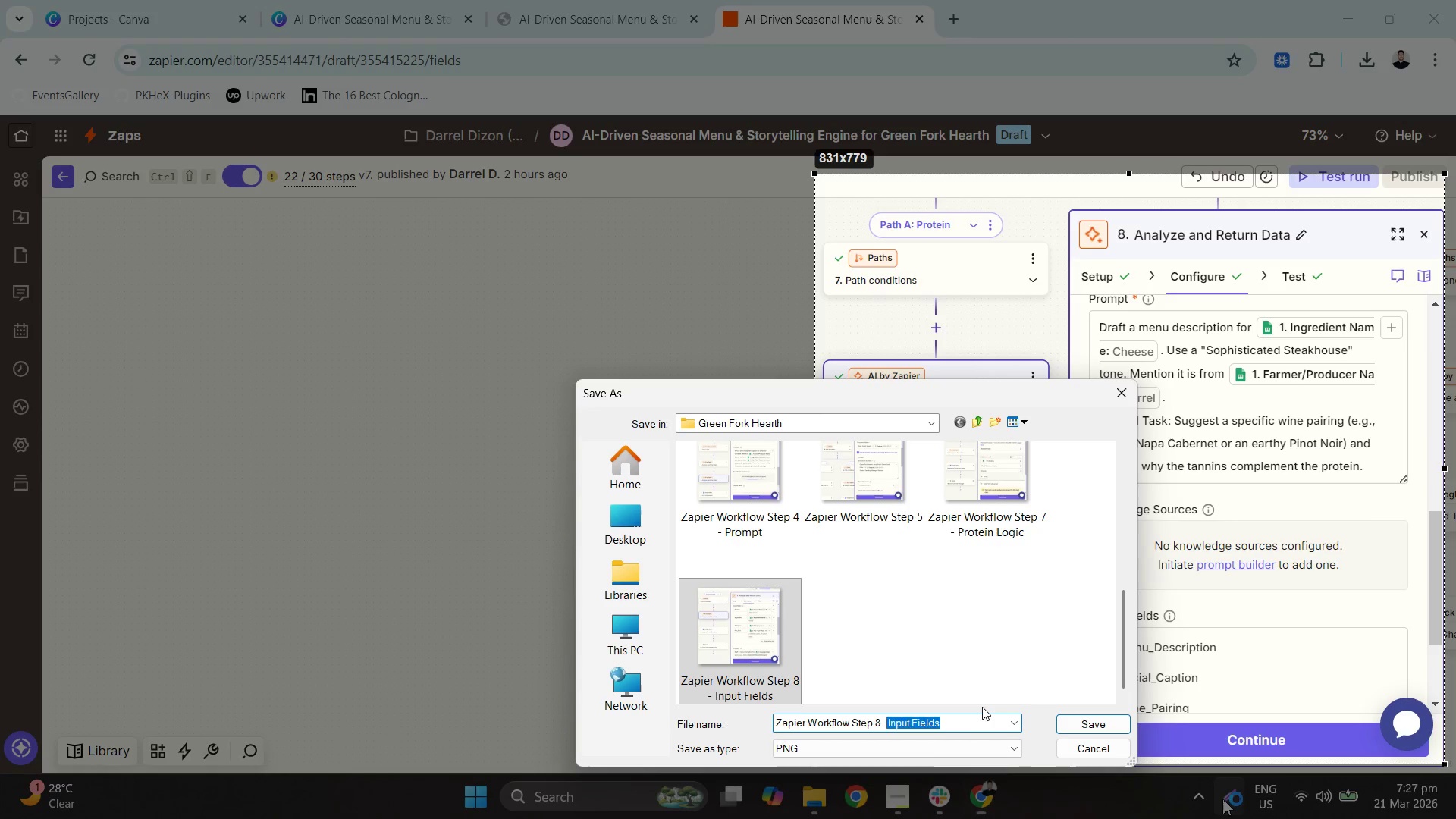 
type( Prompt and OUTPut Fields)
 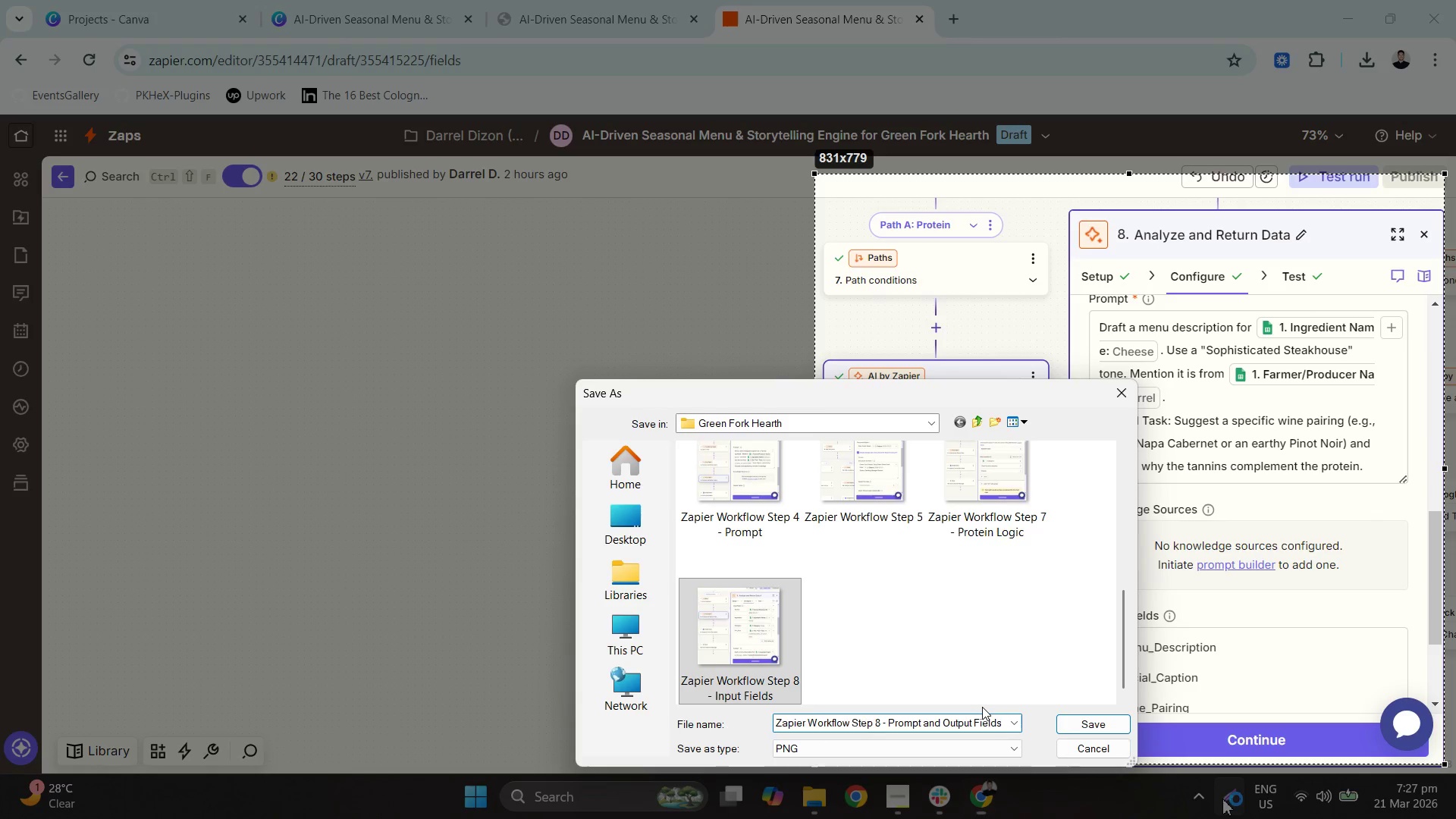 
key(Enter)
 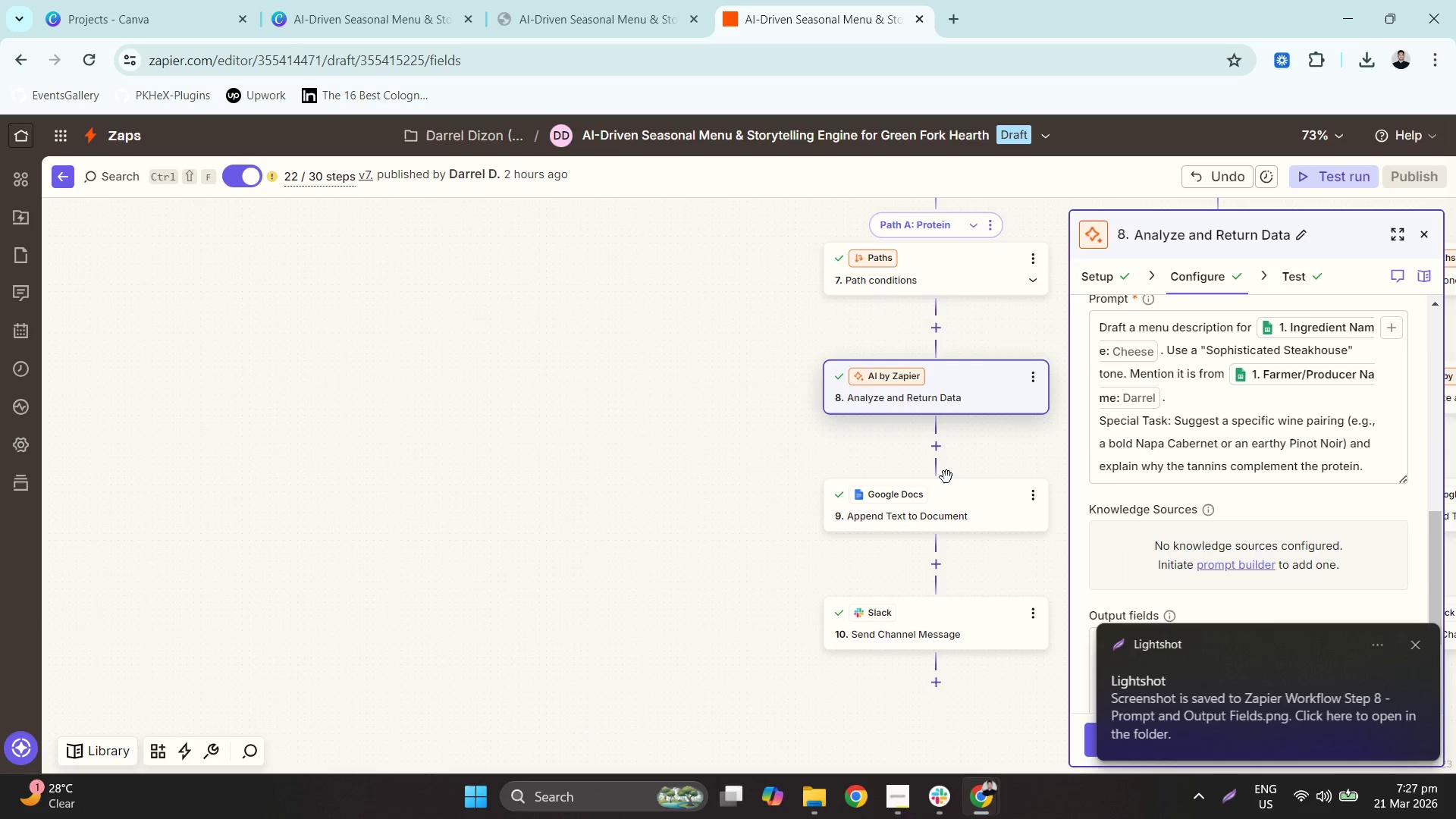 
double_click([950, 482])
 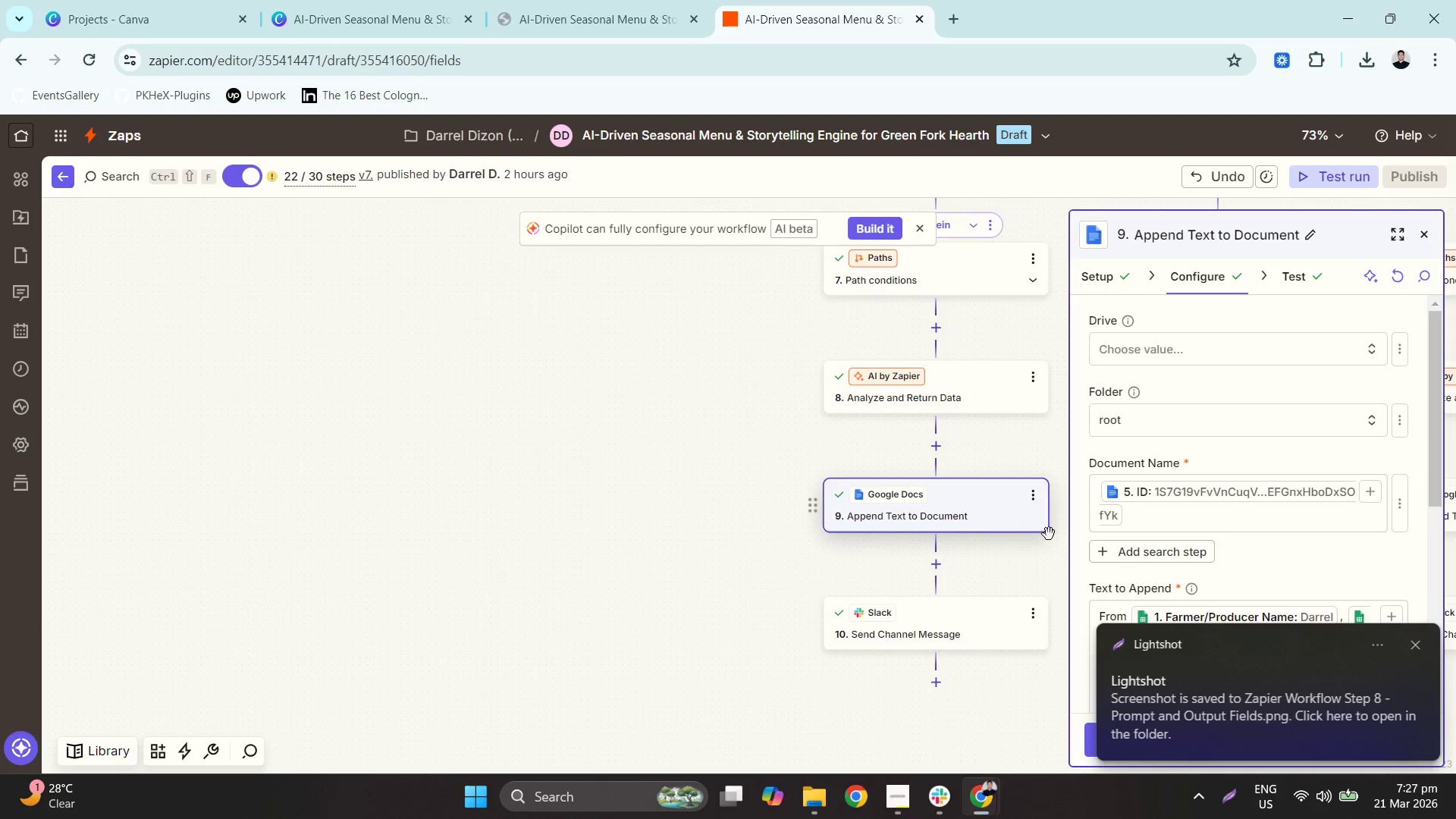 
left_click([1420, 644])
 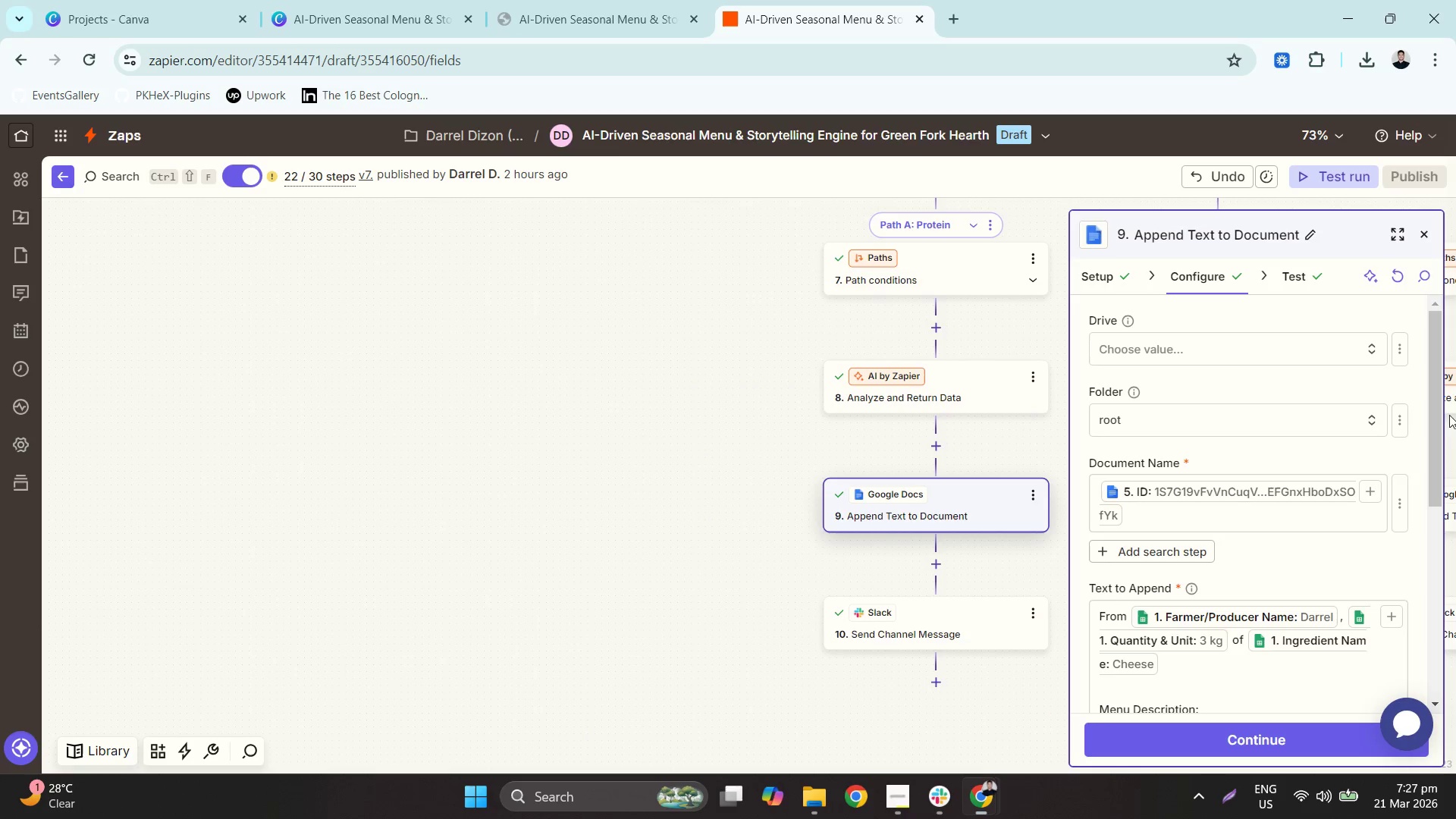 
left_click_drag(start_coordinate=[1429, 399], to_coordinate=[1449, 472])
 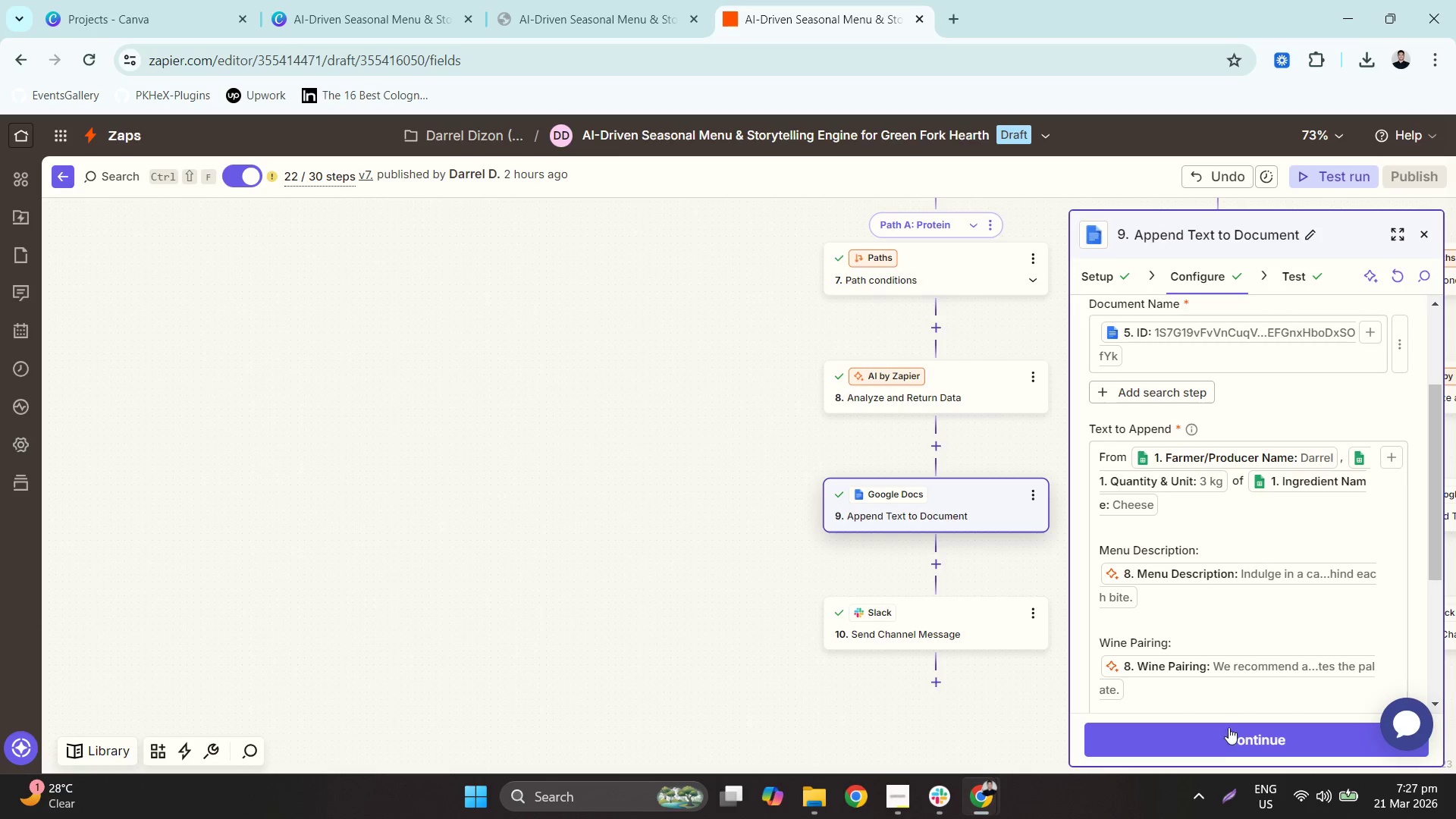 
mouse_move([1228, 795])
 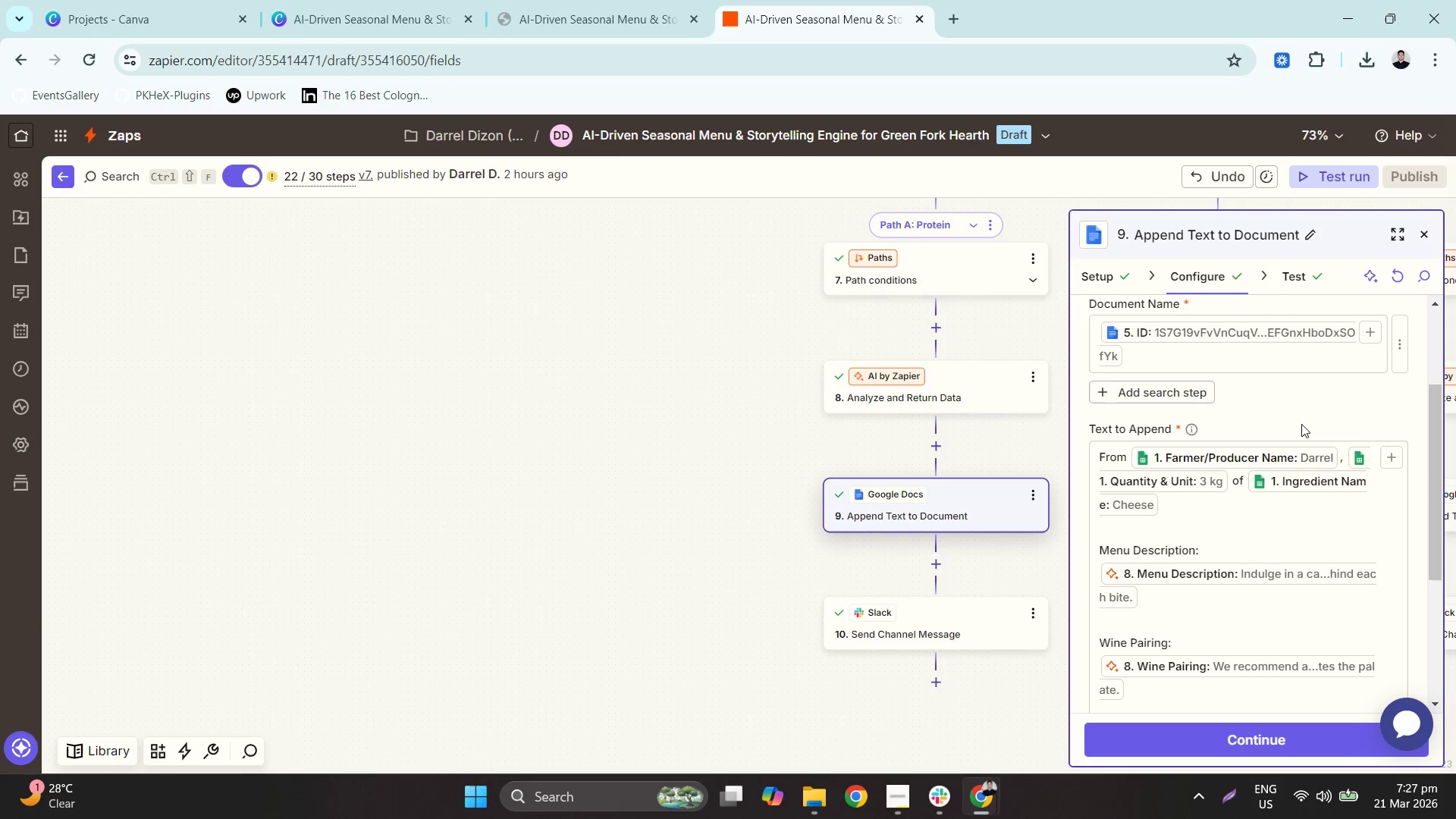 
hold_key(key=ControlLeft, duration=1.5)
scroll: coordinate [1301, 422], scroll_direction: down, amount: 1.0
 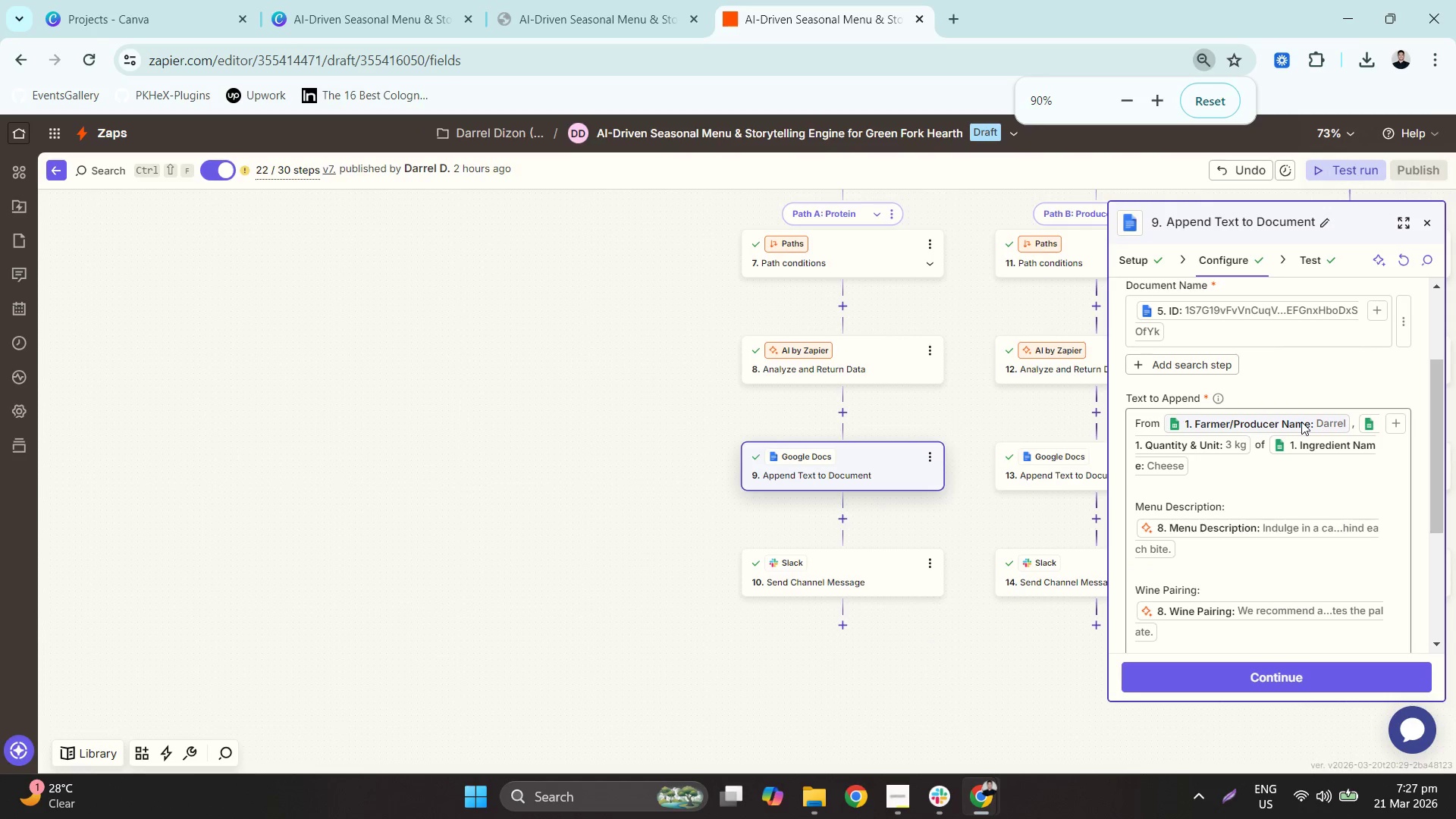 
hold_key(key=ControlLeft, duration=0.56)
scroll: coordinate [1301, 422], scroll_direction: up, amount: 1.0
 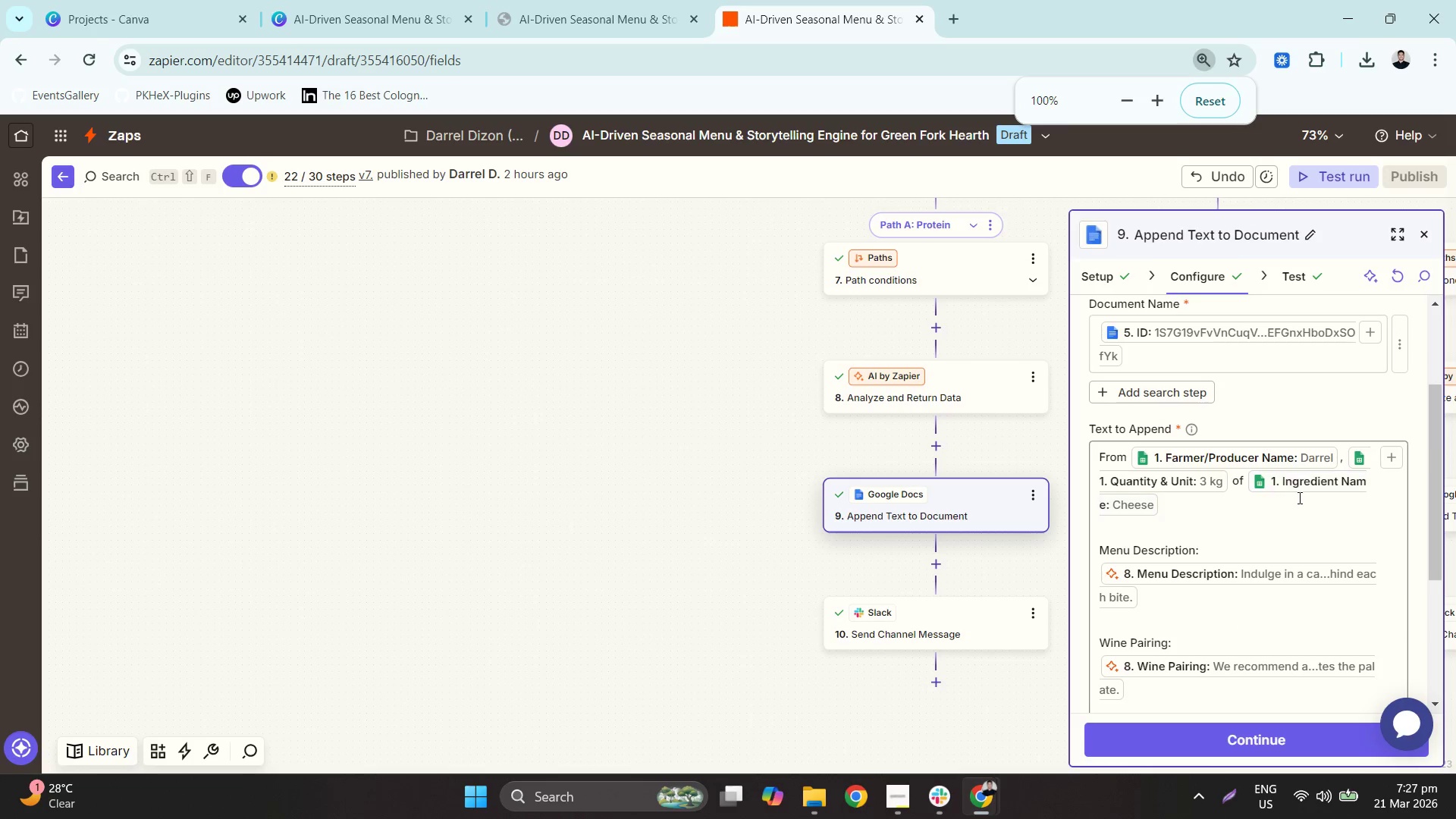 
scroll: coordinate [1298, 497], scroll_direction: down, amount: 1.0
 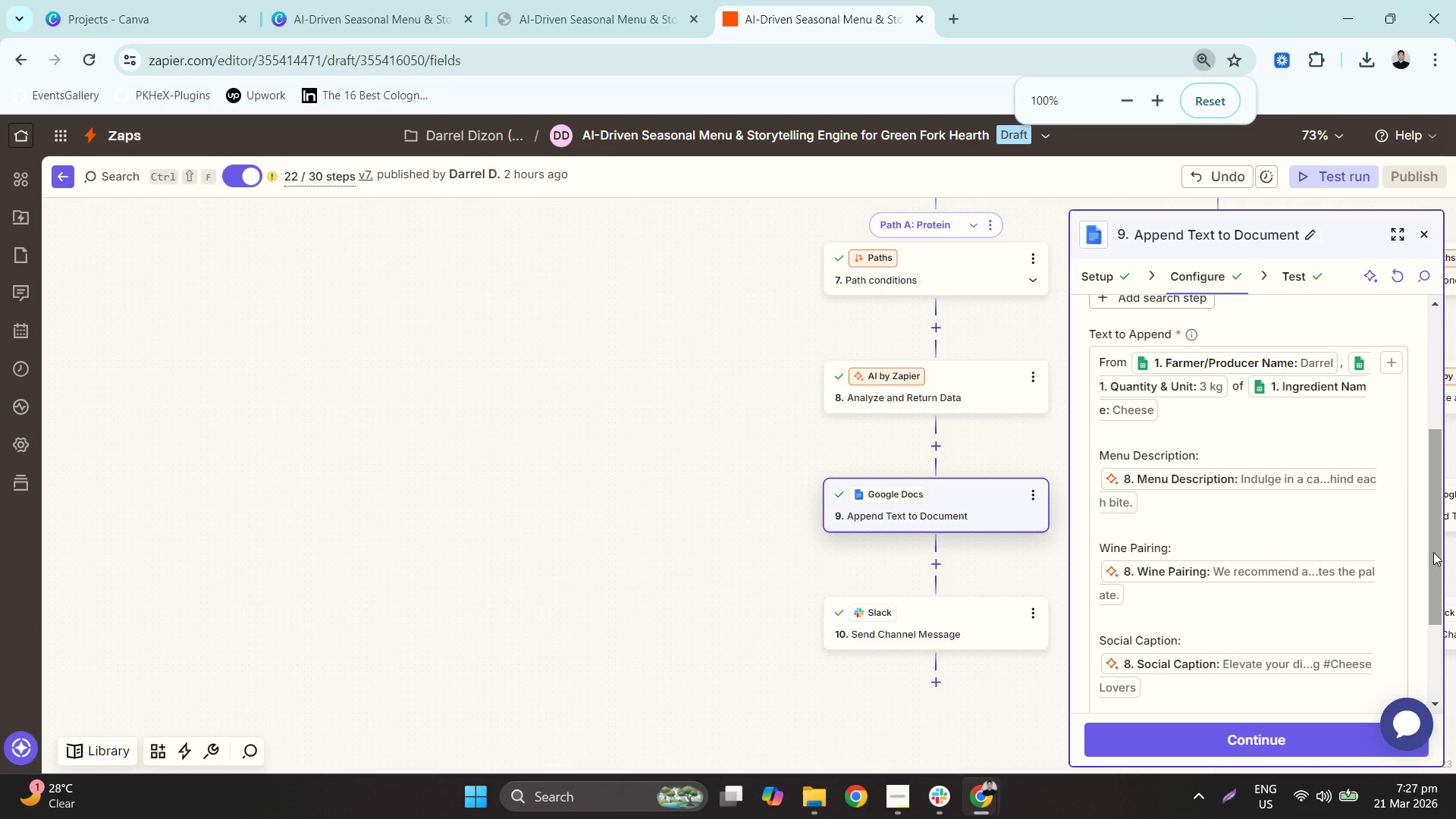 
left_click_drag(start_coordinate=[1433, 552], to_coordinate=[1408, 505])
 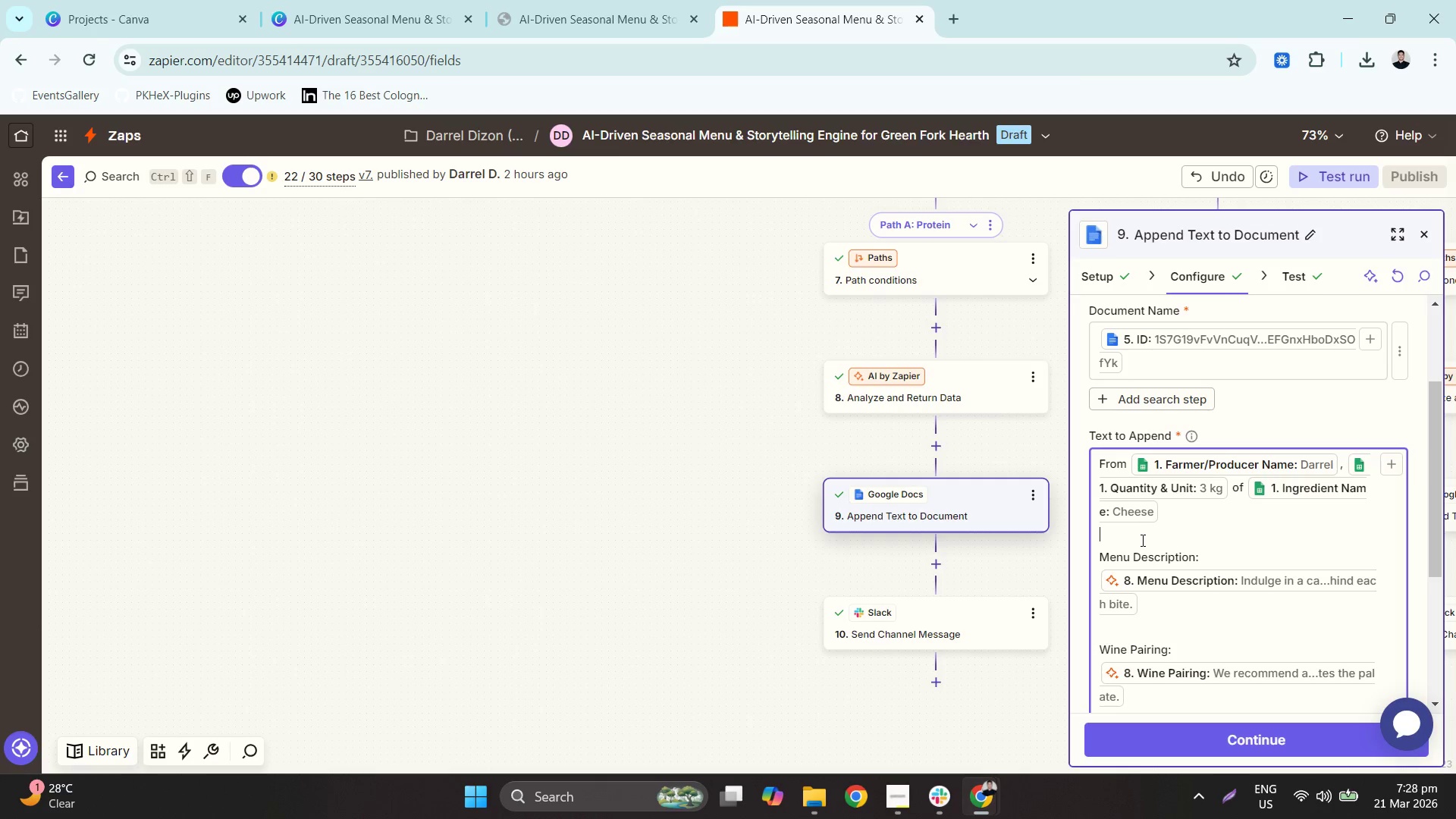 
key(Delete)
 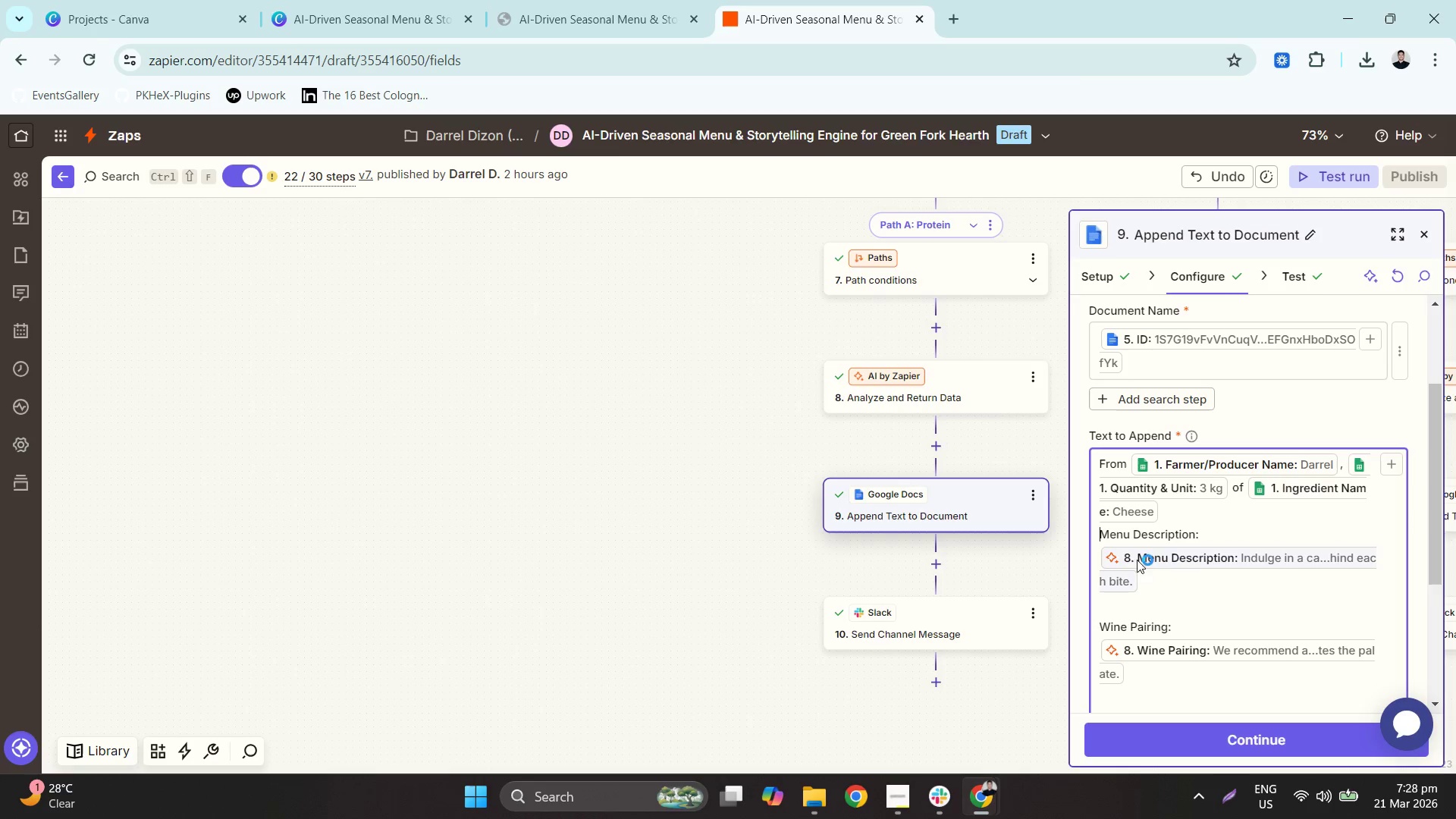 
left_click([1133, 618])
 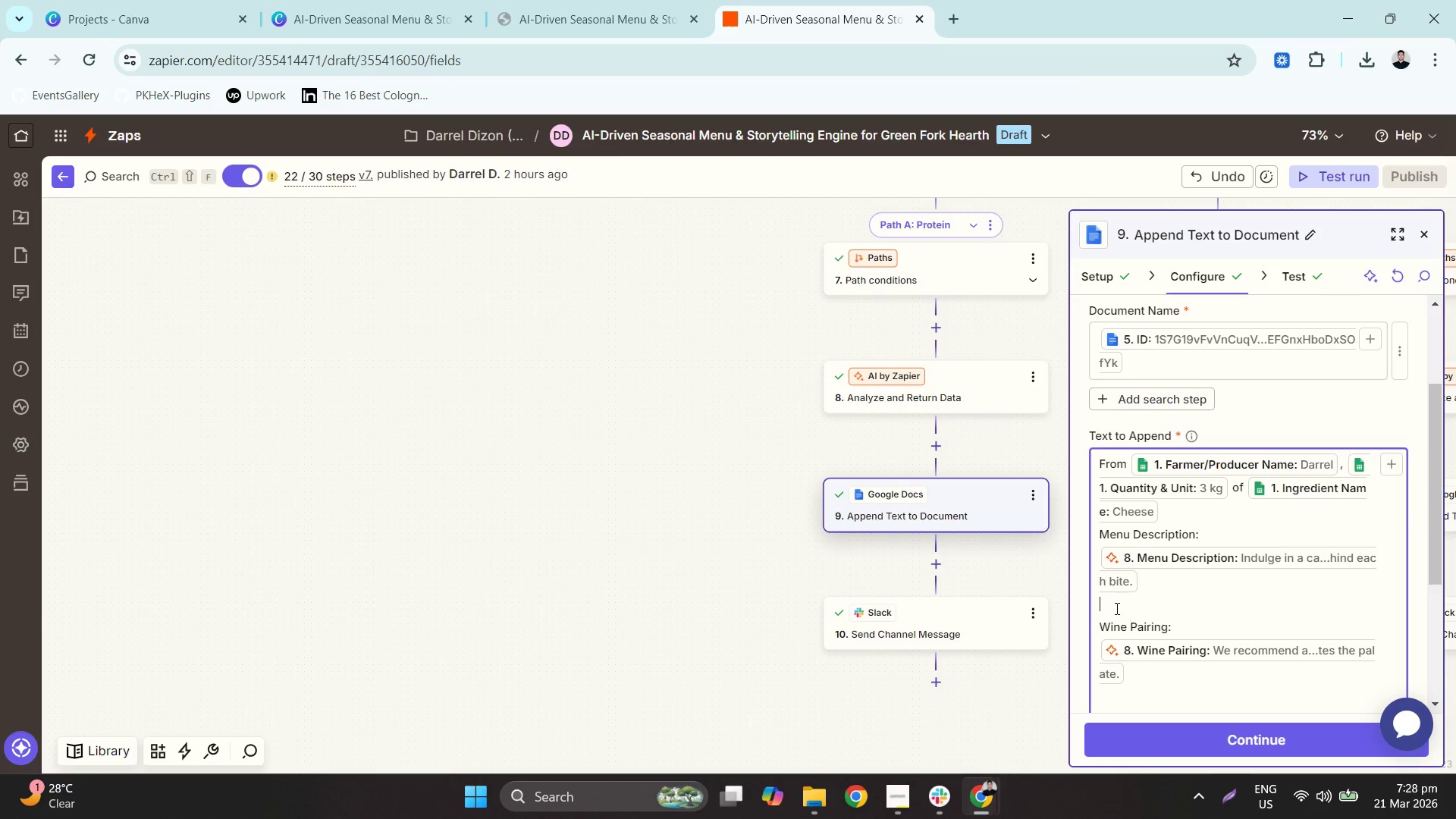 
key(Delete)
 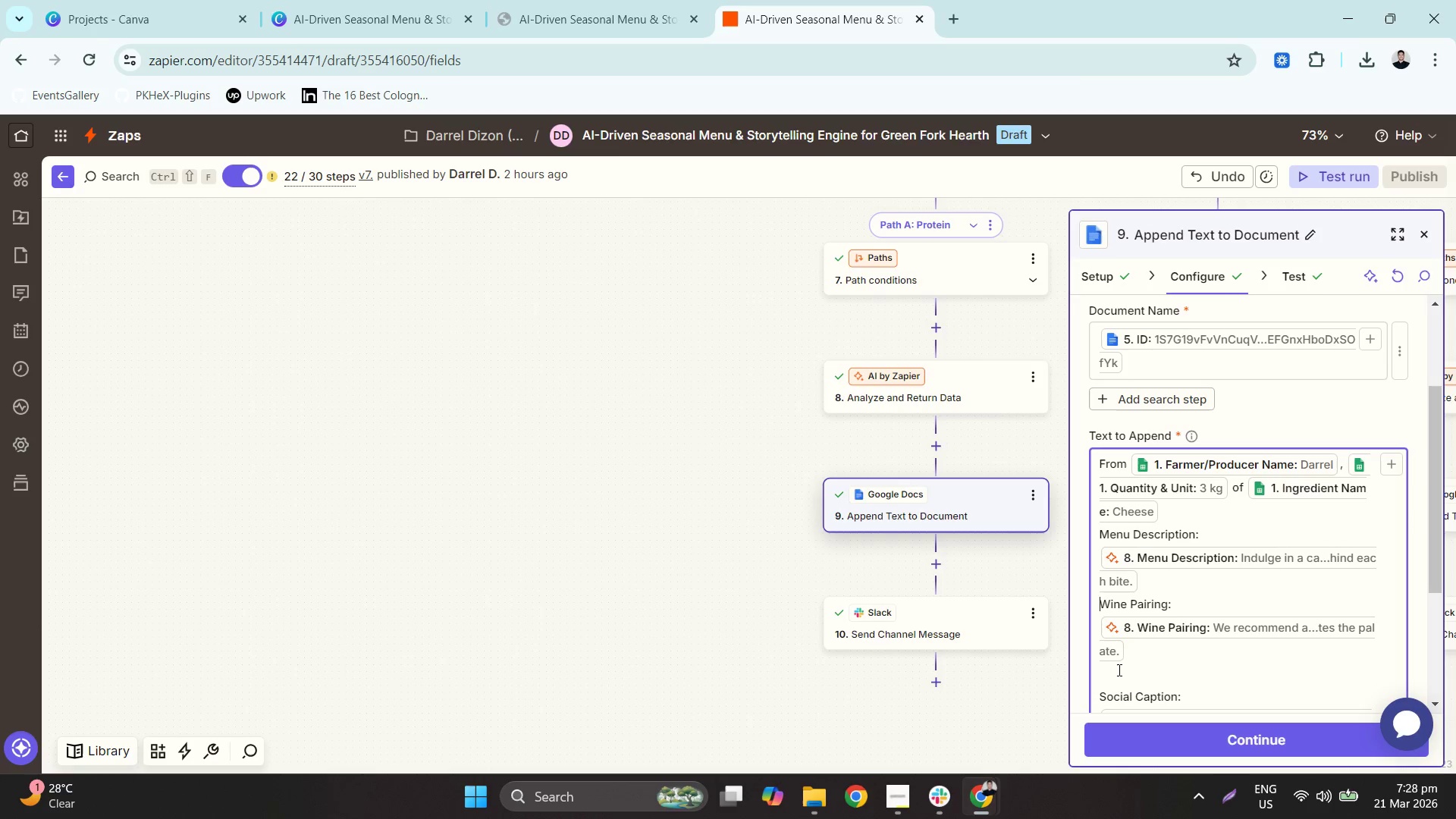 
left_click([1118, 670])
 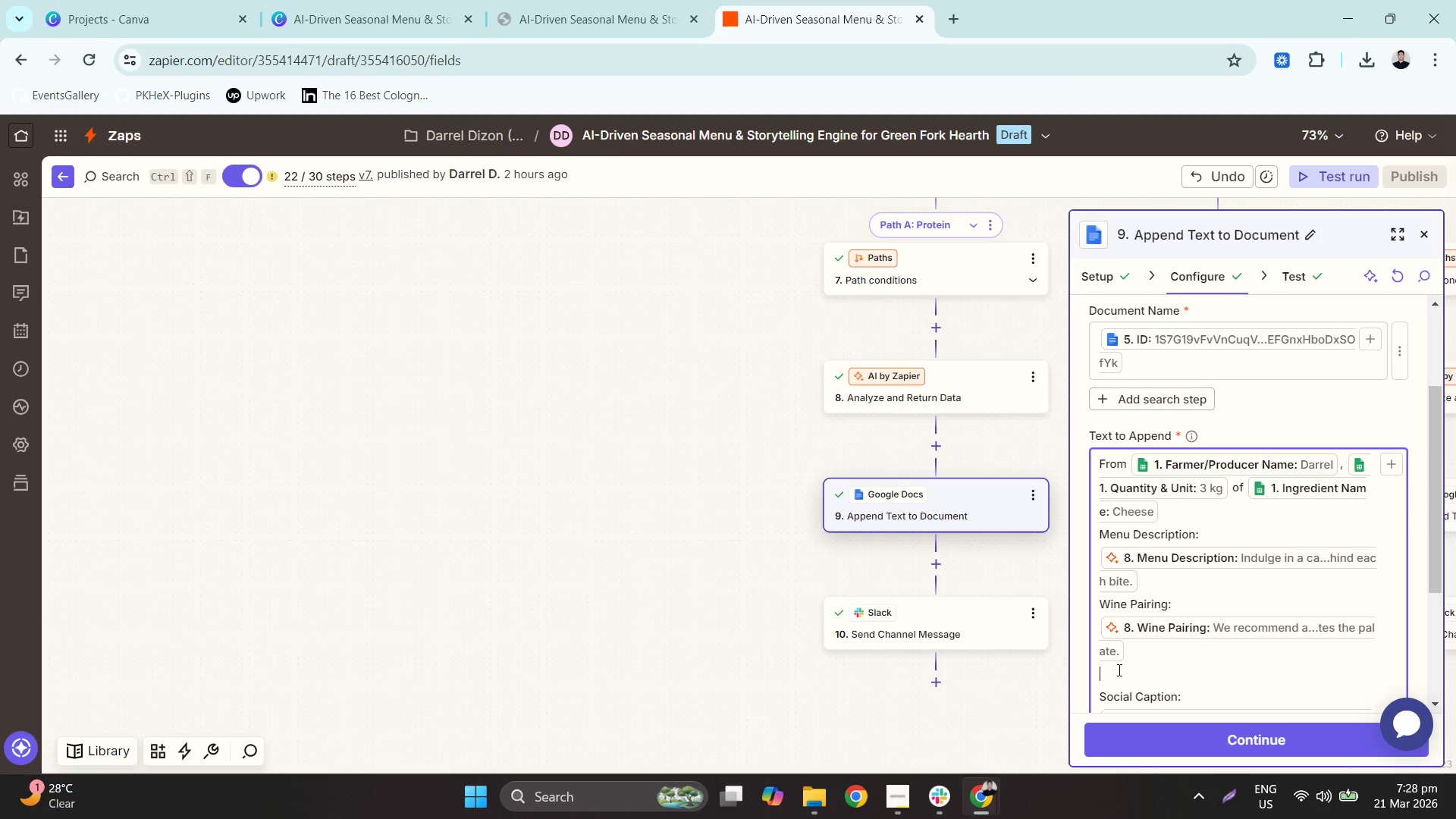 
key(Delete)
 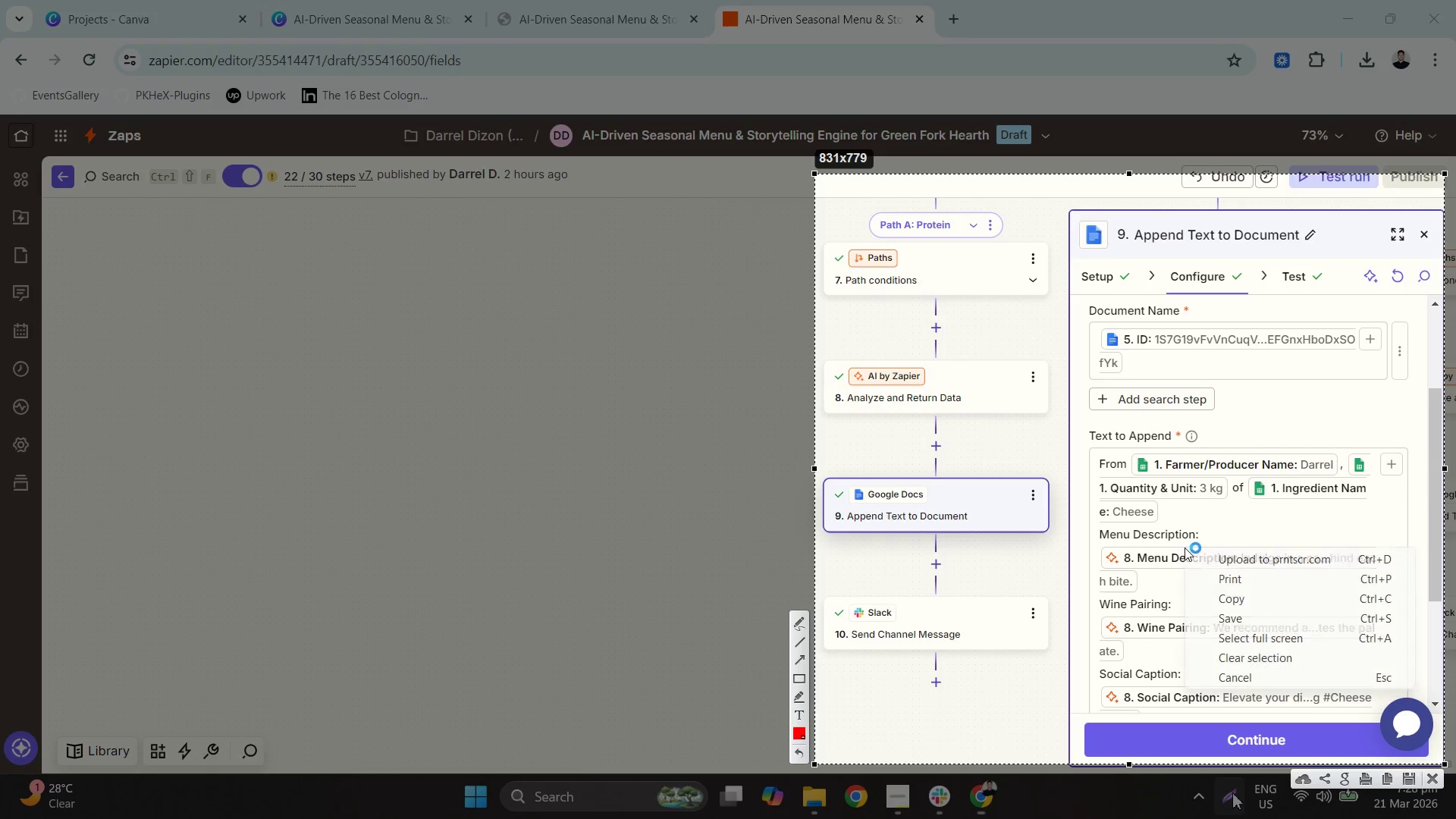 
left_click([1247, 619])
 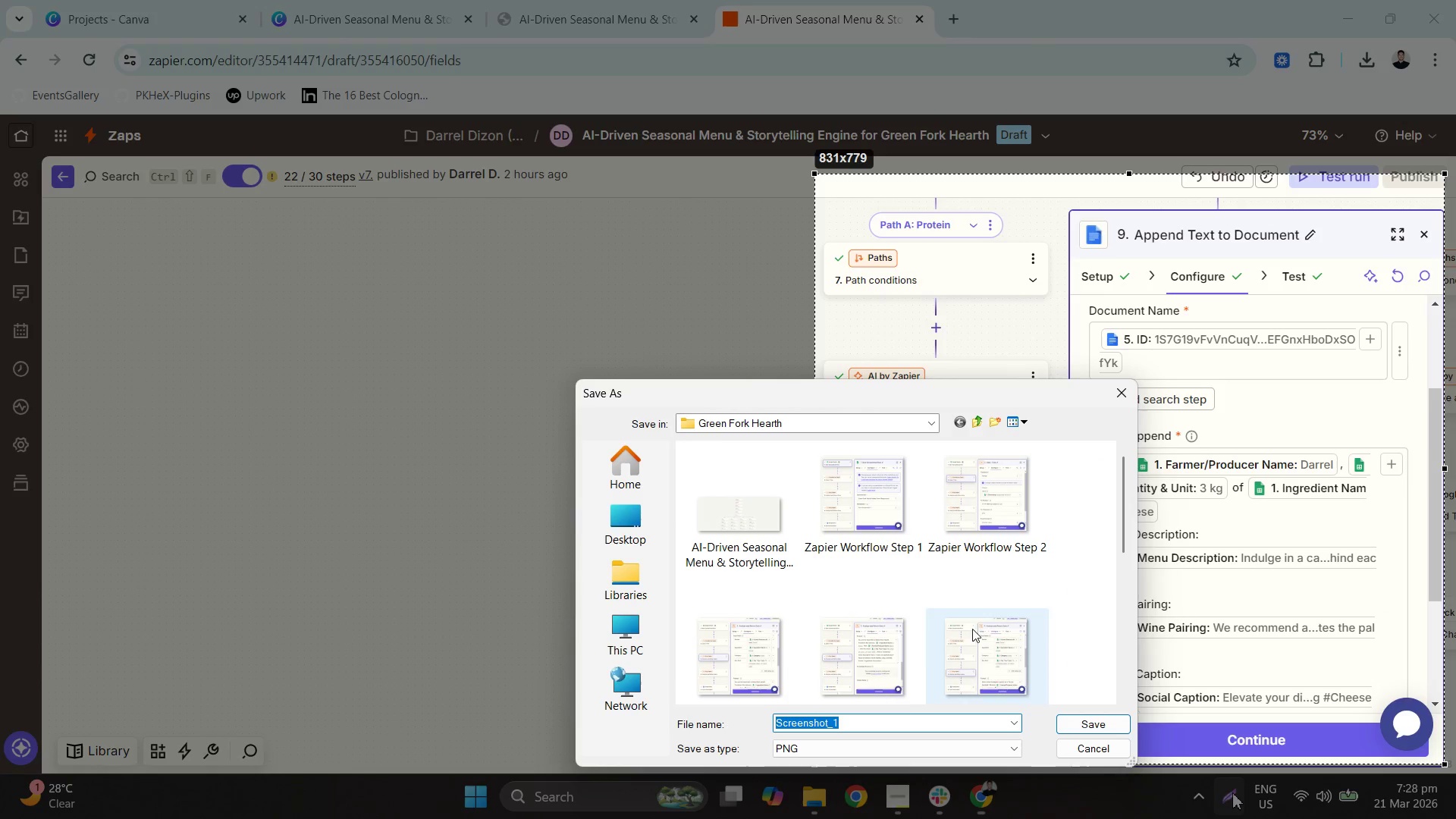 
key(Shift+ShiftLeft)
 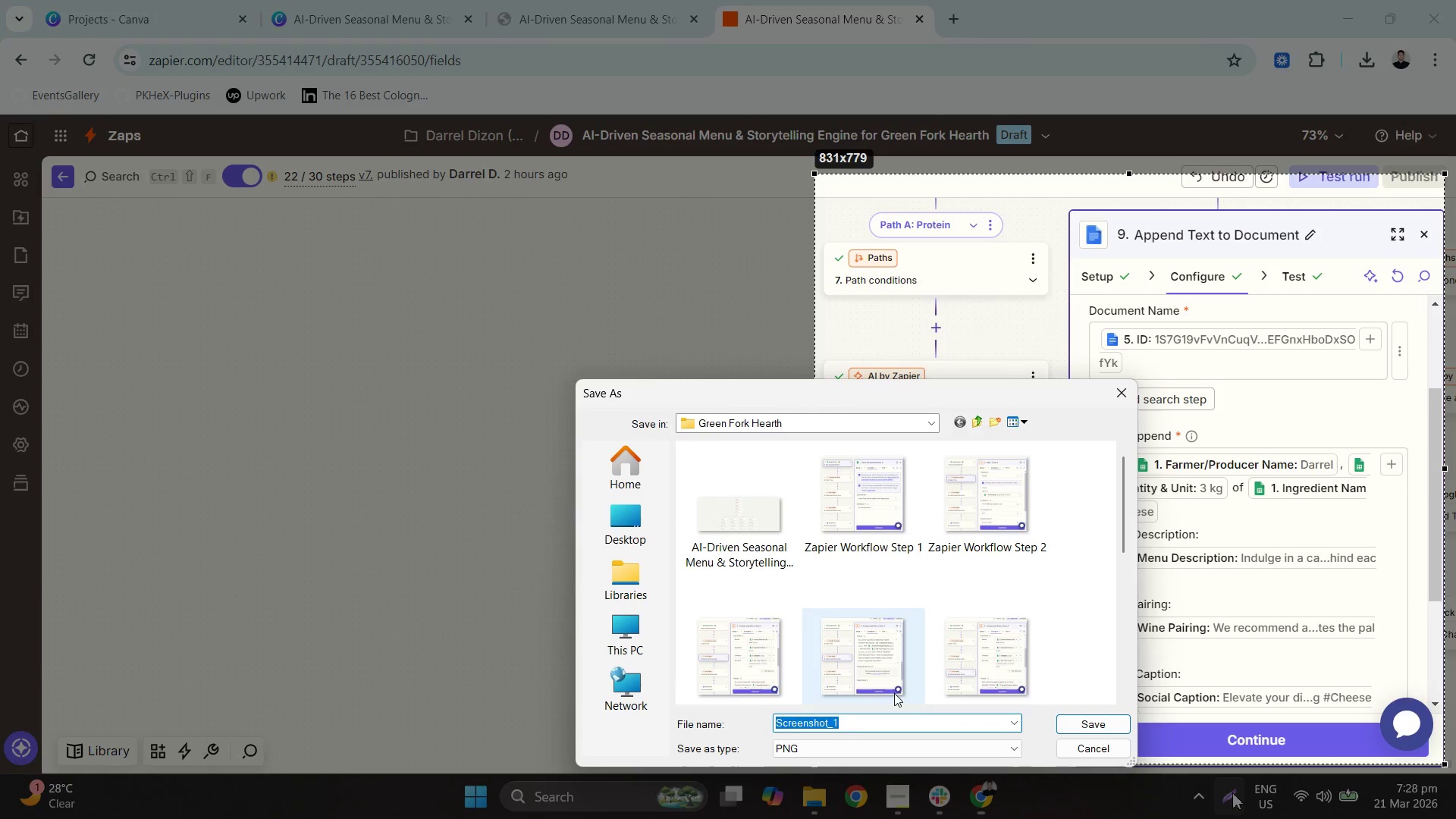 
key(Shift+A)
 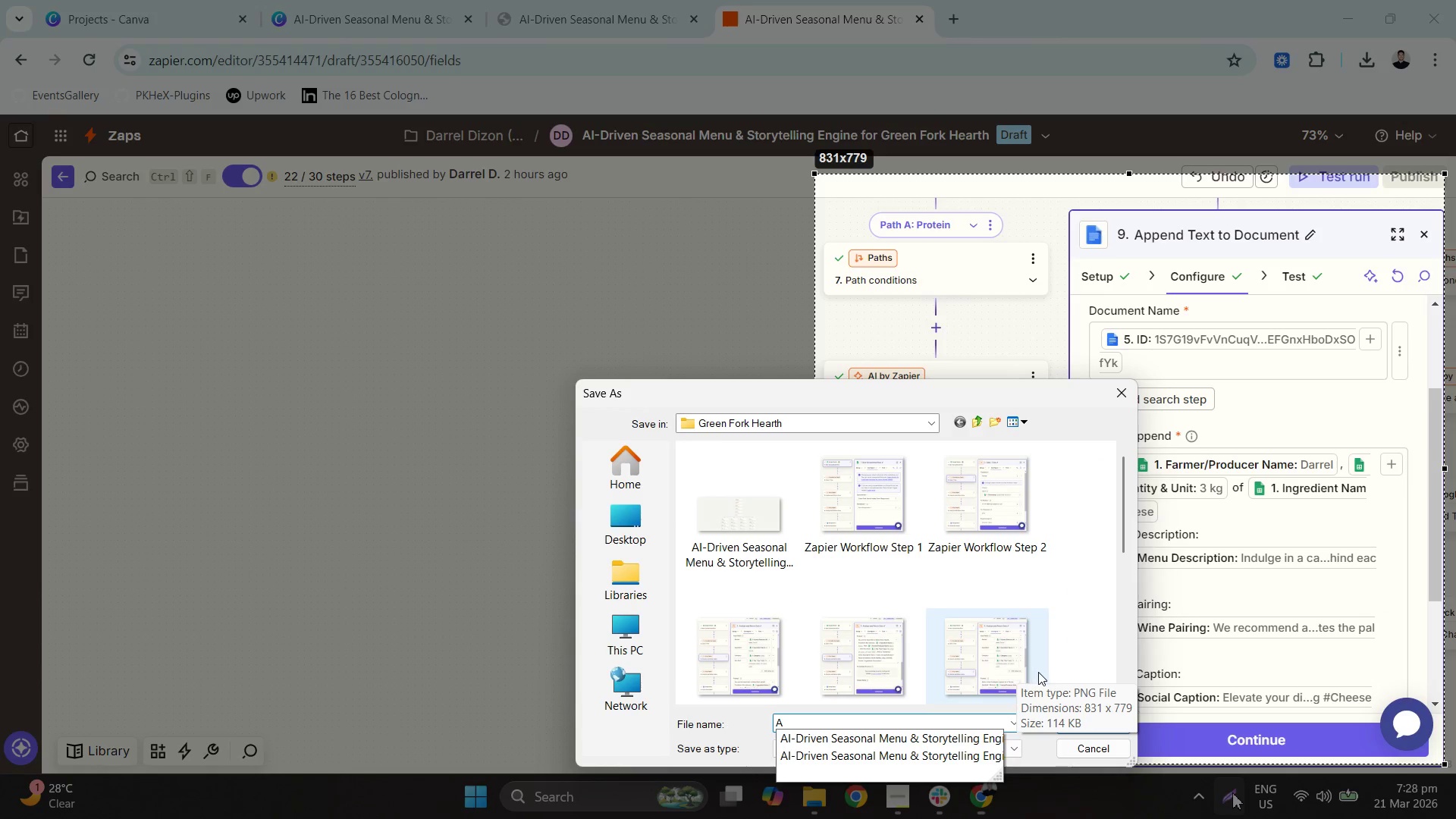 
key(Backspace)
 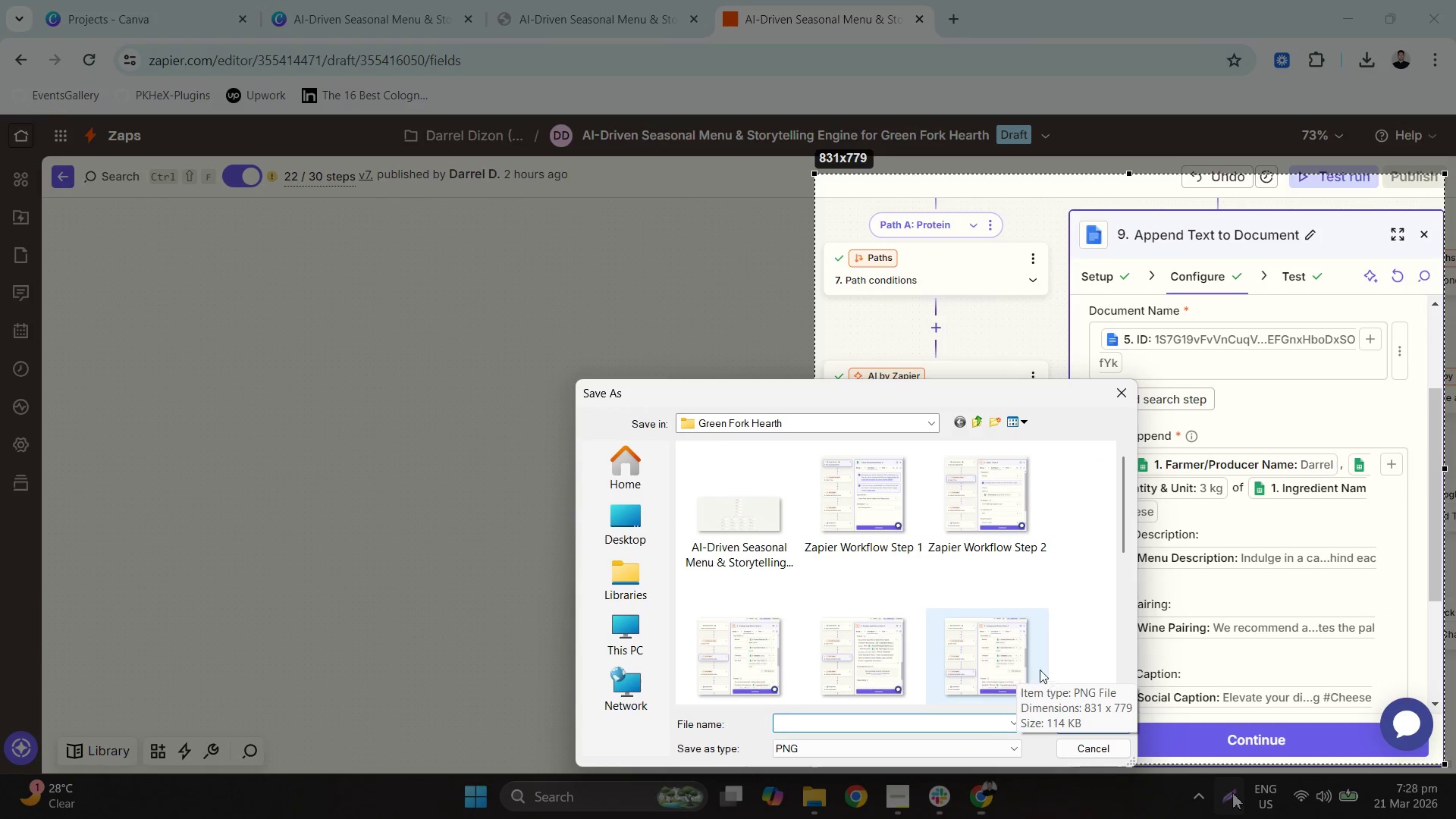 
scroll: coordinate [1021, 645], scroll_direction: down, amount: 6.0
 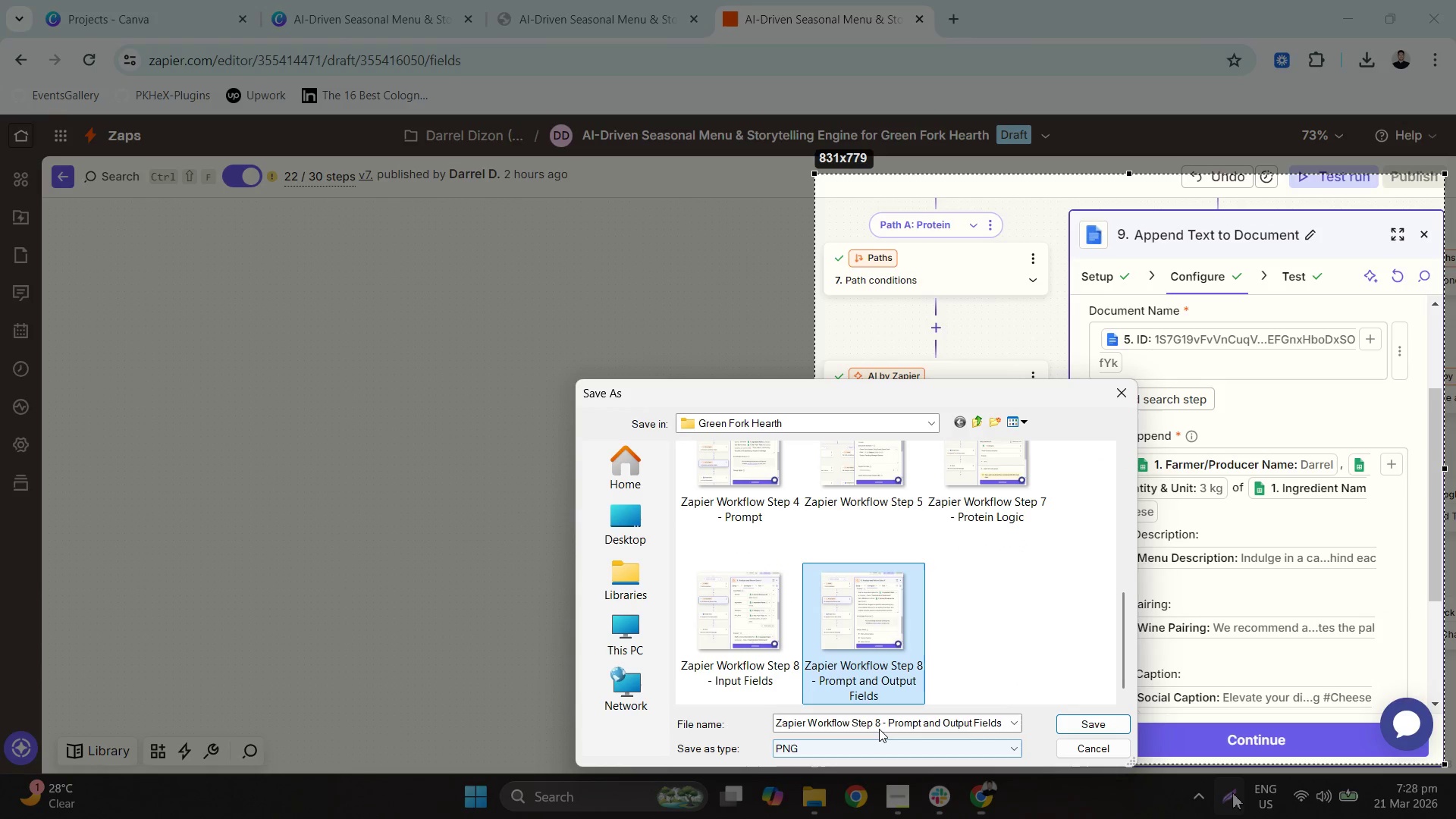 
double_click([877, 726])
 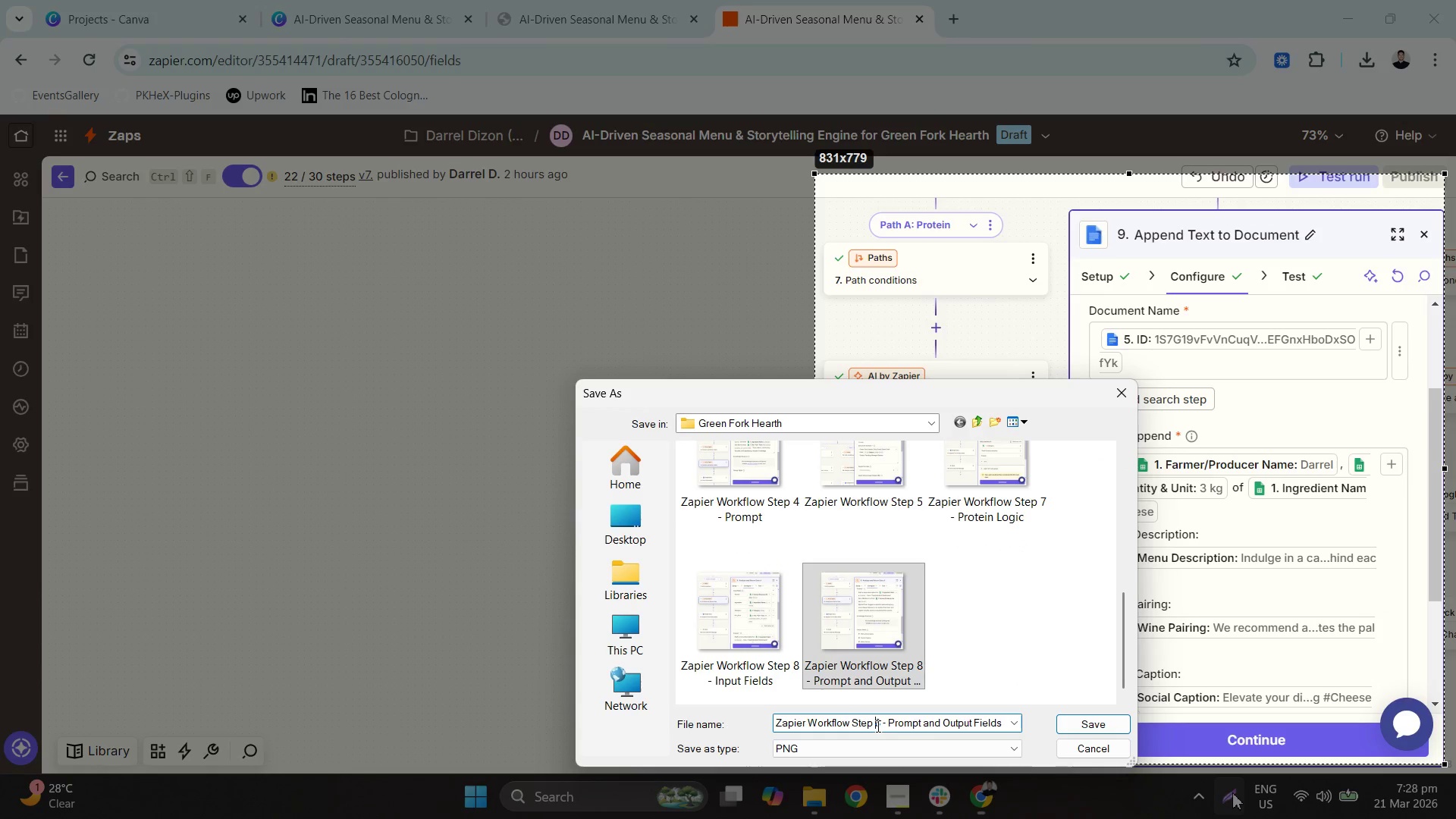 
left_click_drag(start_coordinate=[877, 726], to_coordinate=[1100, 726])
 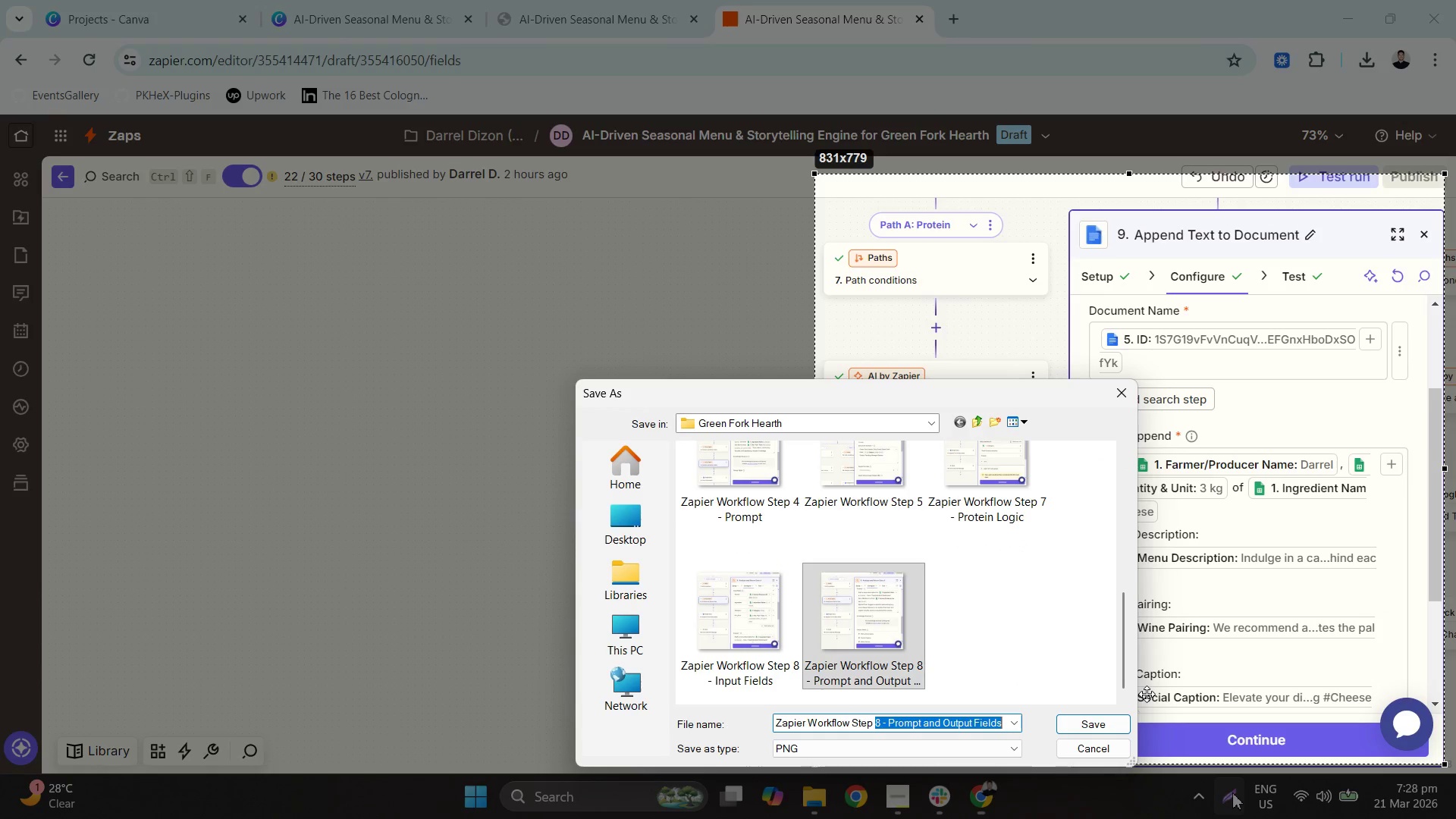 
key(Numpad9)
 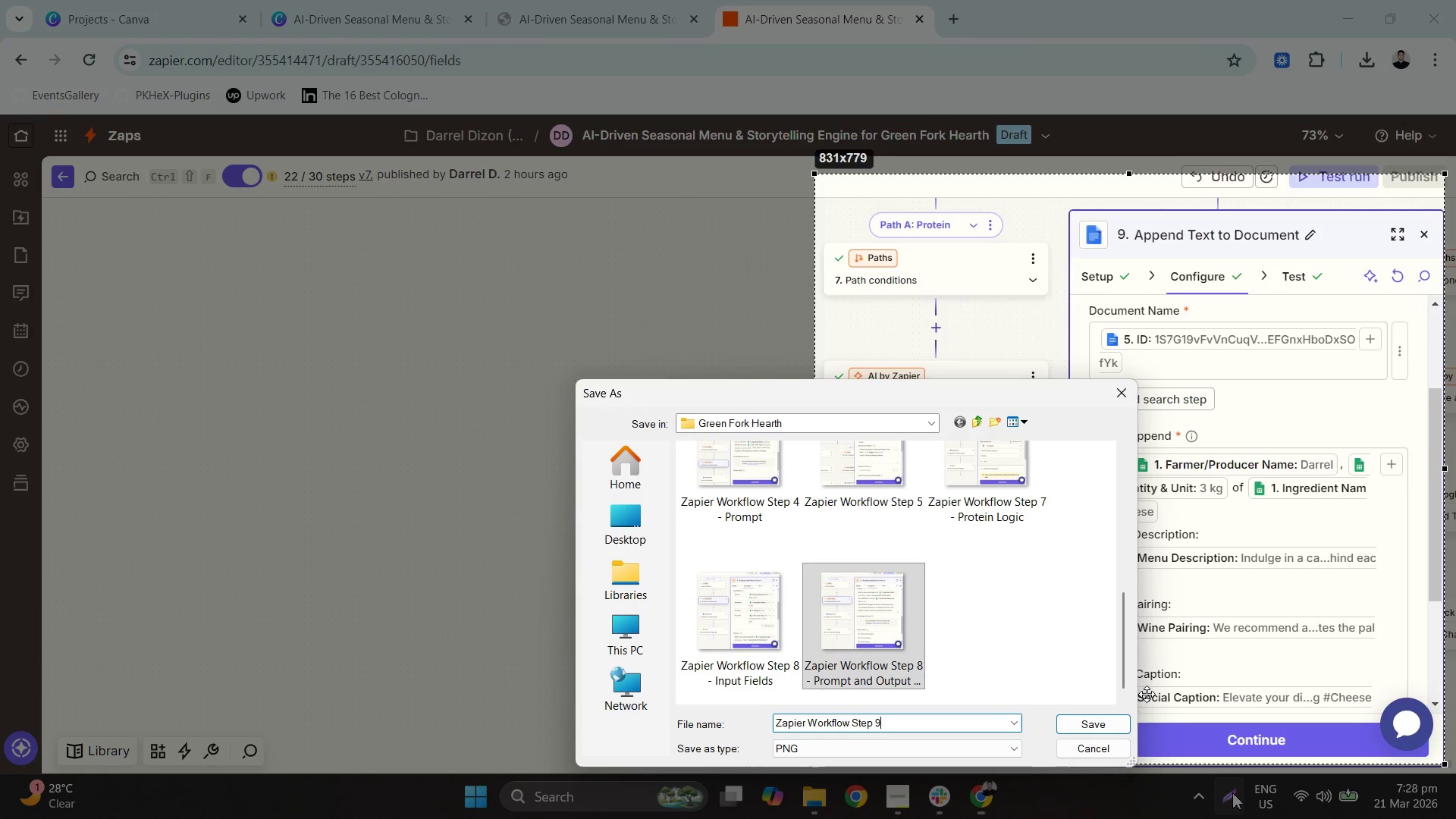 
key(Space)
 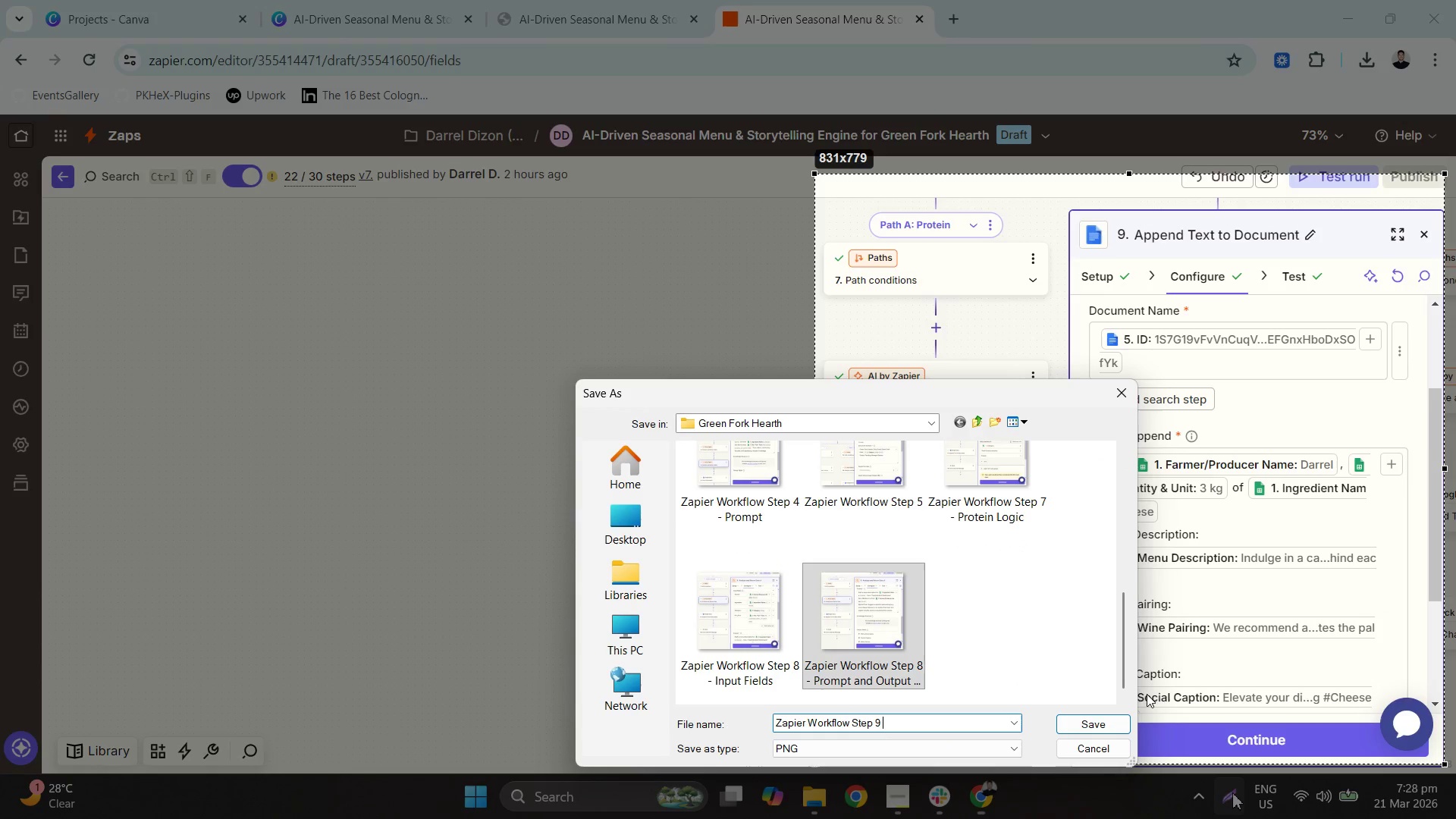 
key(NumpadSubtract)
 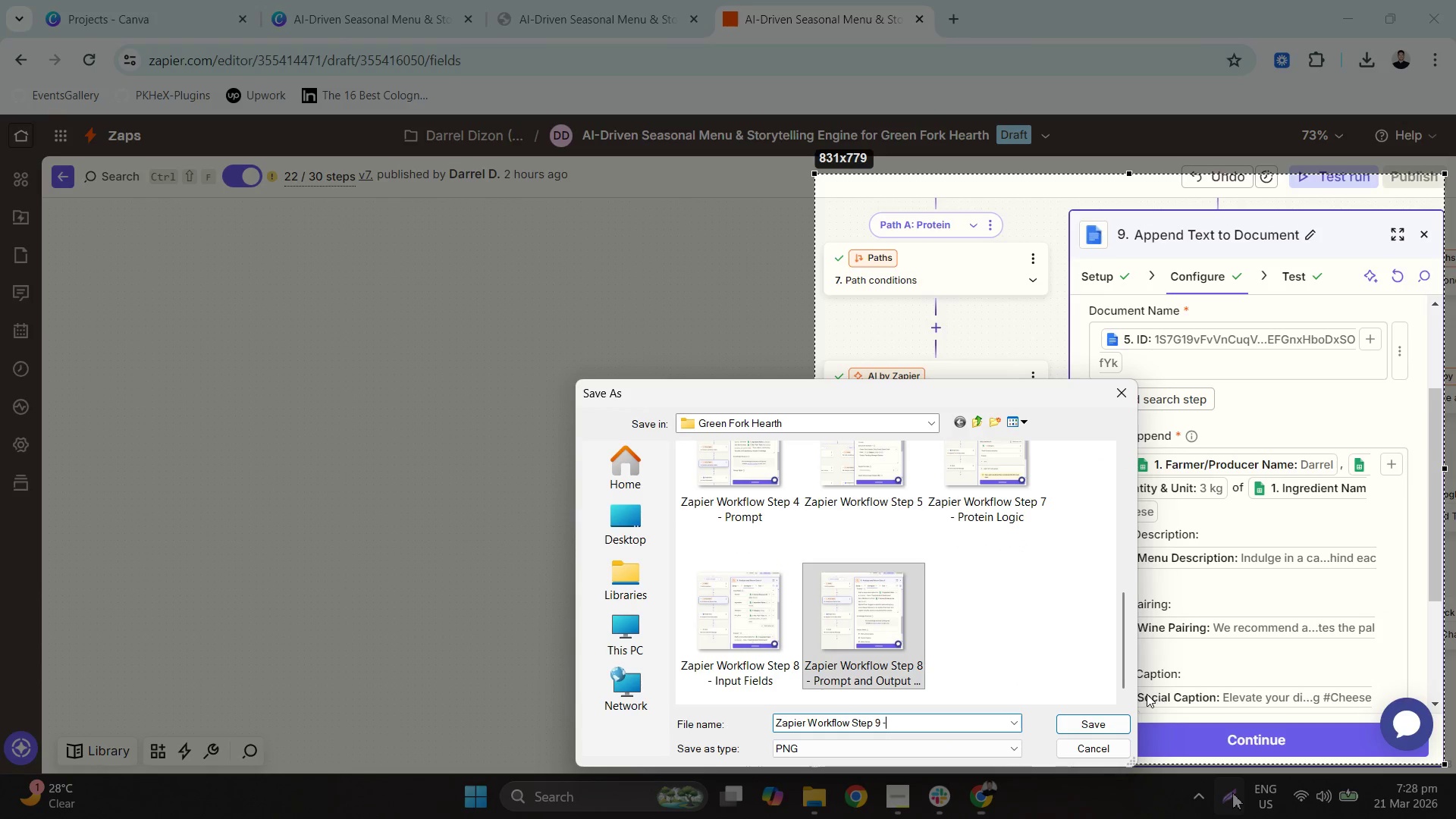 
key(Space)
 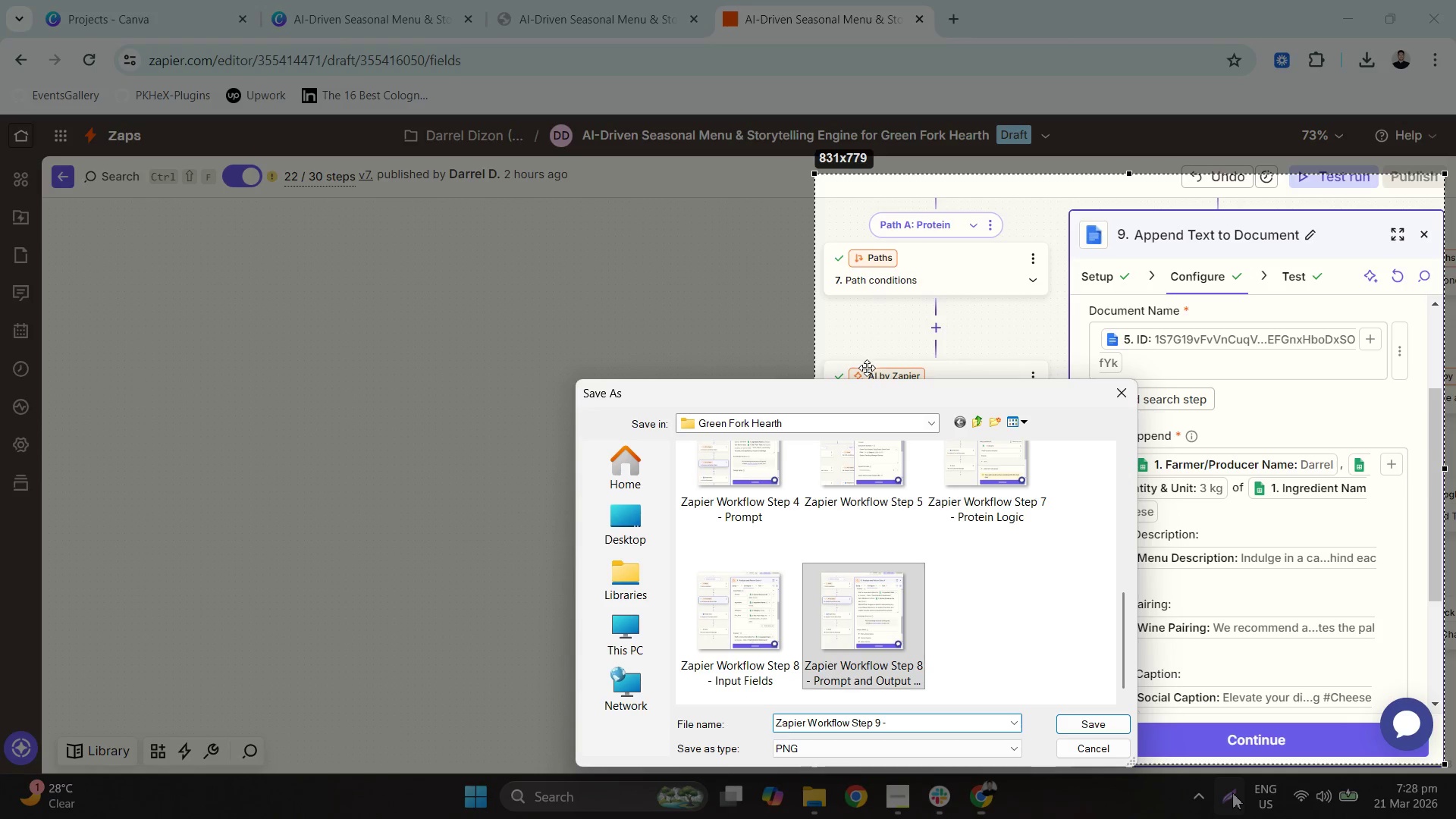 
left_click_drag(start_coordinate=[882, 400], to_coordinate=[397, 259])
 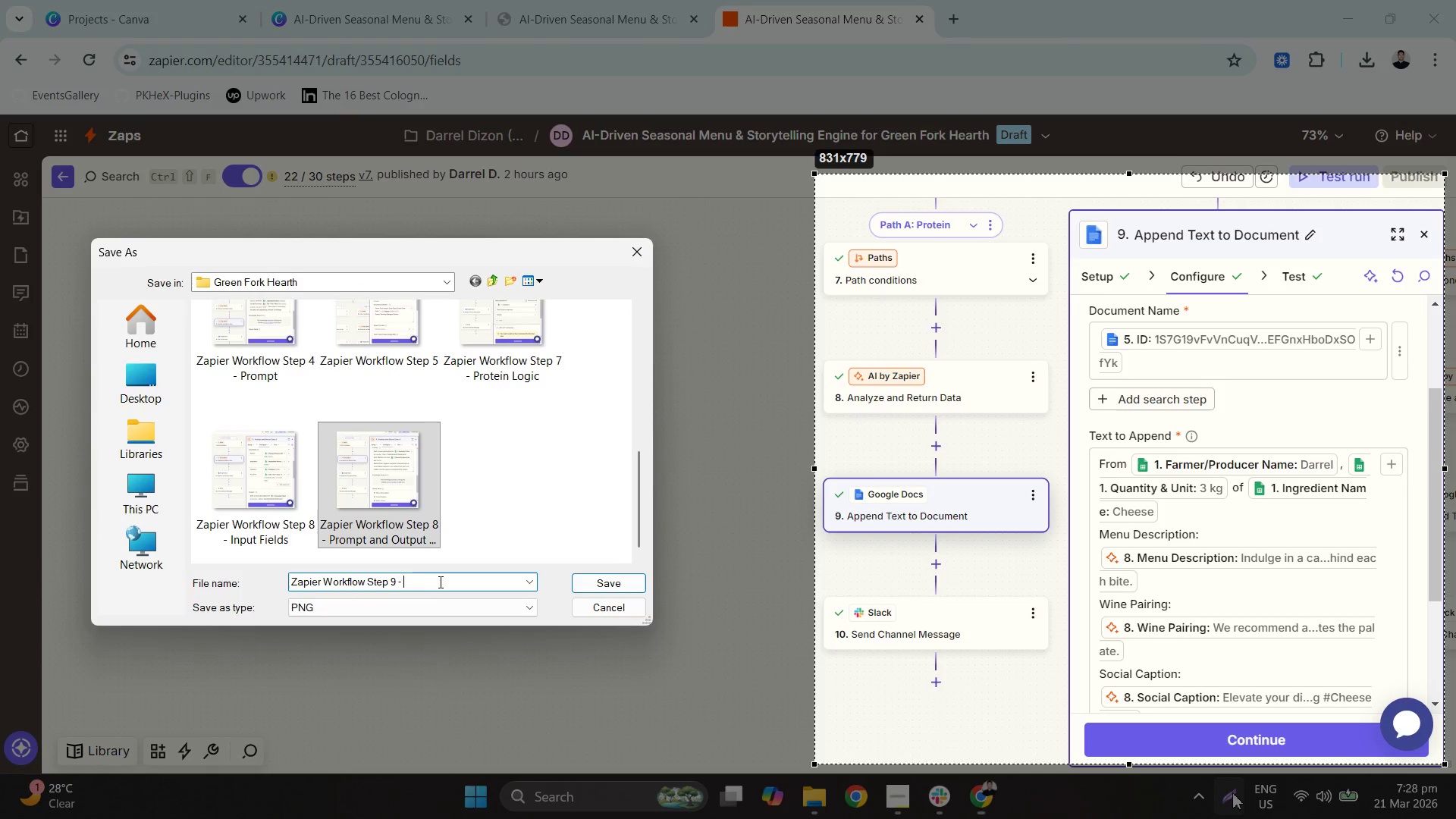 
key(Backspace)
 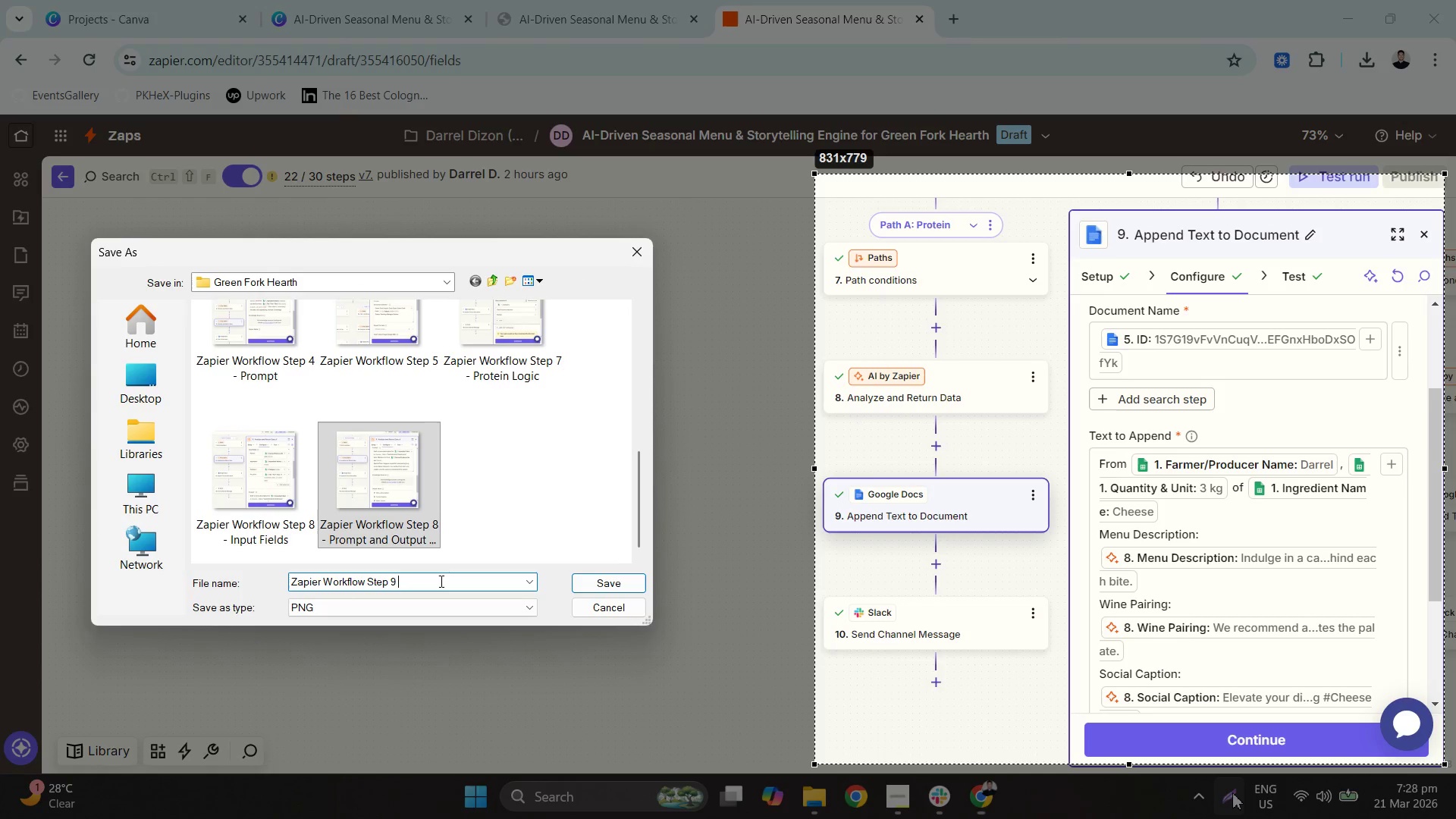 
key(Backspace)
 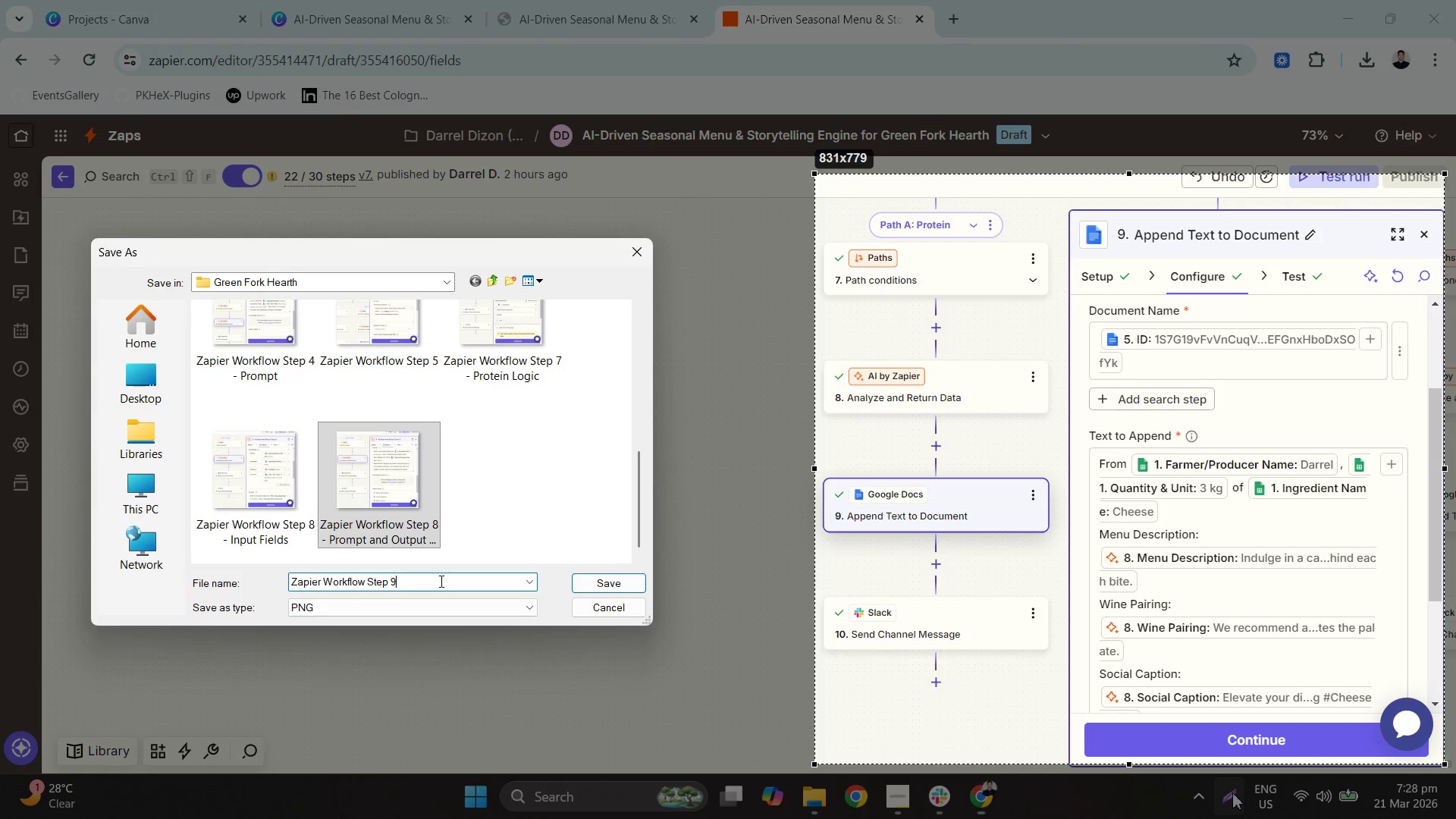 
key(Backspace)
 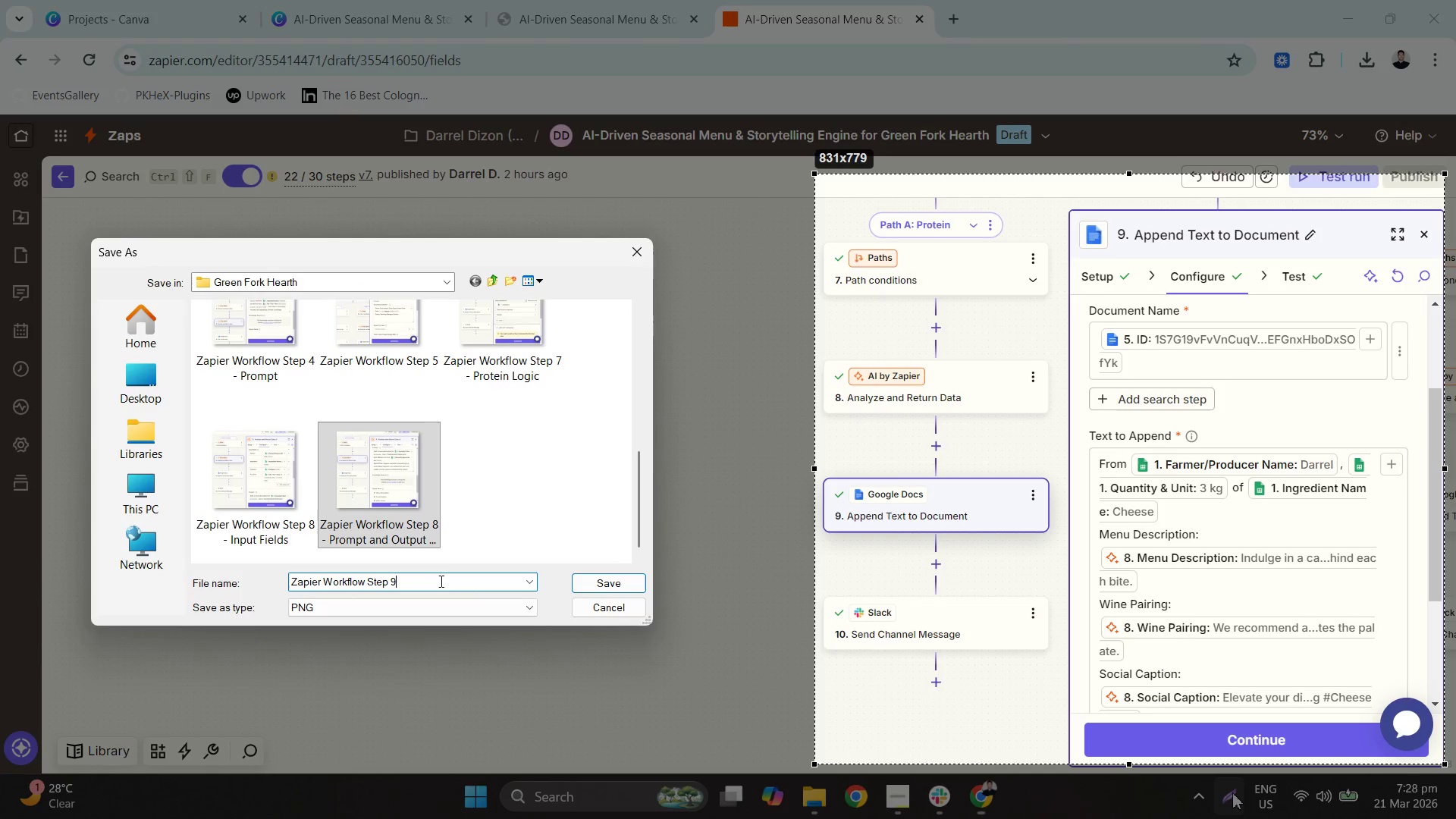 
key(Enter)
 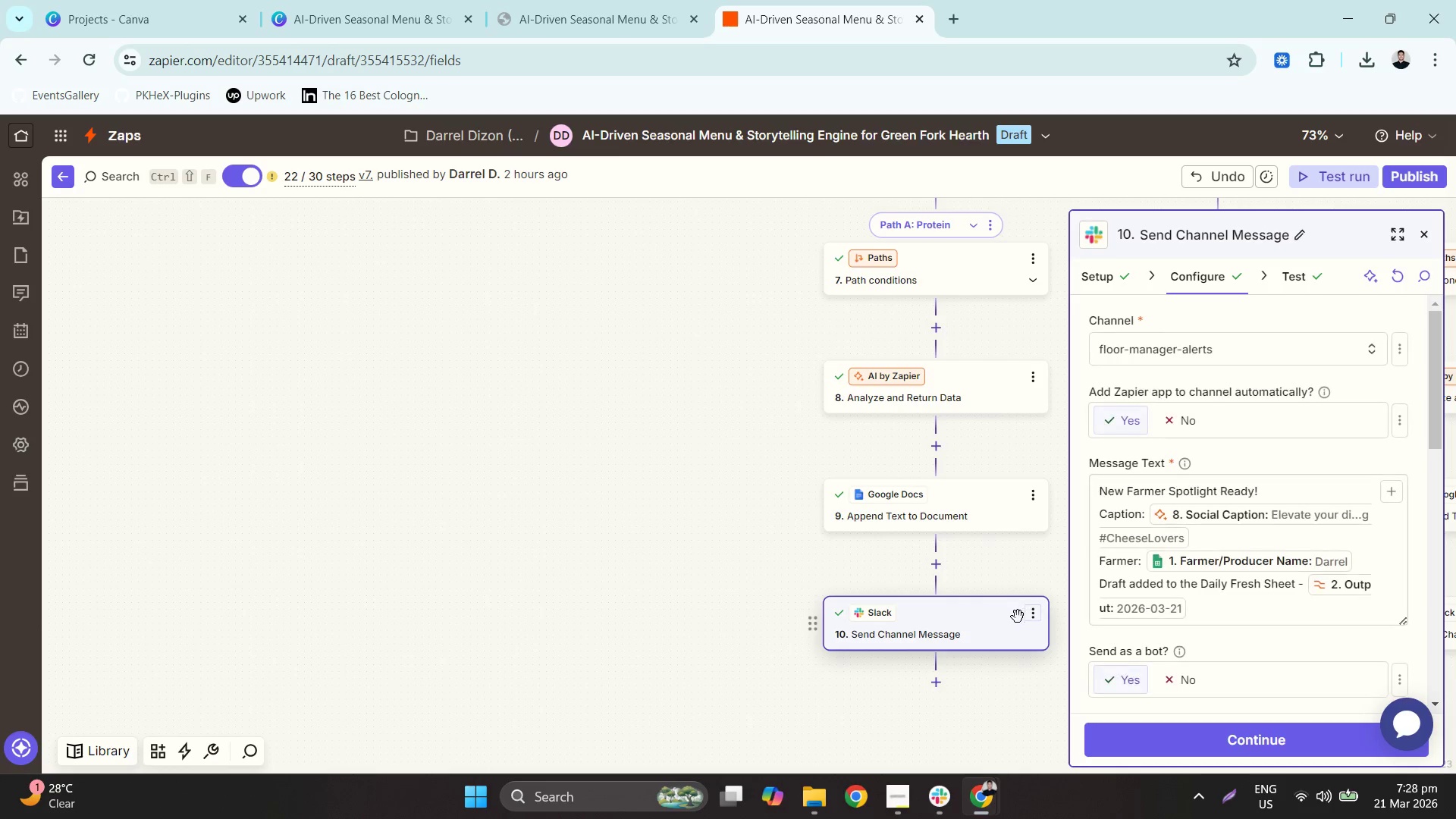 
wait(7.09)
 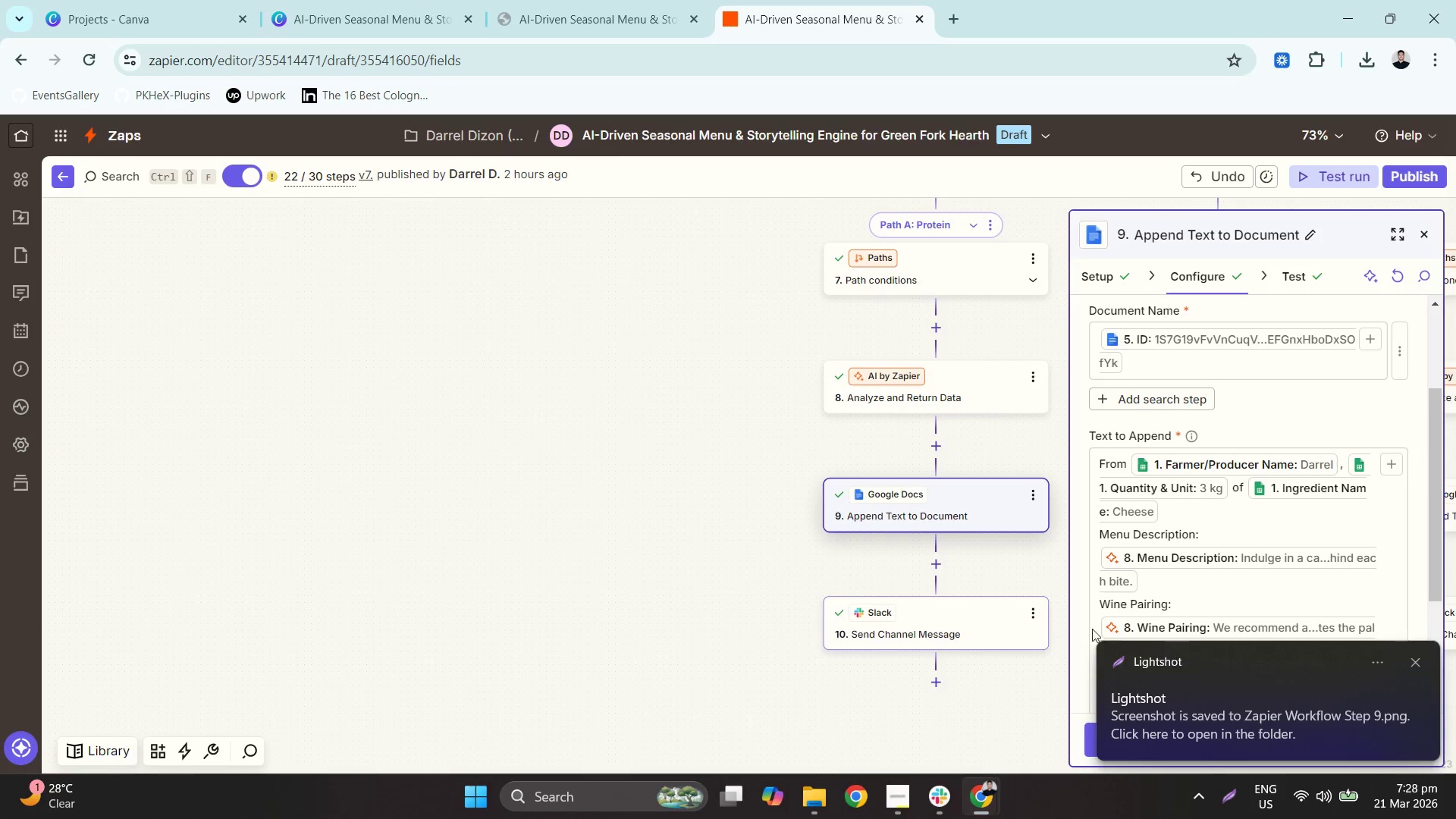 
left_click([1220, 811])
 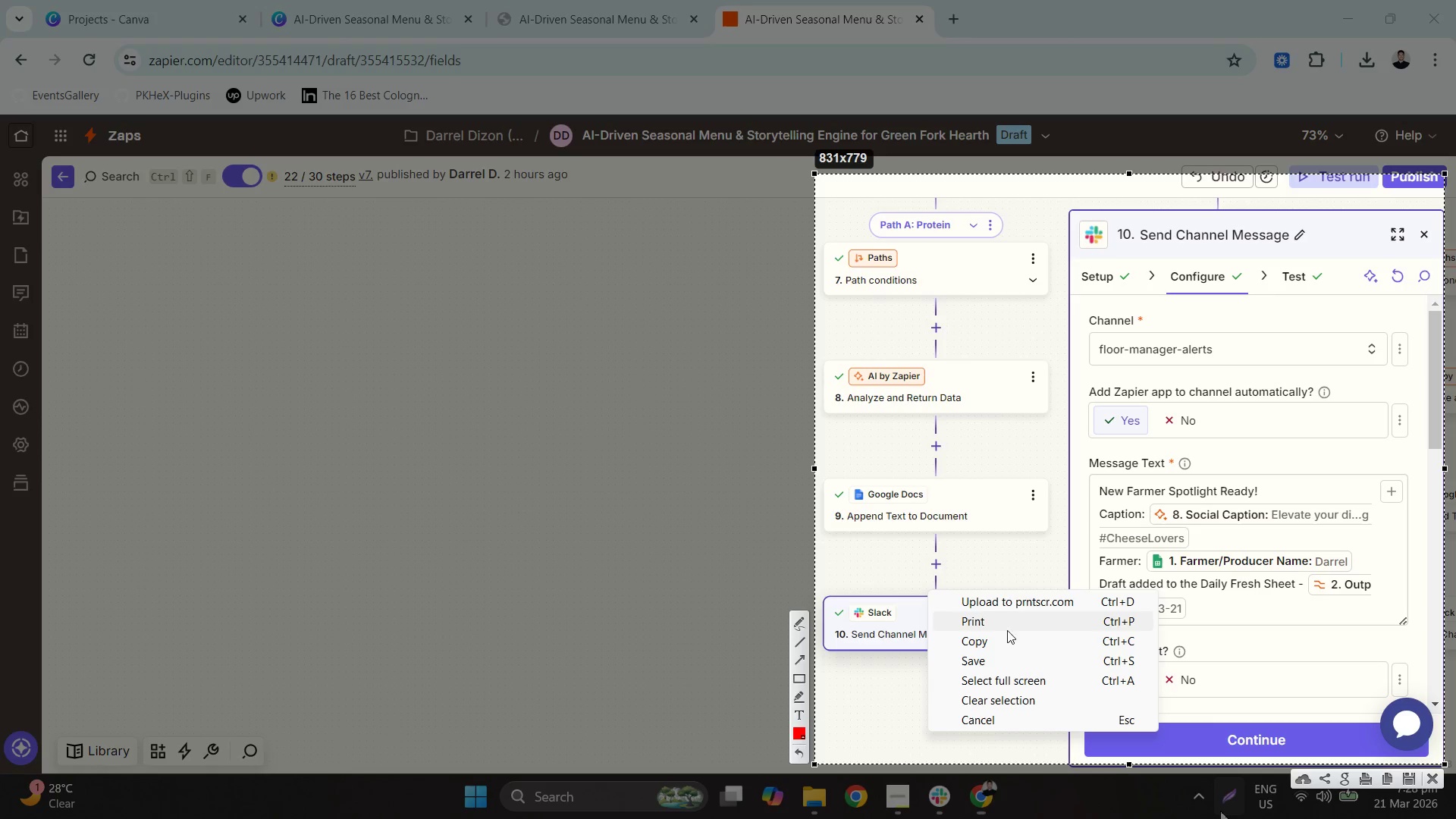 
left_click([1010, 668])
 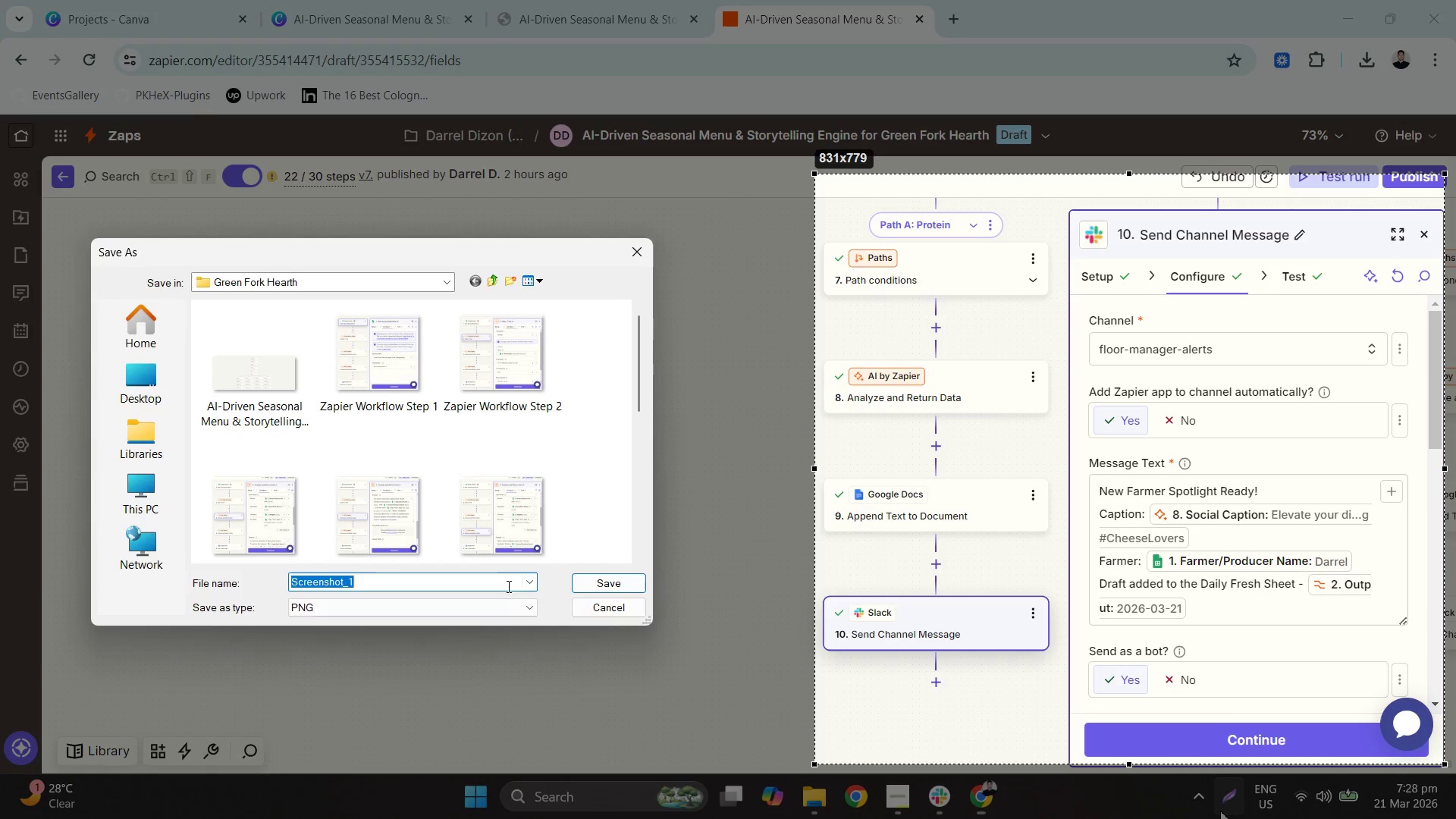 
scroll: coordinate [528, 469], scroll_direction: down, amount: 5.0
 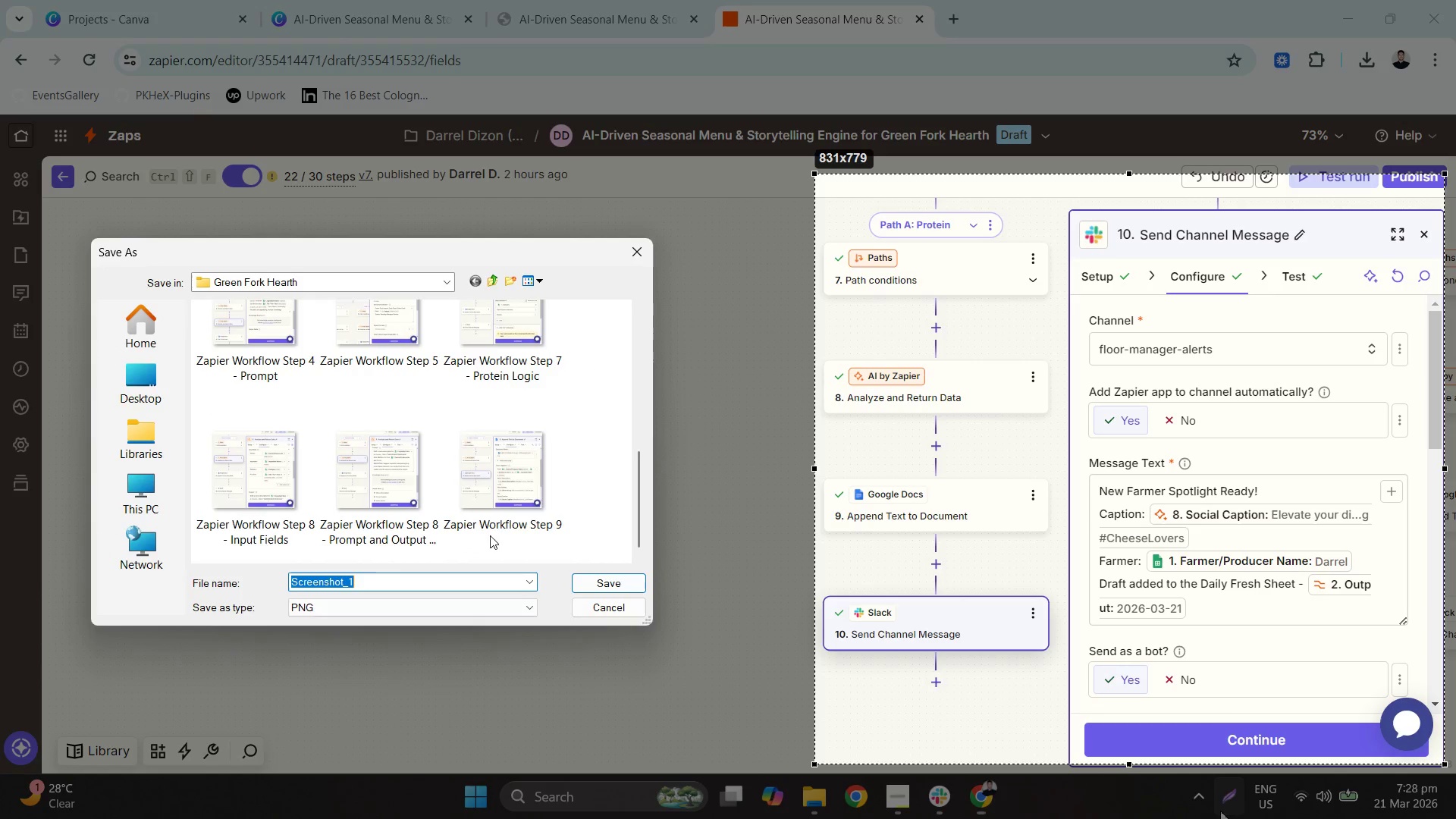 
left_click([531, 500])
 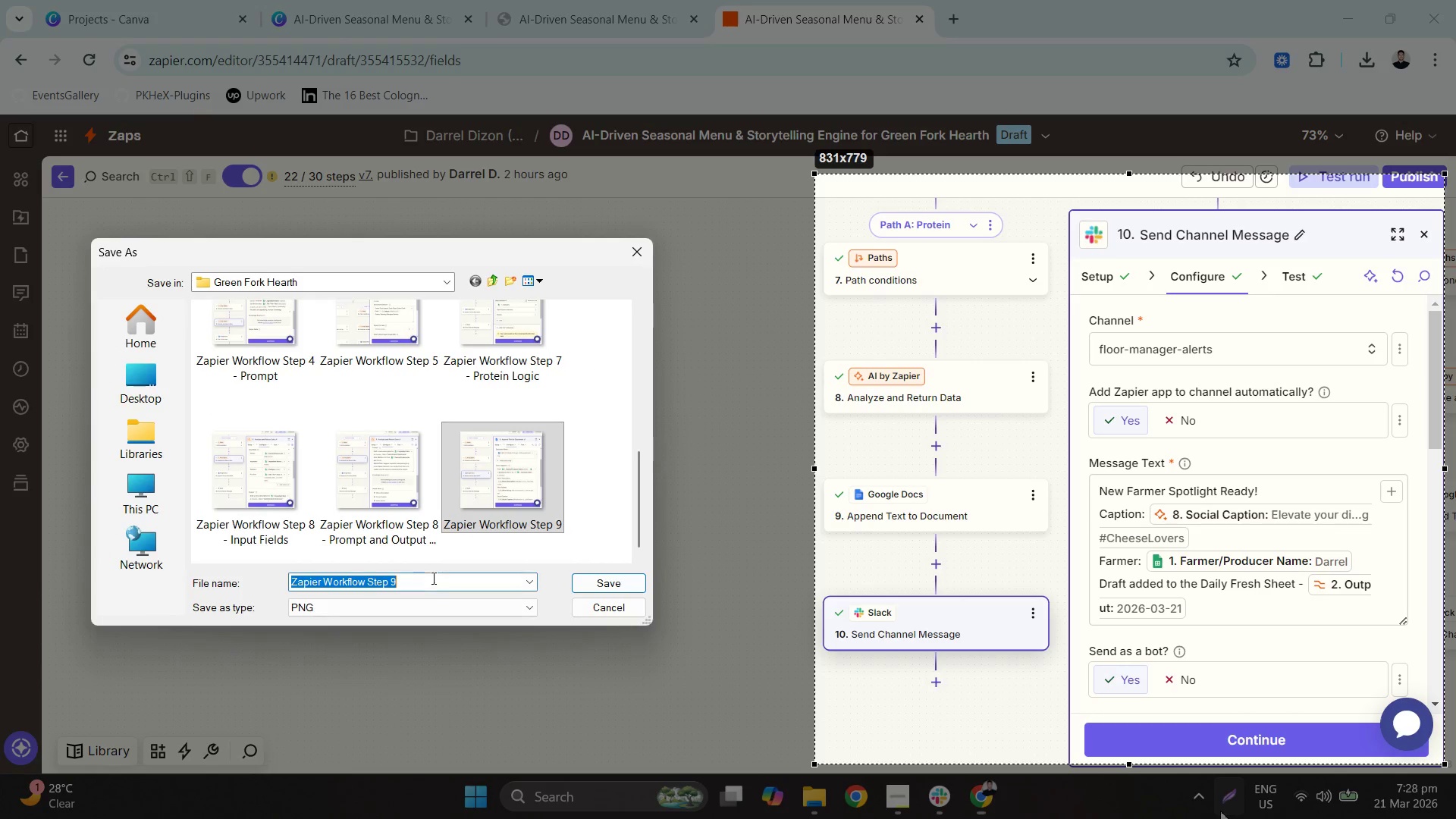 
key(Backspace)
 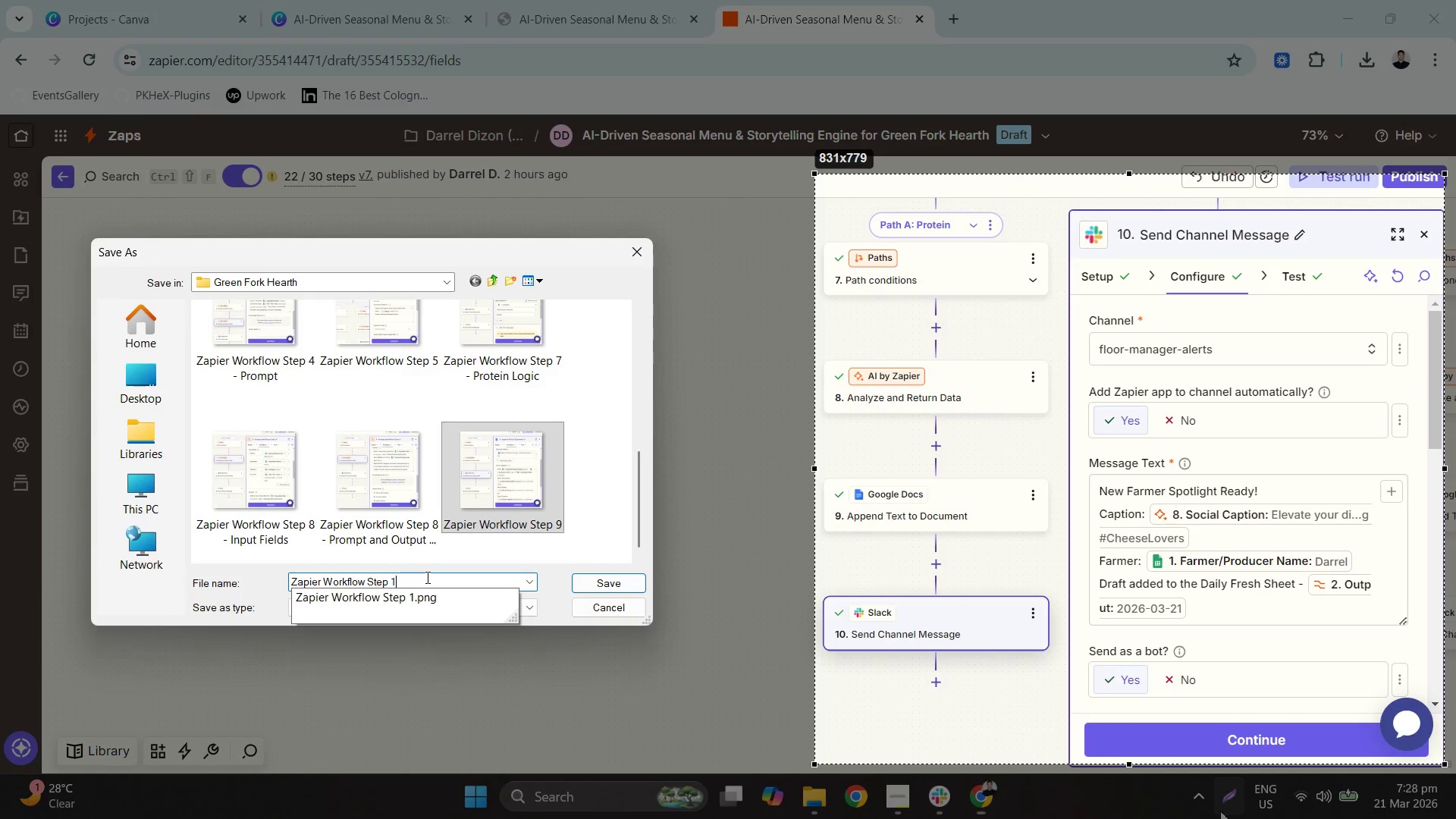 
key(Numpad1)
 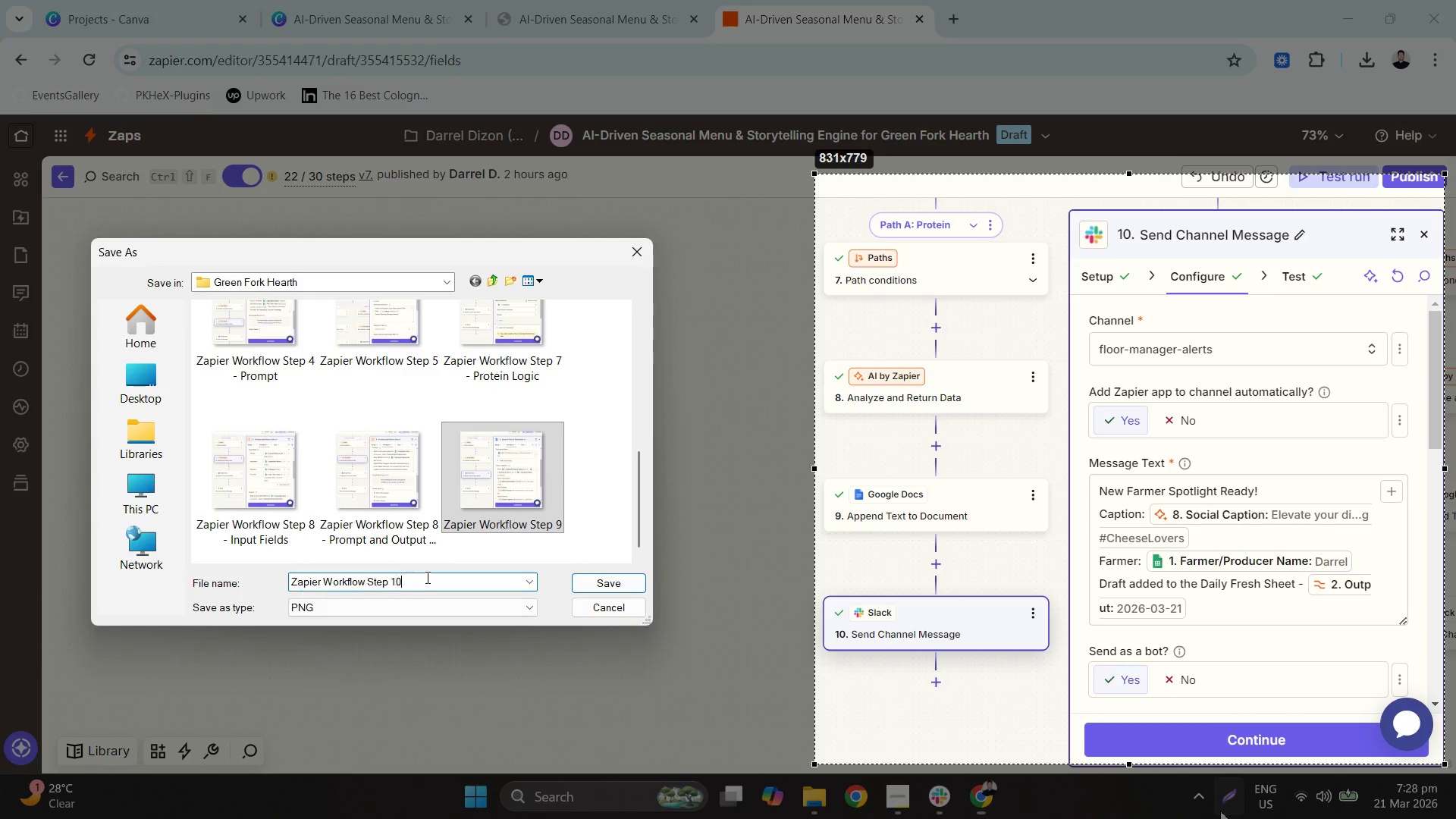 
key(Numpad0)
 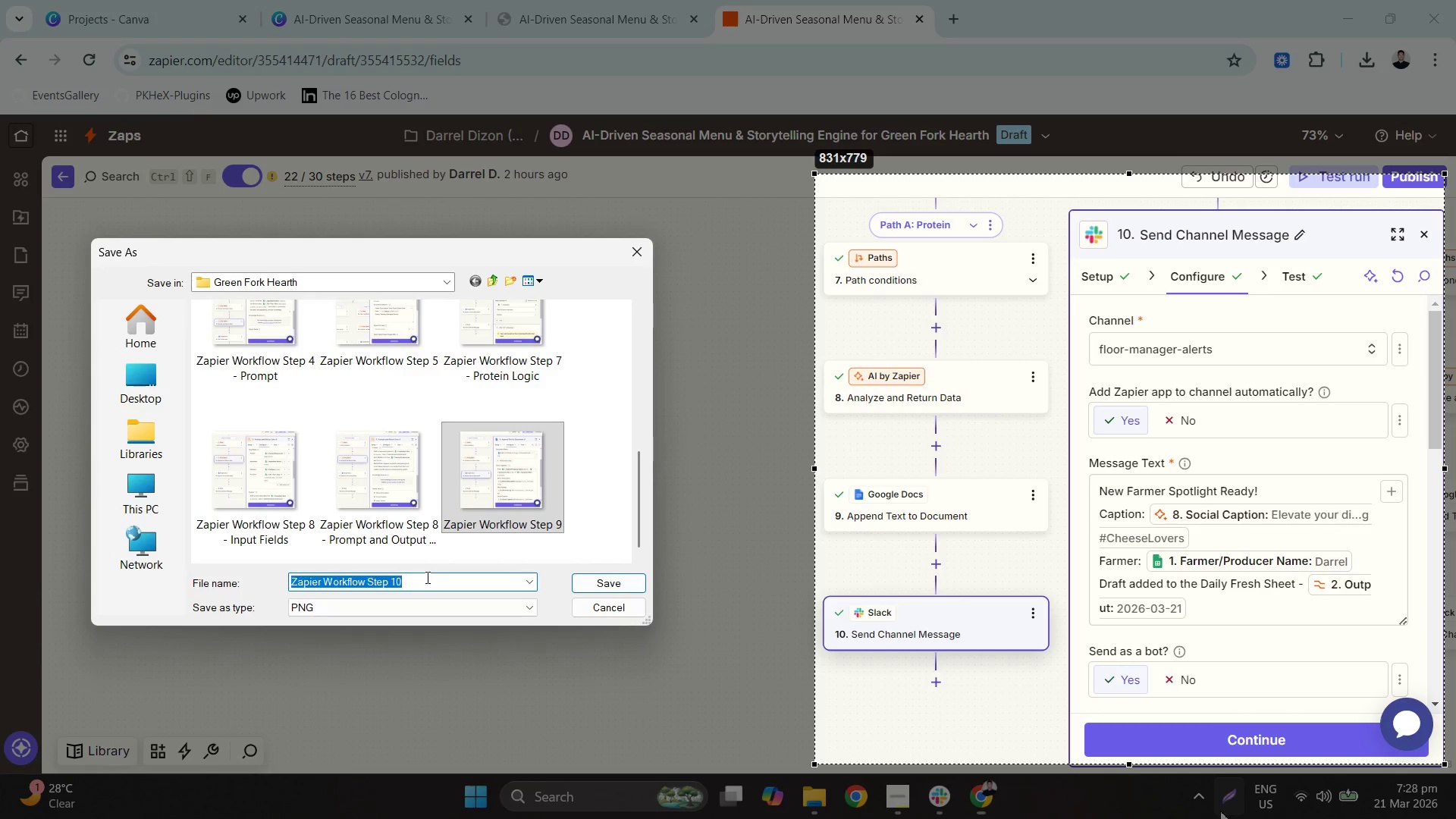 
key(NumpadEnter)
 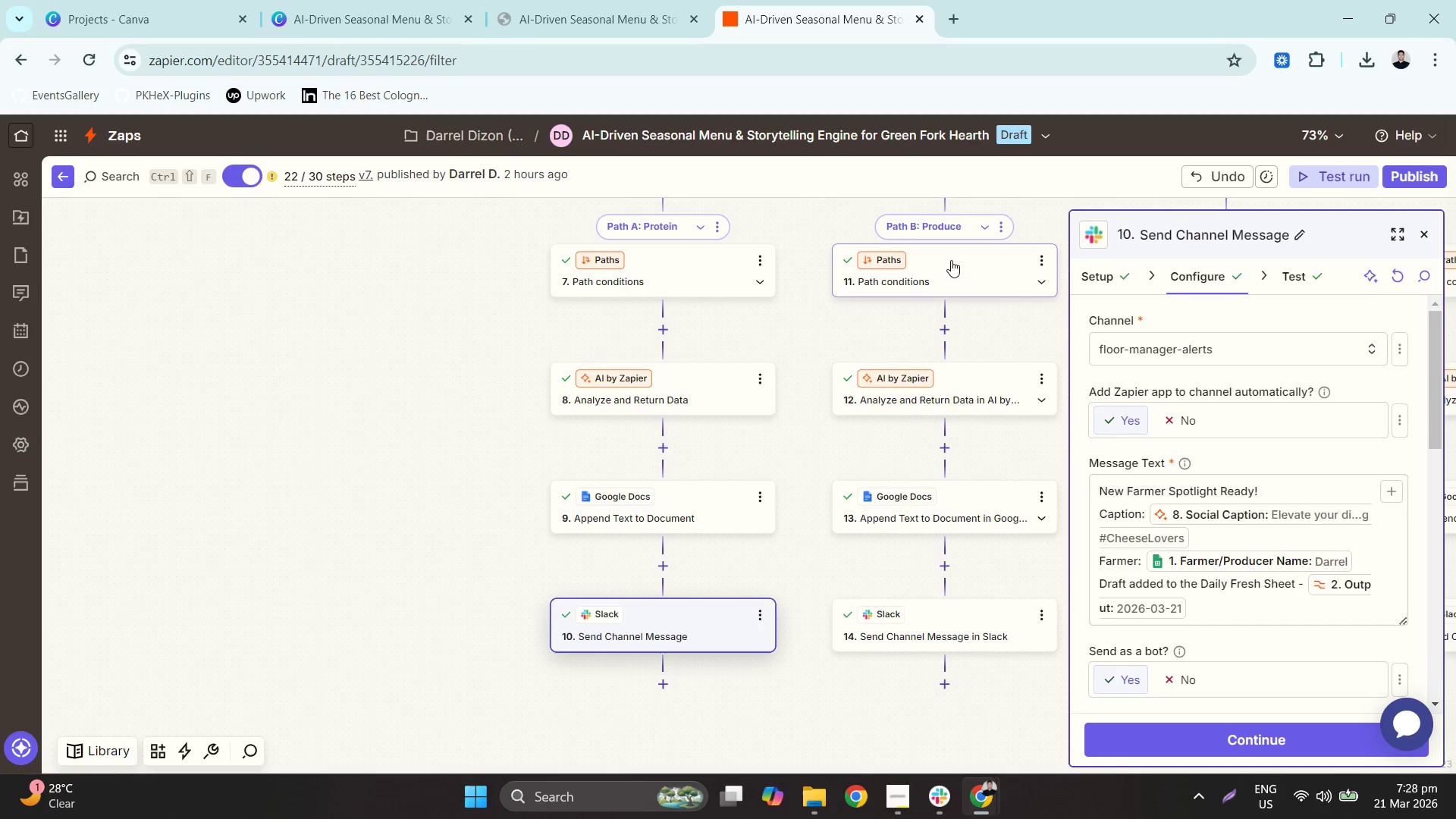 
wait(7.94)
 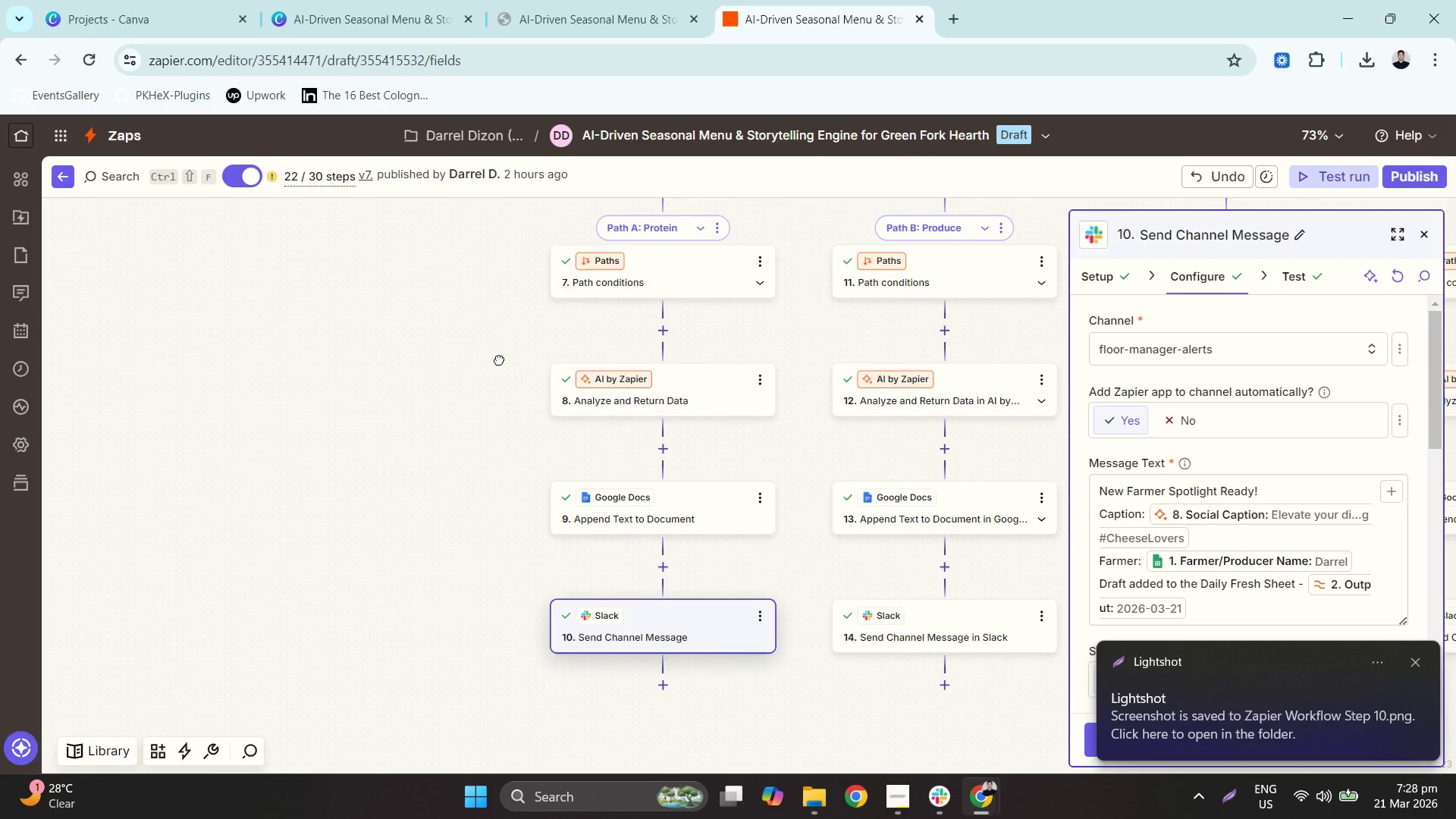 
left_click([1222, 786])
 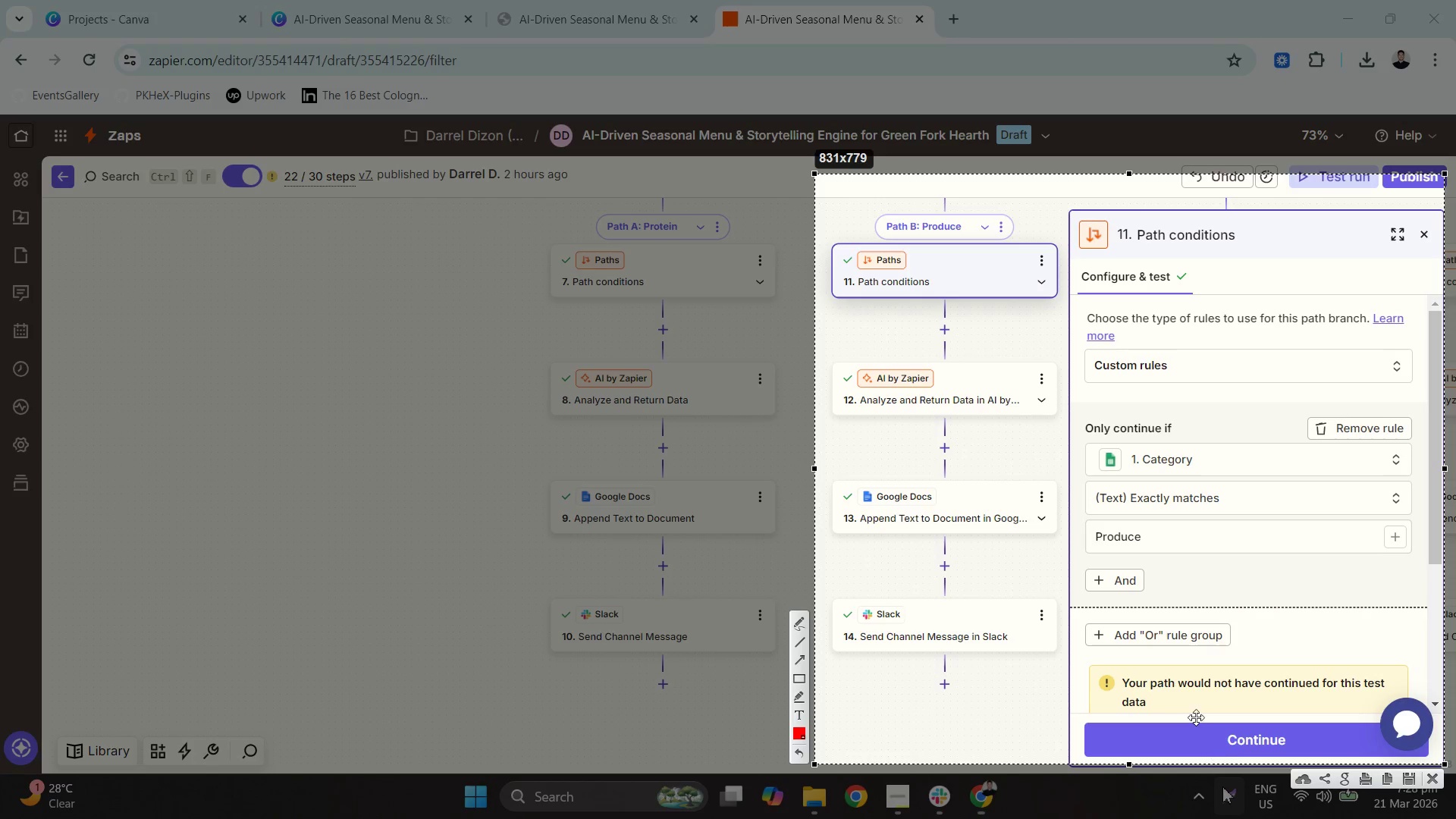 
right_click([1048, 553])
 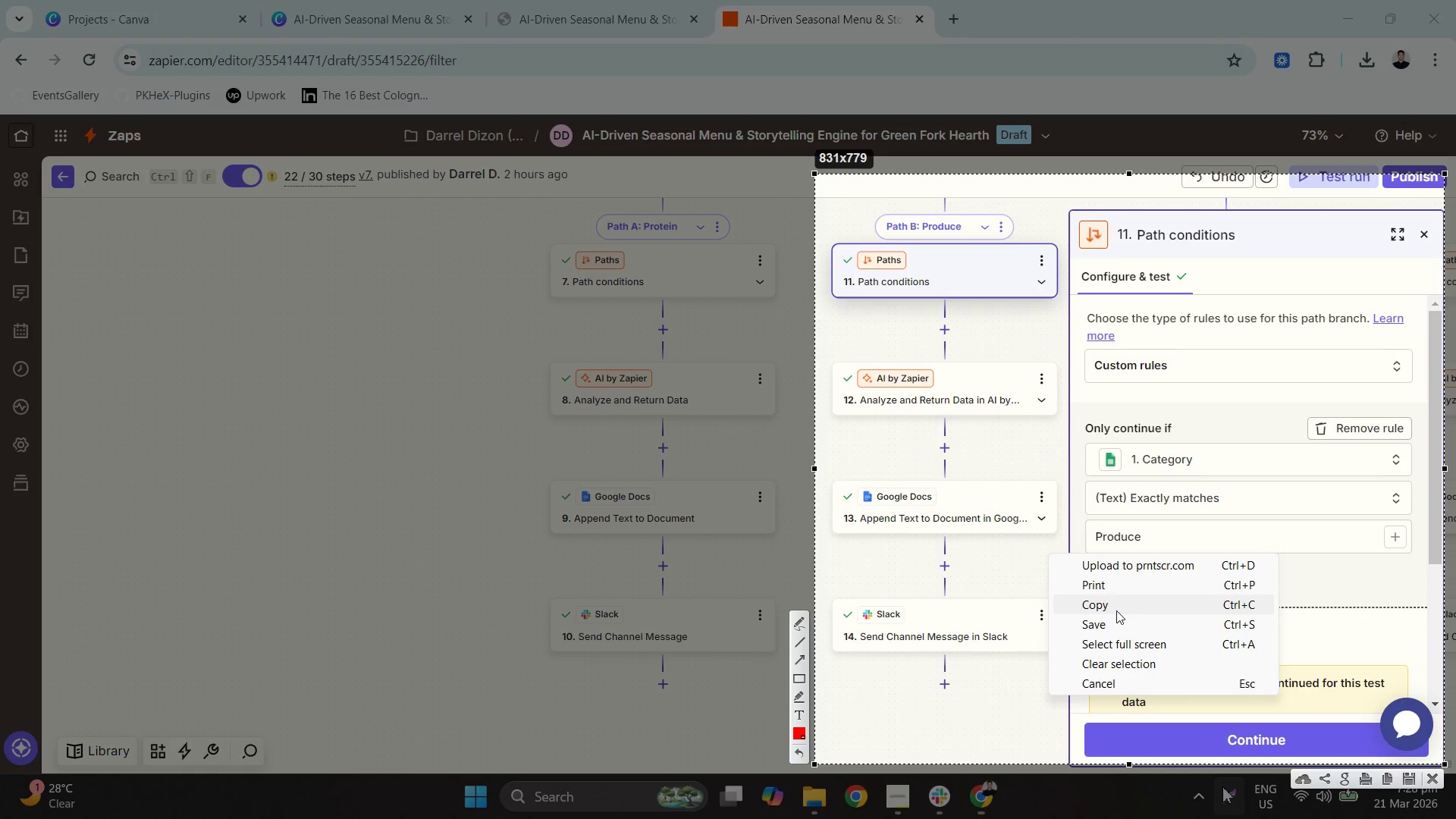 
left_click([1121, 623])
 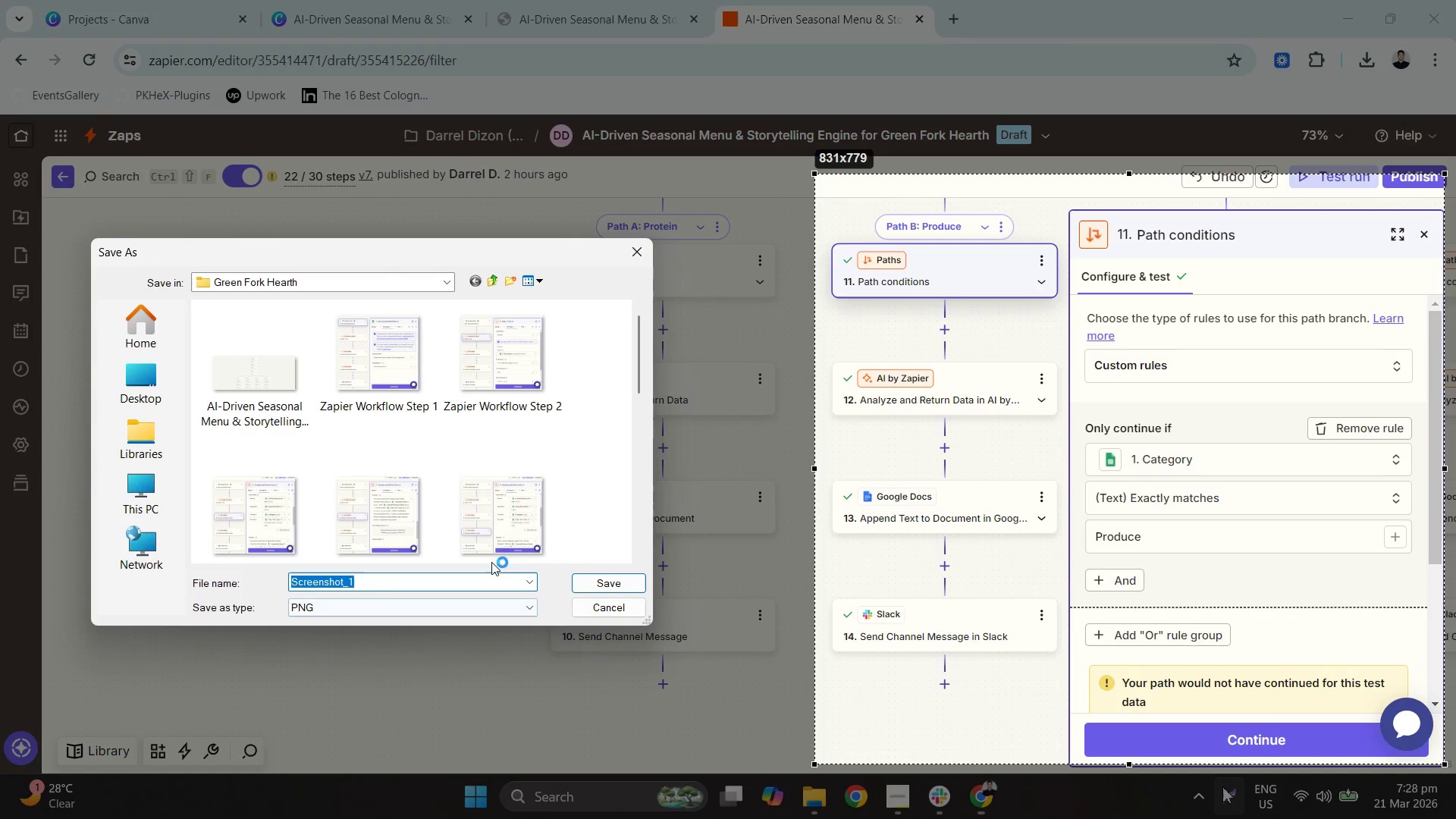 
scroll: coordinate [507, 406], scroll_direction: down, amount: 5.0
 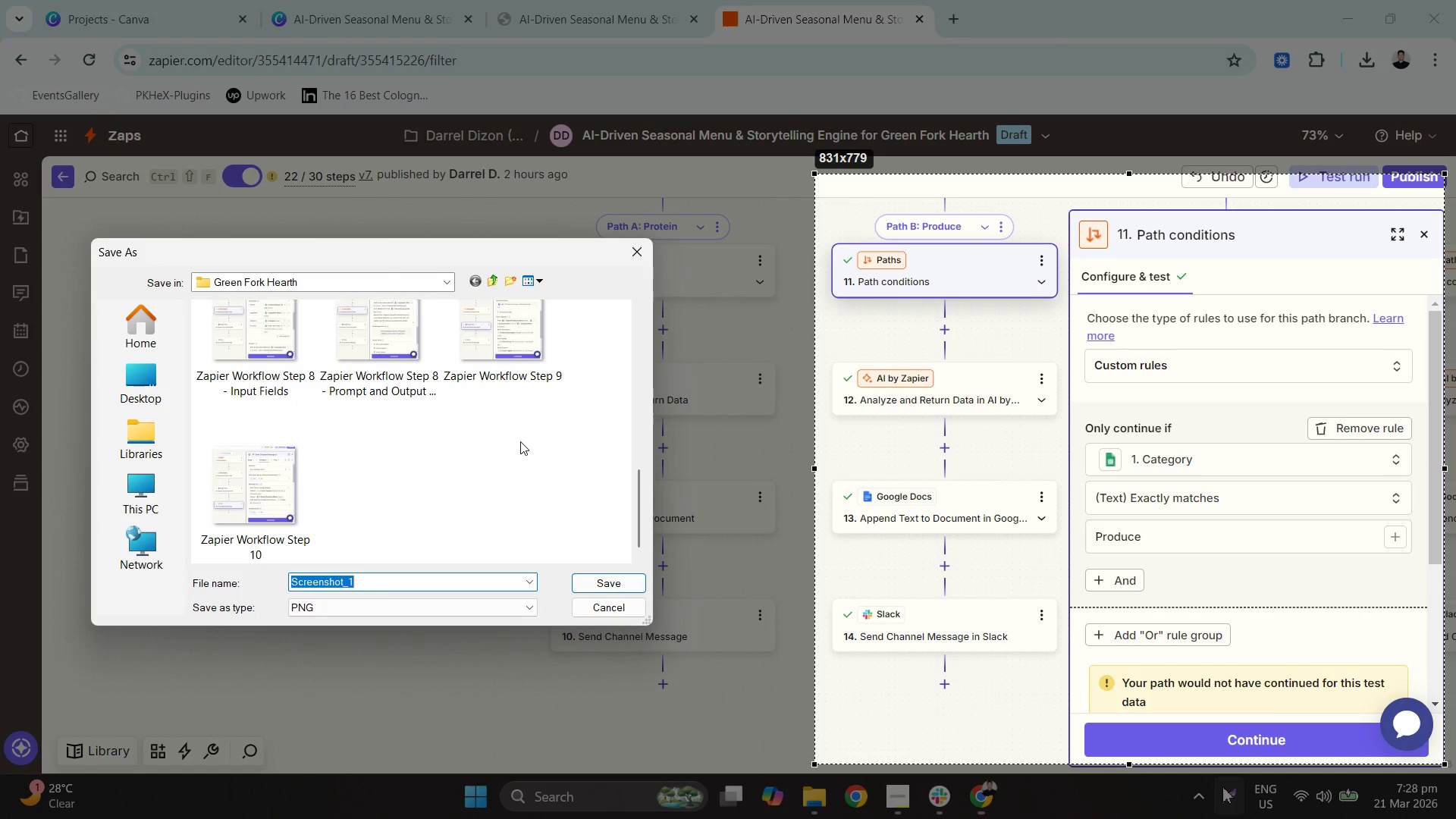 
scroll: coordinate [520, 441], scroll_direction: up, amount: 1.0
 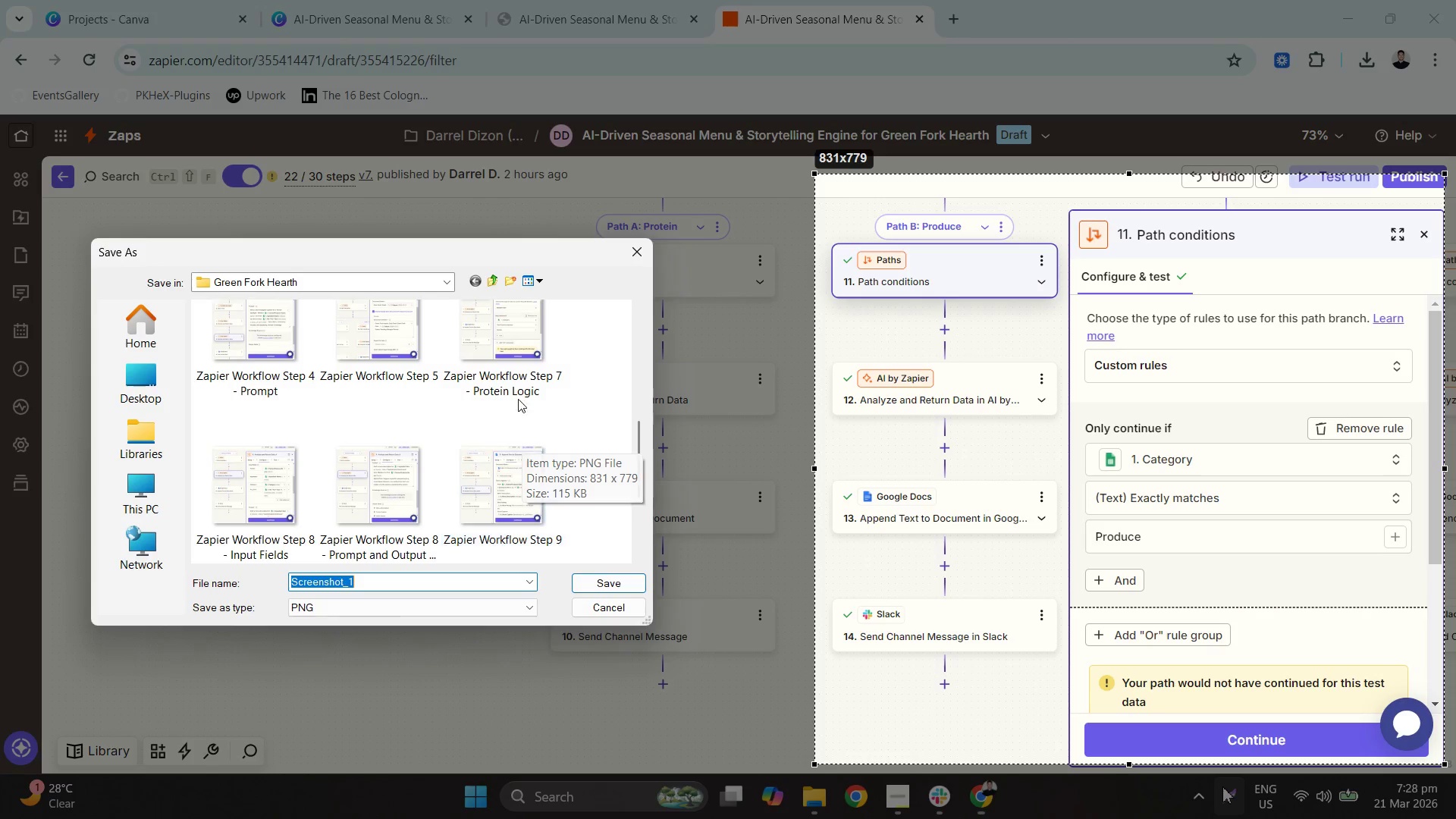 
left_click([508, 357])
 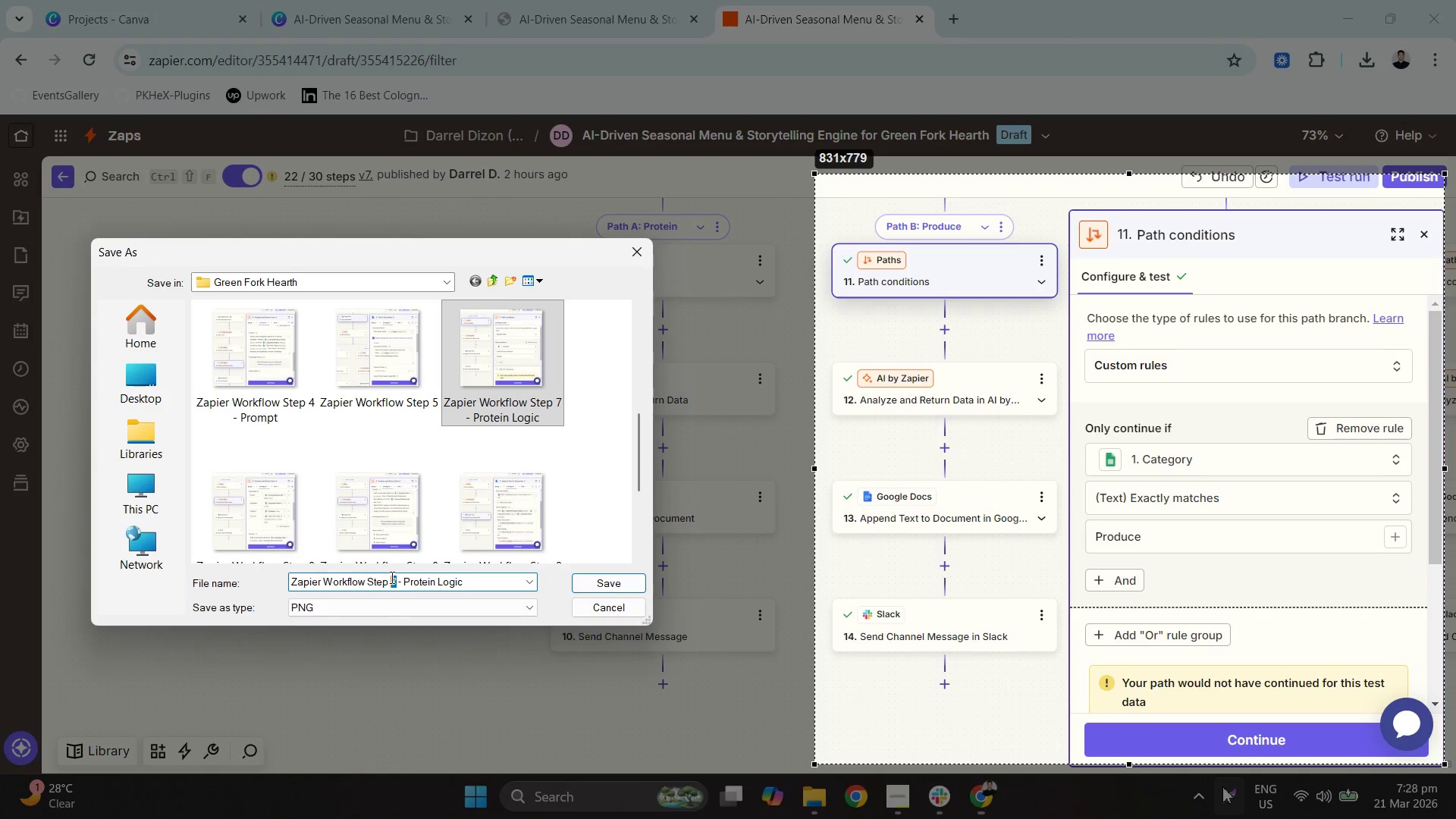 
key(Numpad1)
 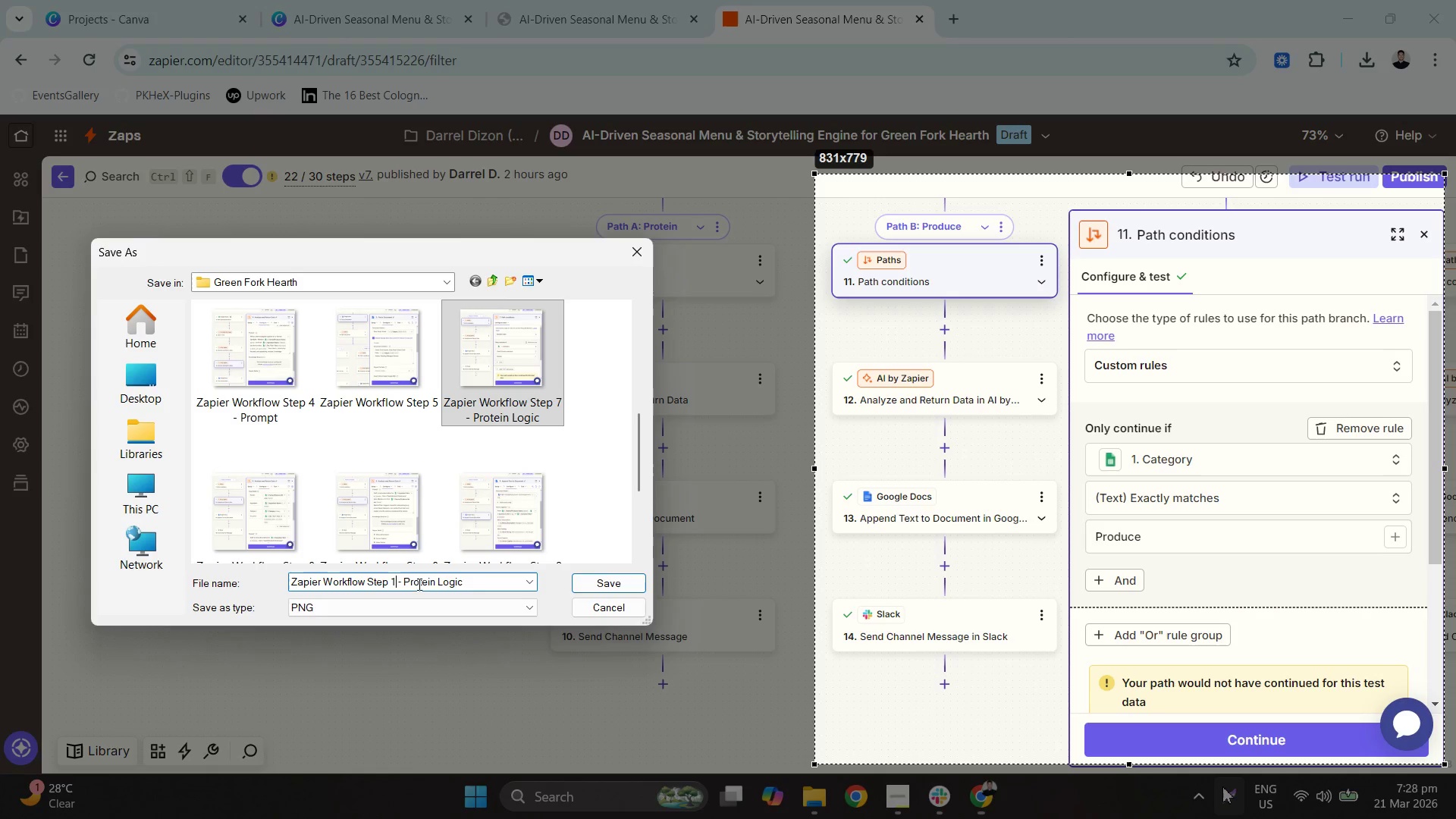 
key(Numpad1)
 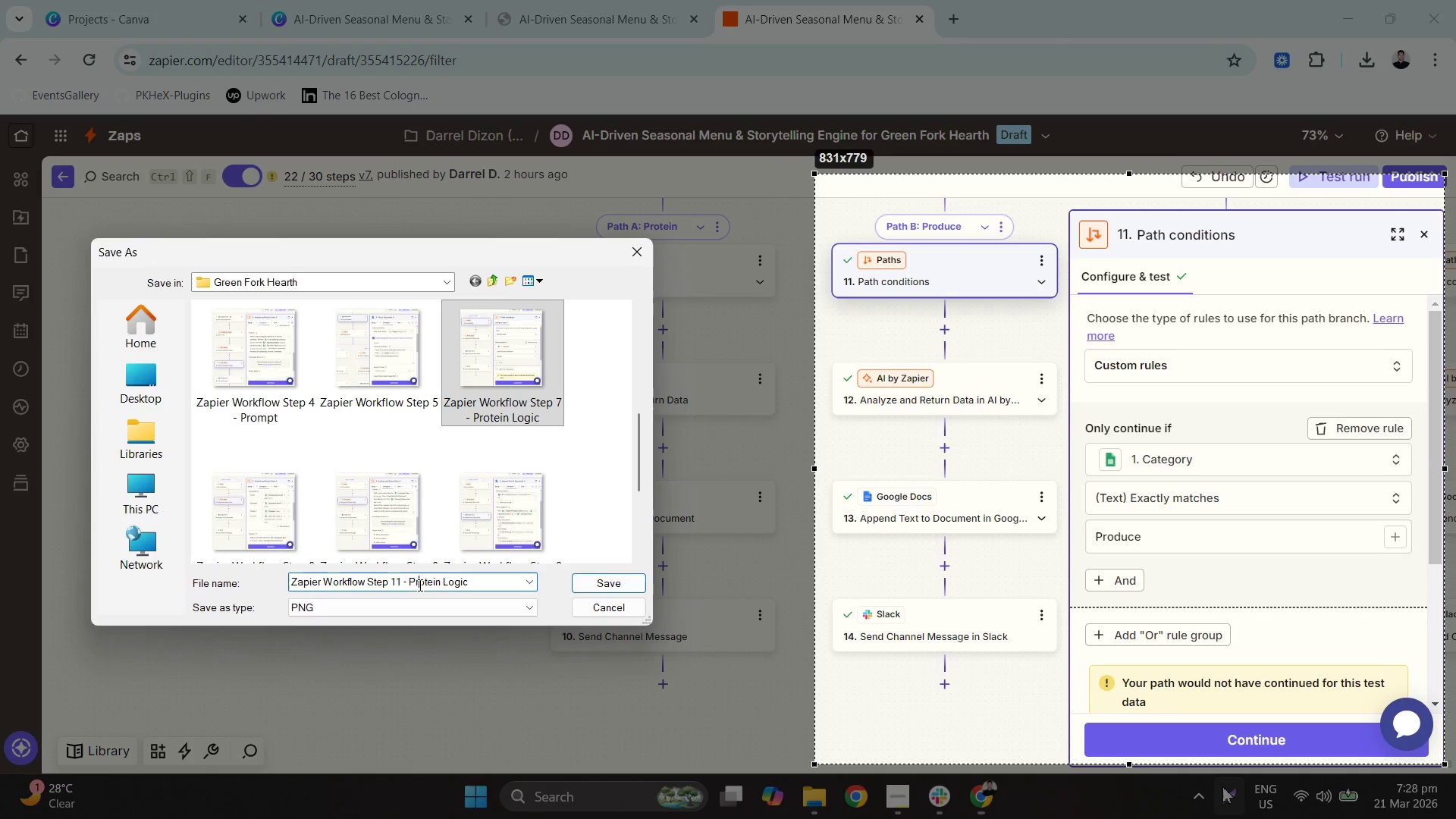 
double_click([419, 585])
 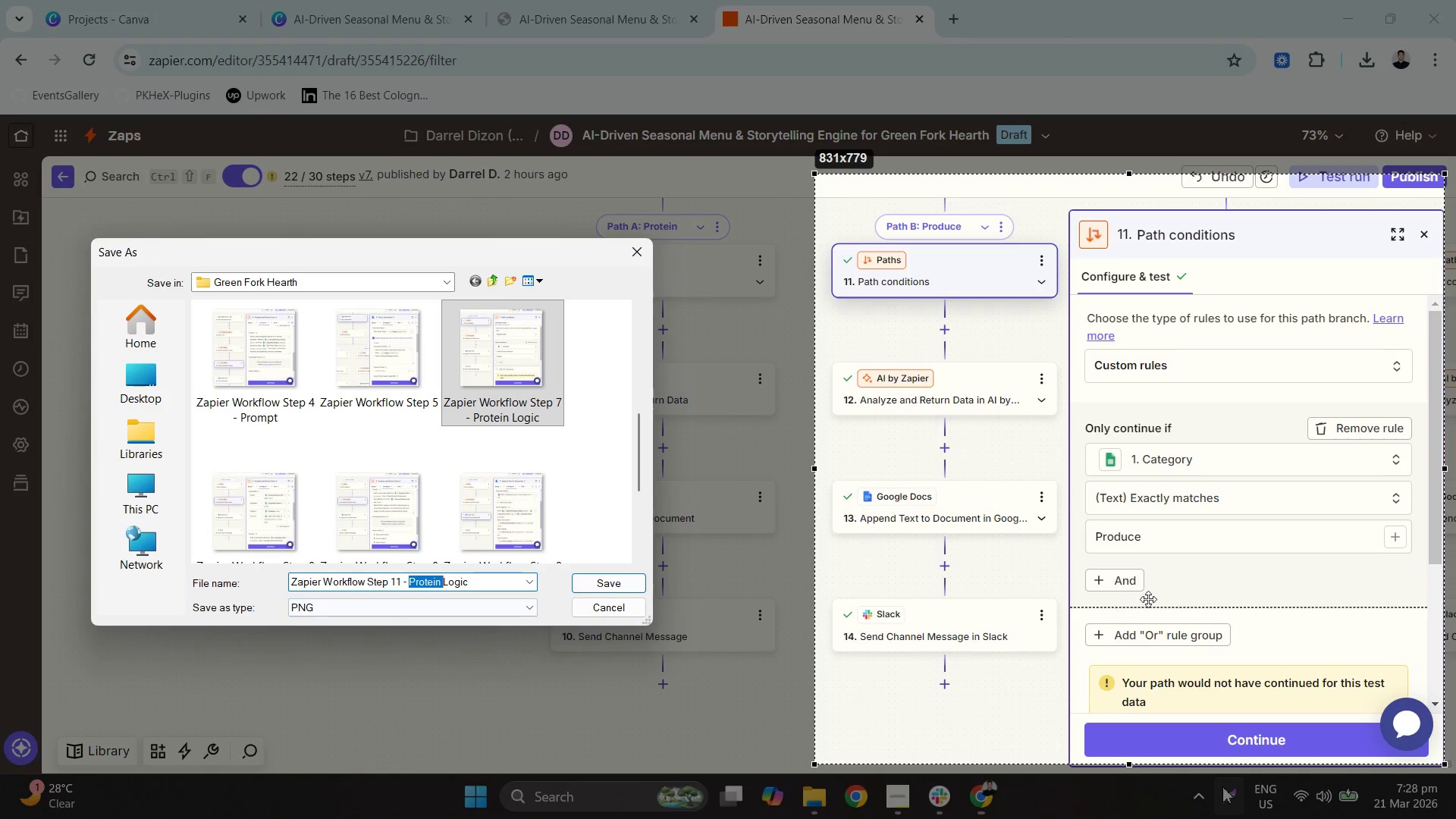 
type(prod)
key(Backspace)
key(Backspace)
key(Backspace)
key(Backspace)
type(Pod)
key(Backspace)
key(Backspace)
type(roduce )
 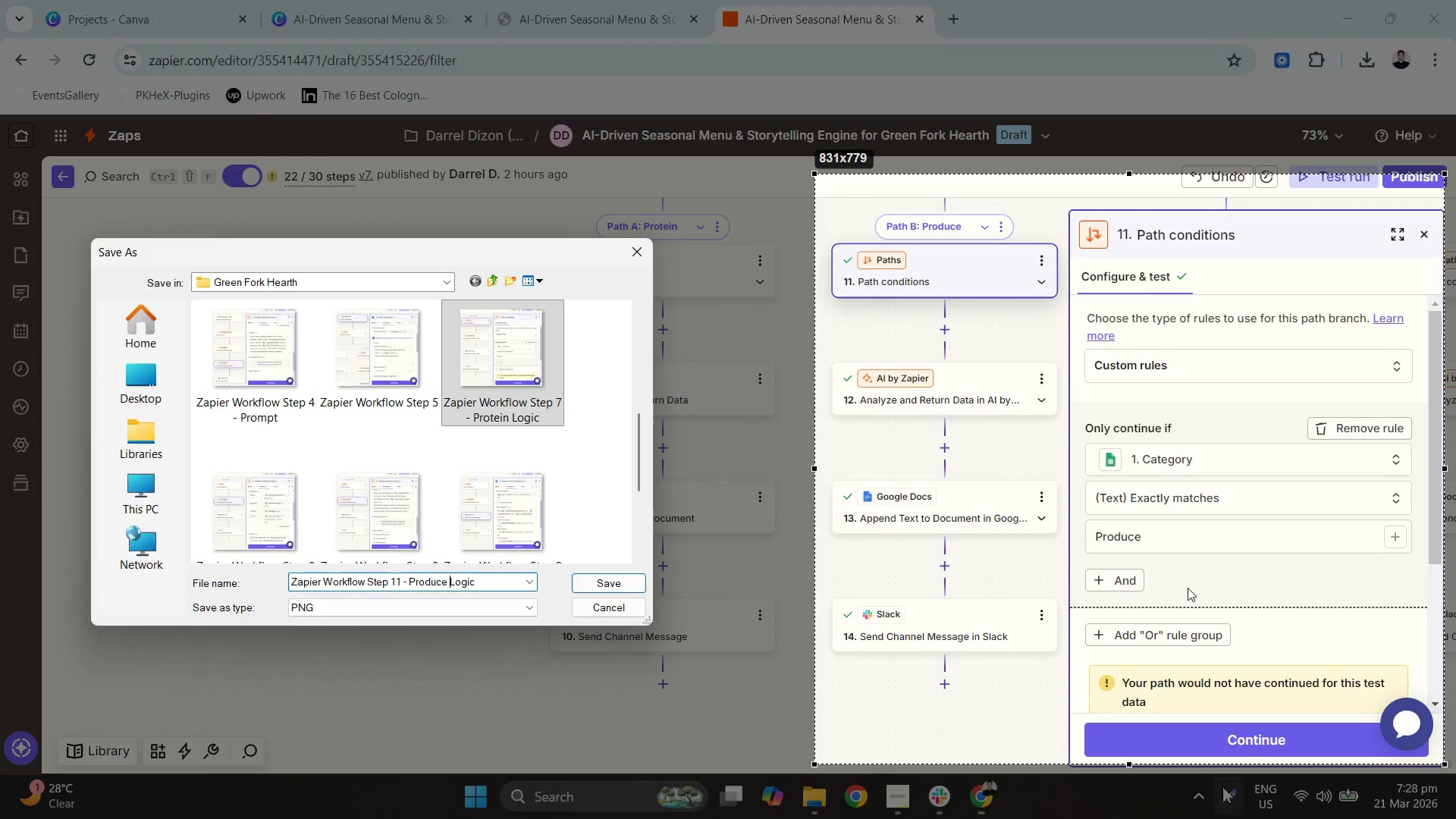 
key(Enter)
 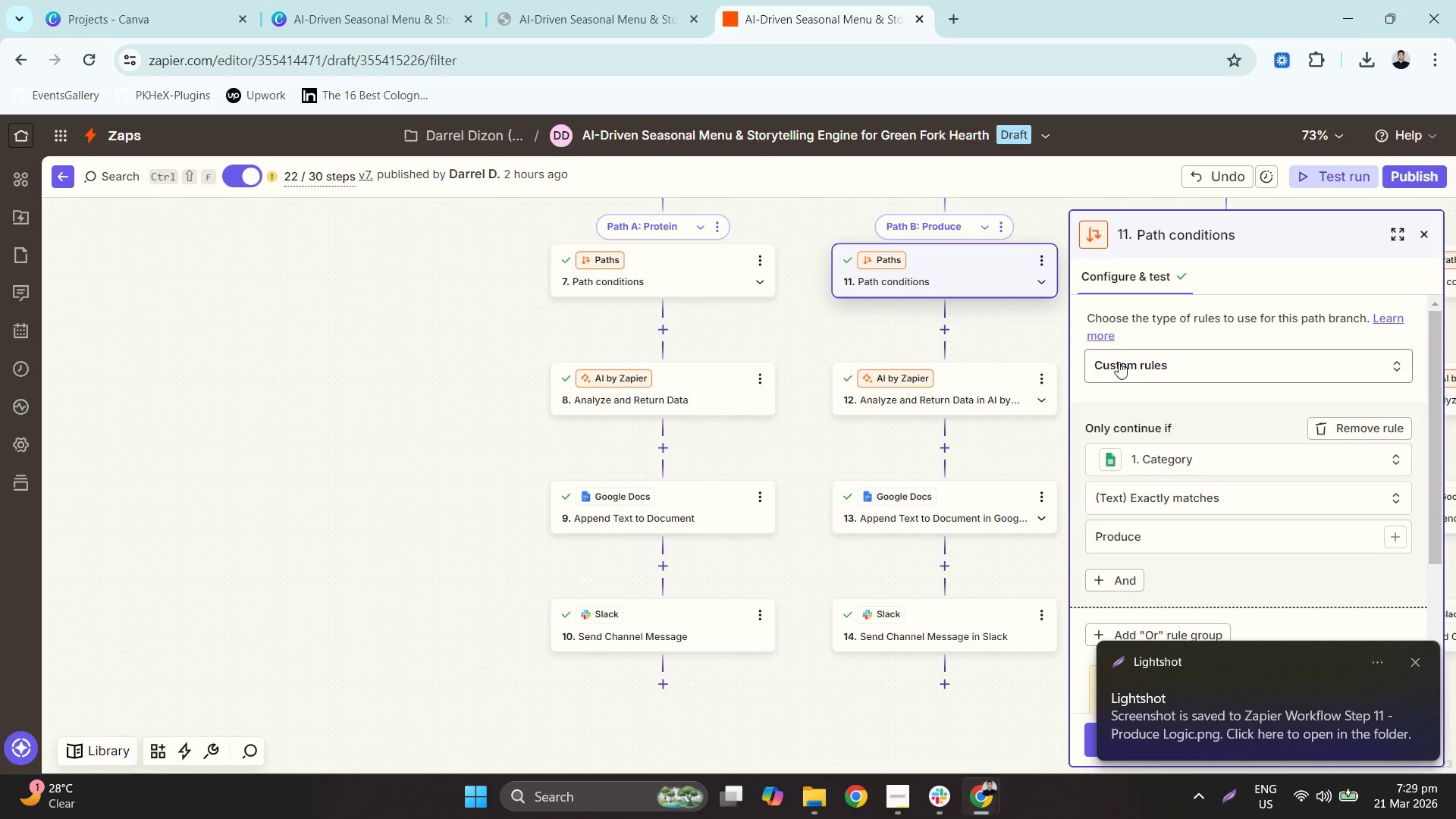 
left_click([996, 401])
 